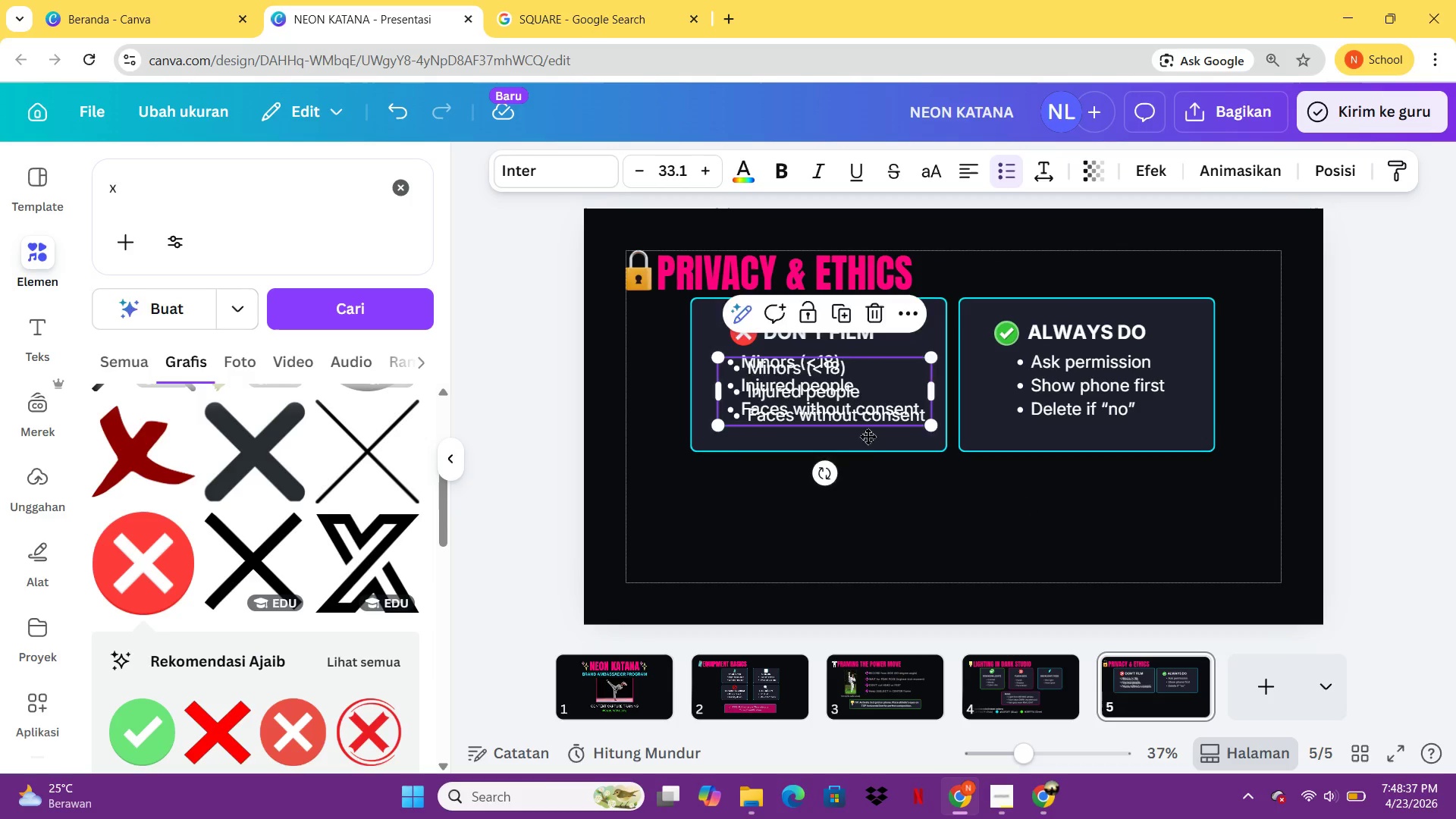 
left_click_drag(start_coordinate=[871, 411], to_coordinate=[858, 499])
 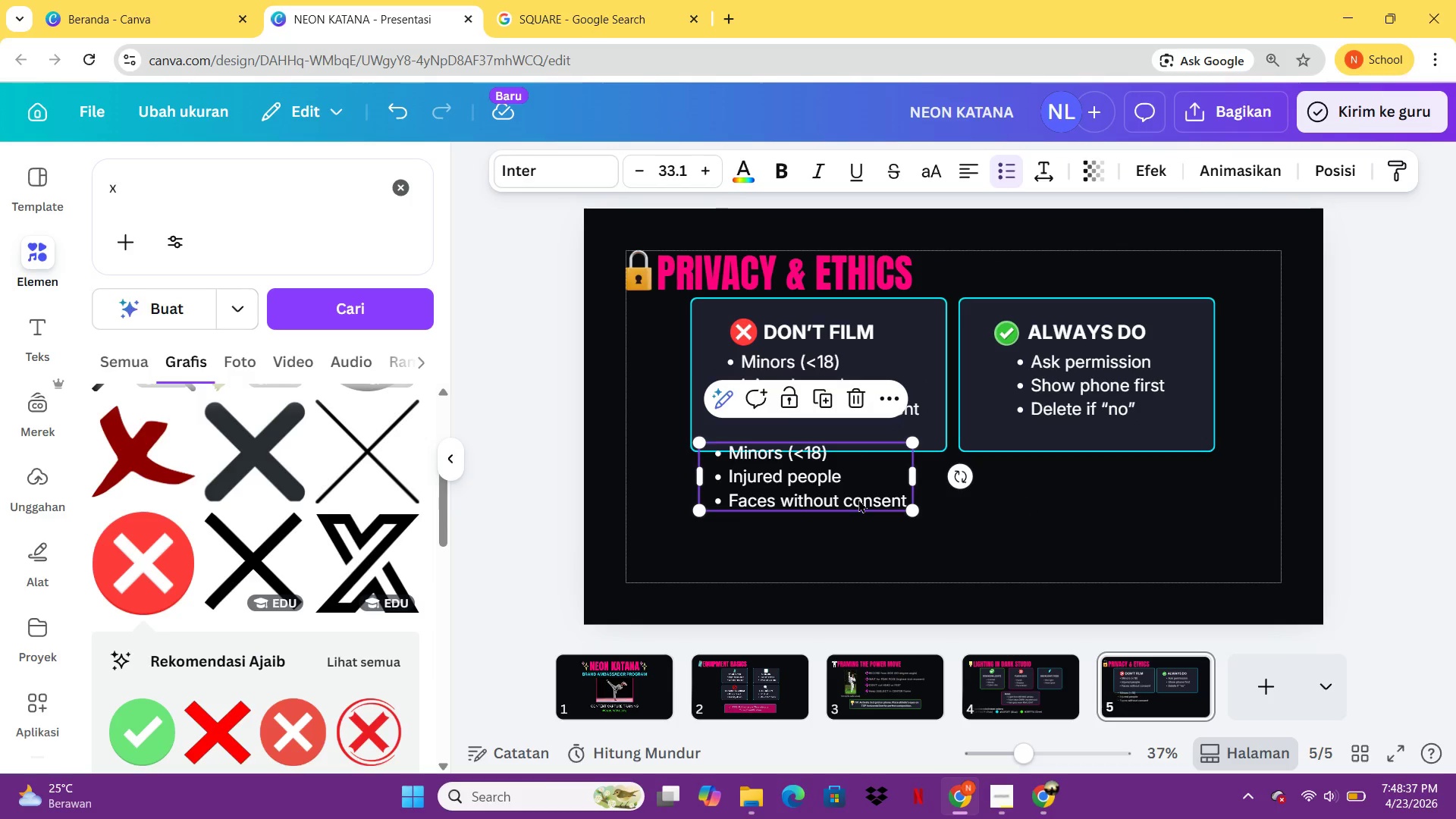 
left_click([858, 499])
 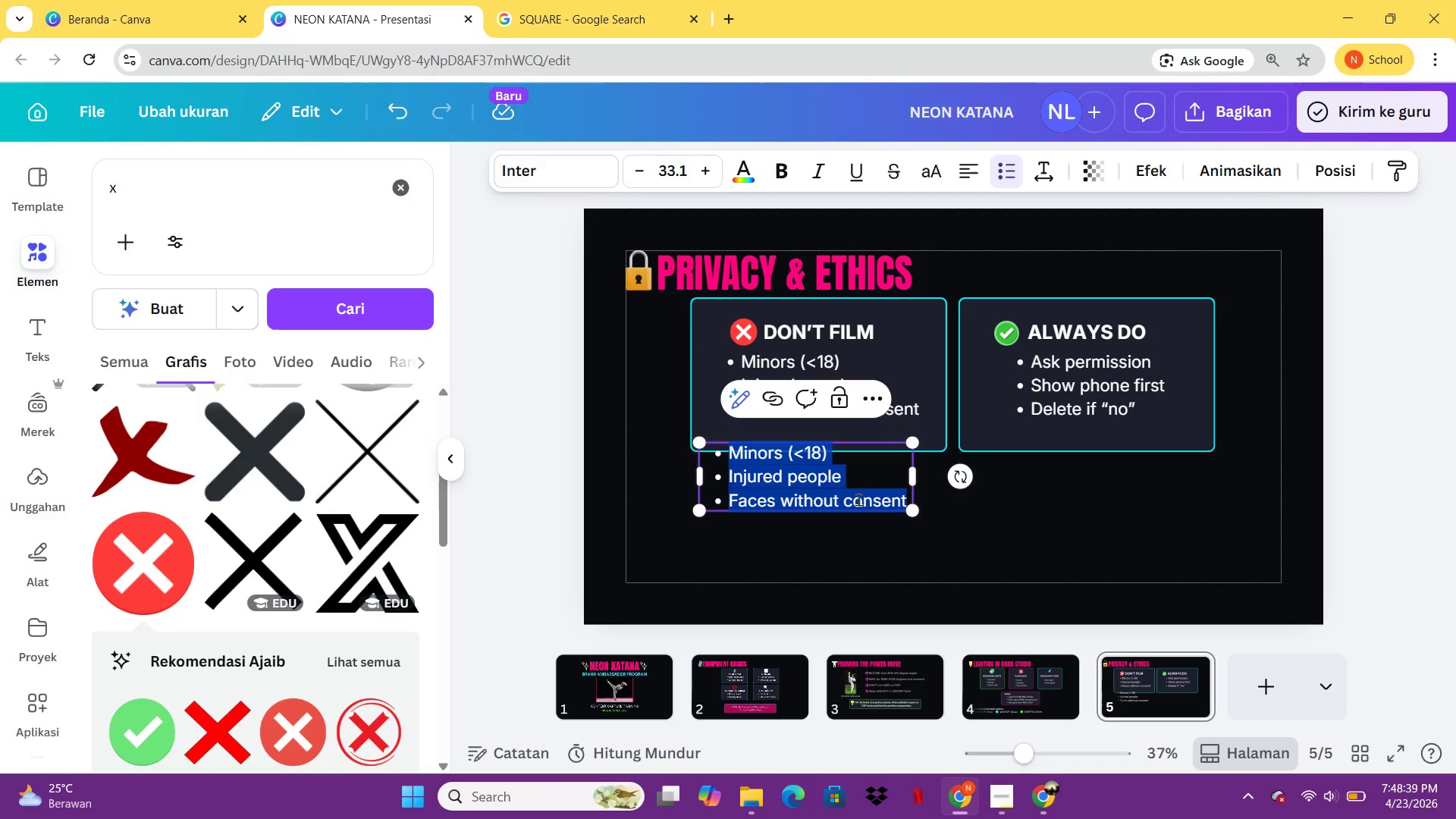 
key(Backspace)
key(Backspace)
type(NO CONSENT = NO VD)
key(Backspace)
type(IDEO)
 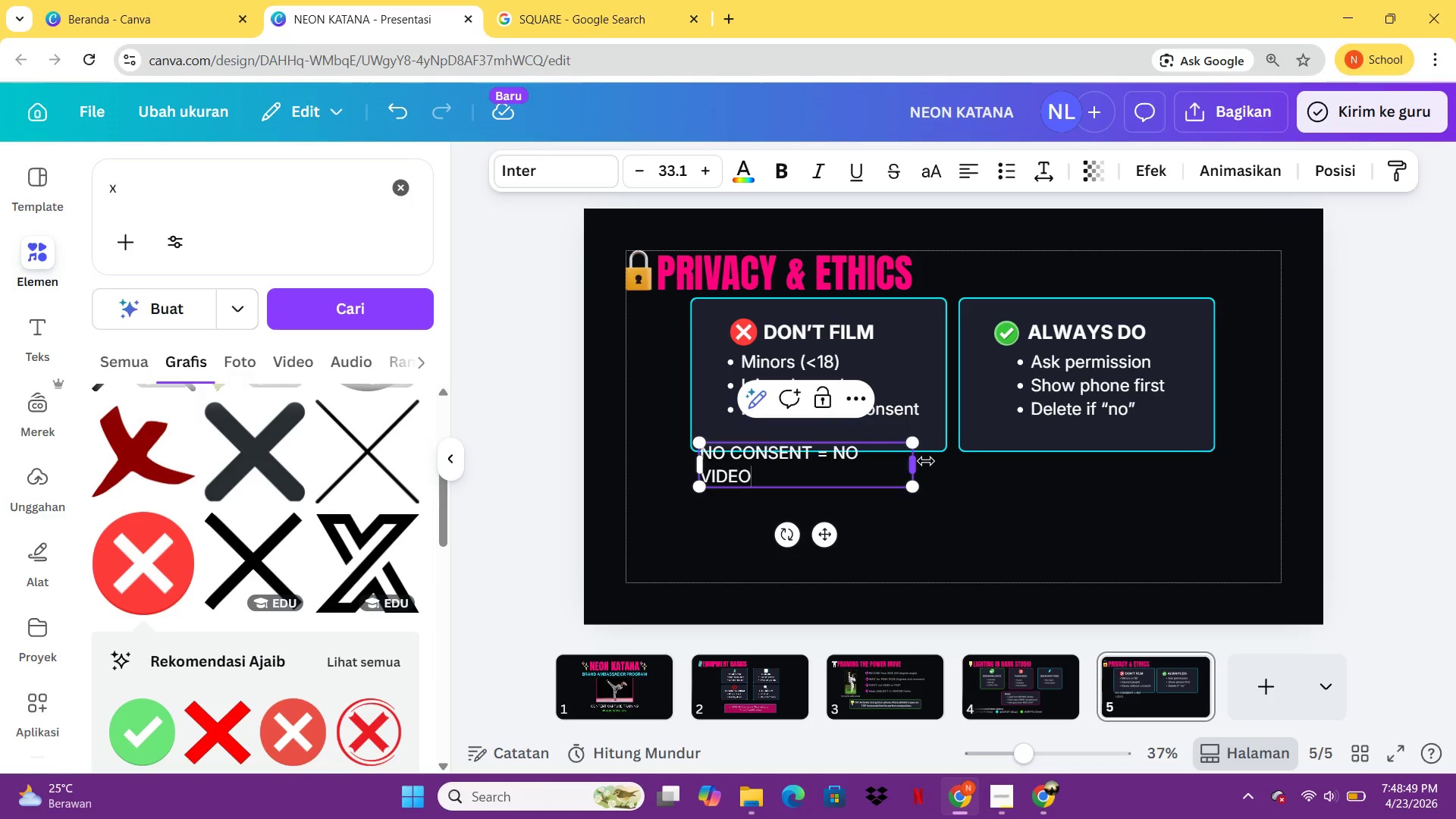 
left_click_drag(start_coordinate=[926, 461], to_coordinate=[1021, 464])
 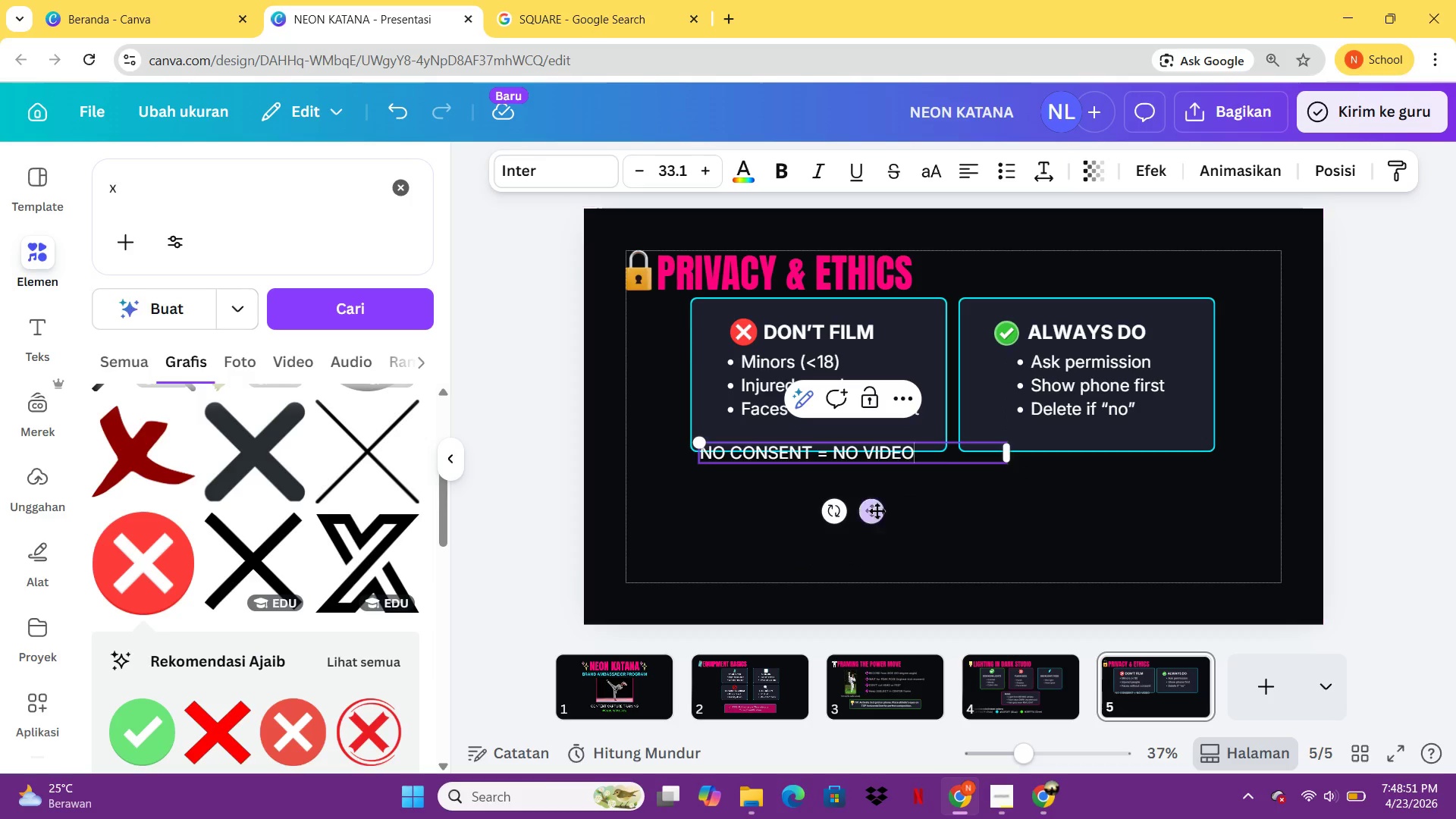 
left_click_drag(start_coordinate=[877, 508], to_coordinate=[881, 536])
 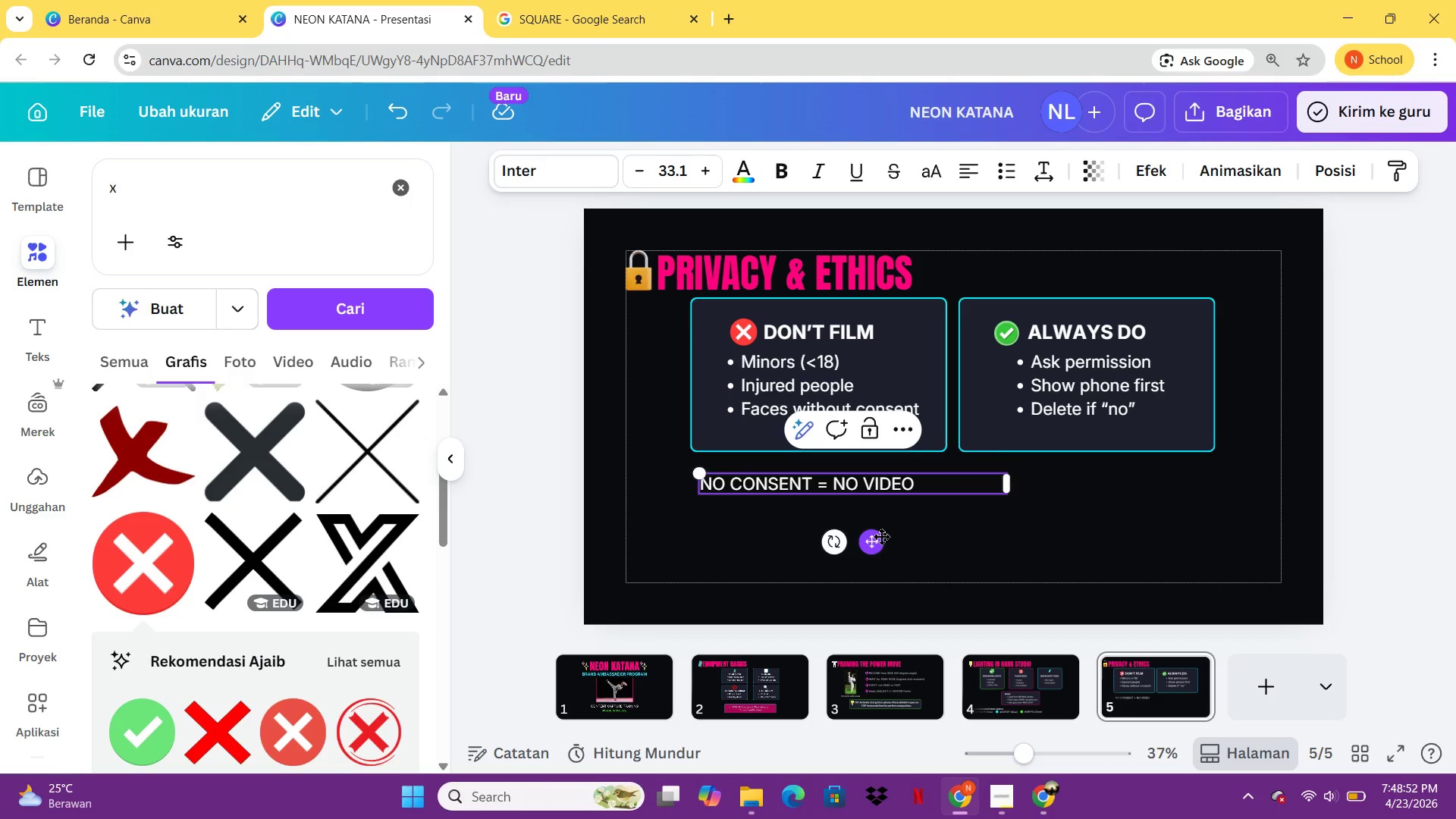 
key(Control+A)
 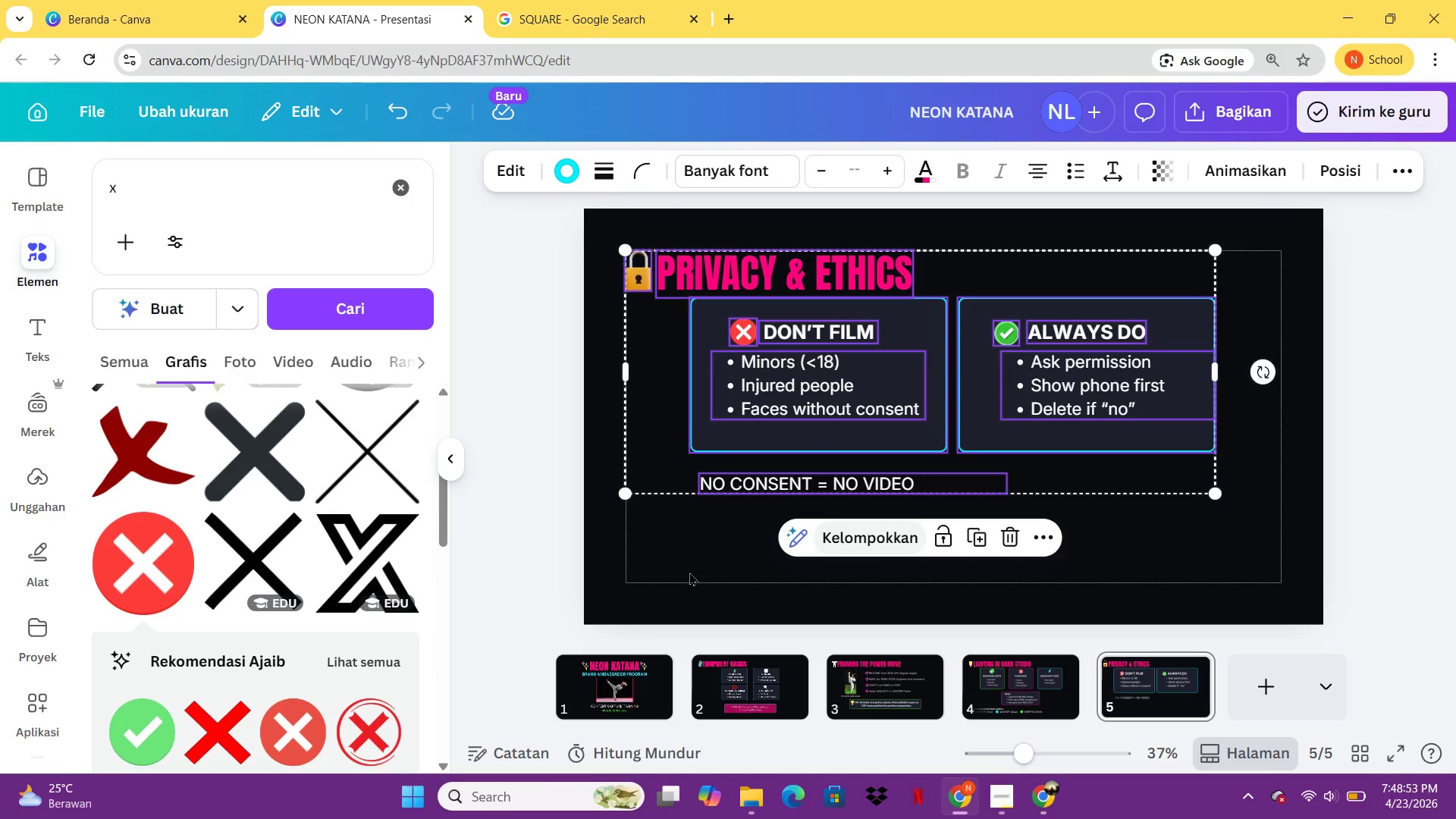 
left_click([681, 573])
 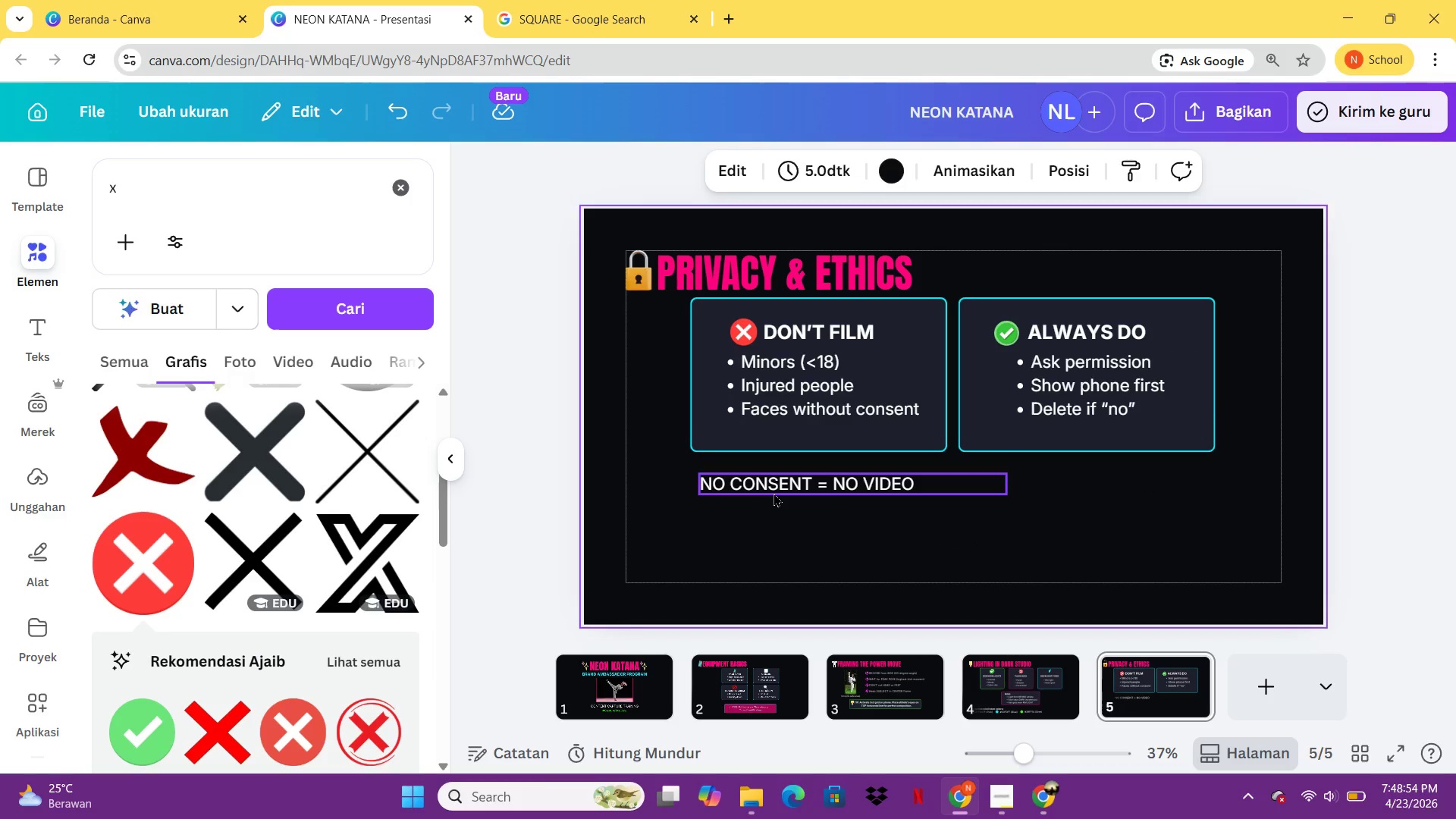 
left_click([774, 493])
 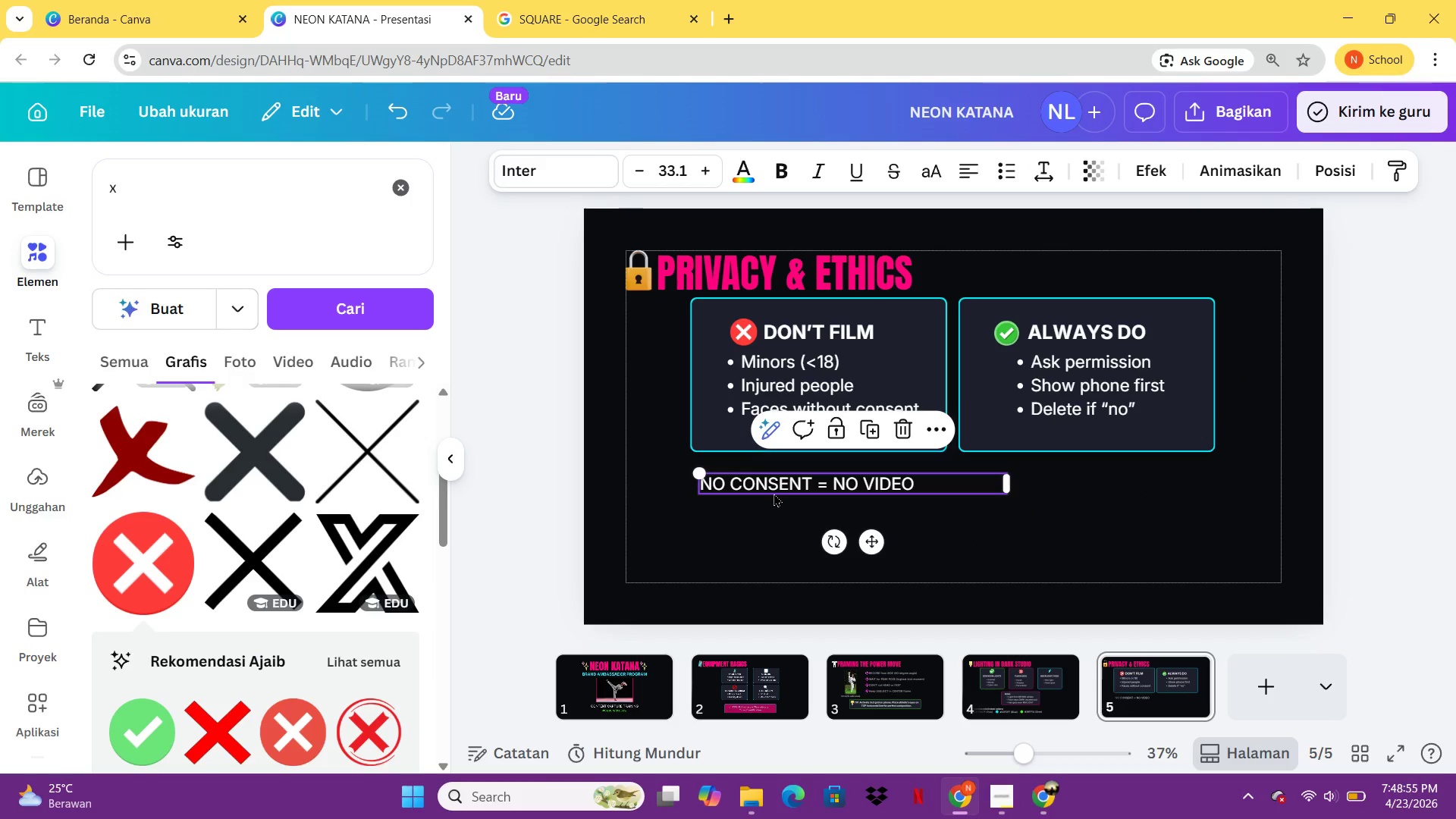 
key(Control+A)
 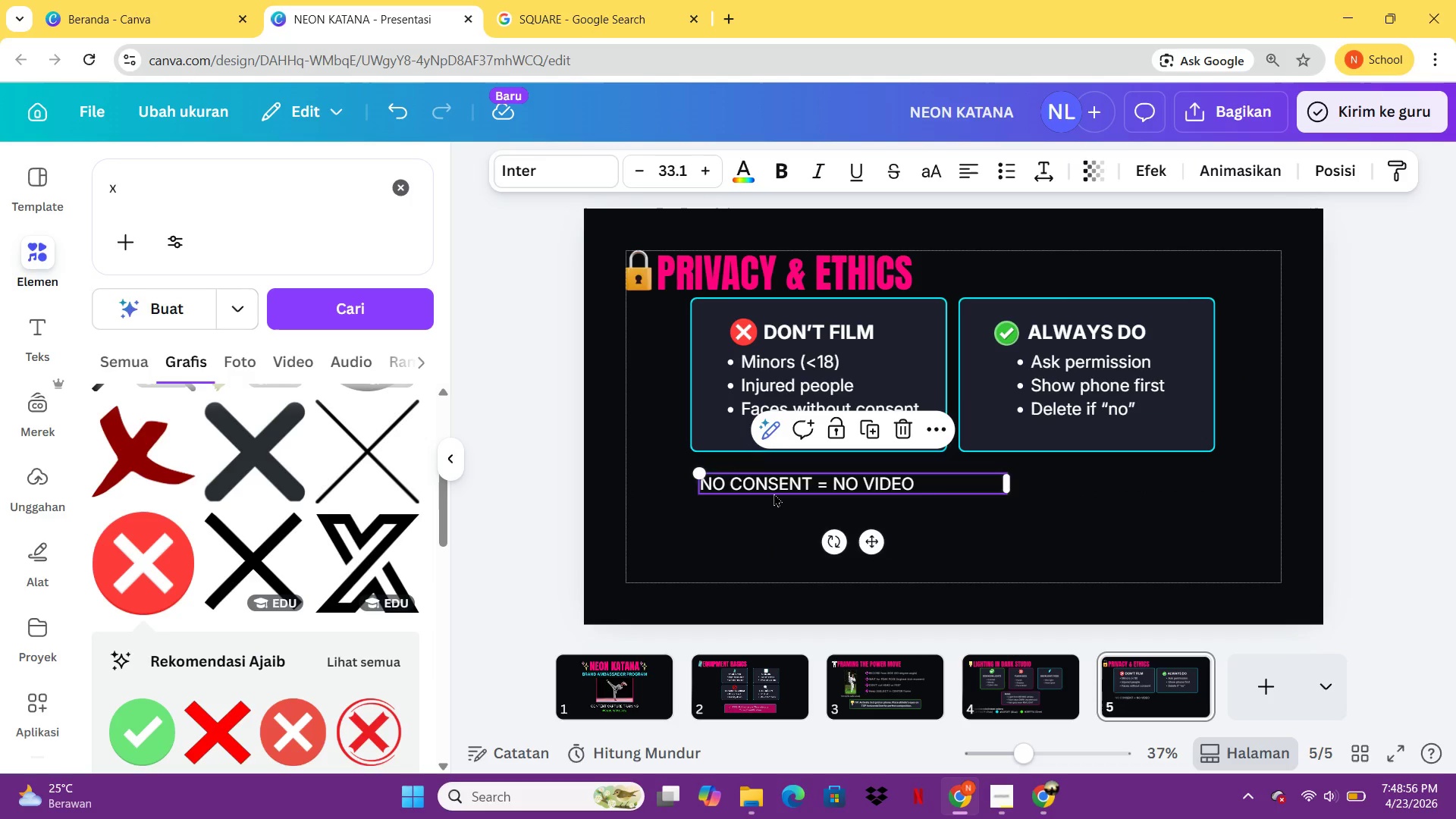 
double_click([774, 493])
 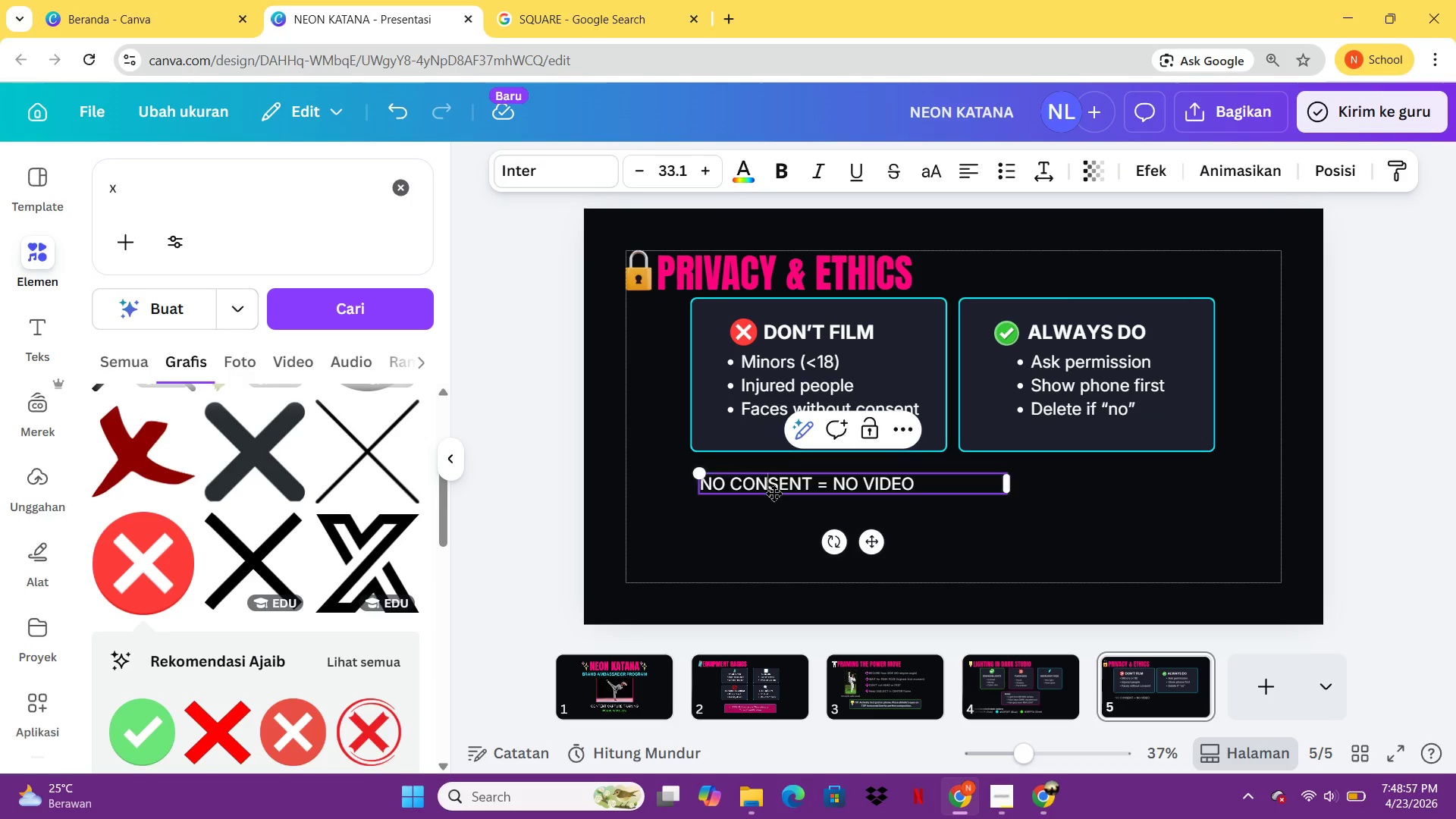 
key(Control+A)
 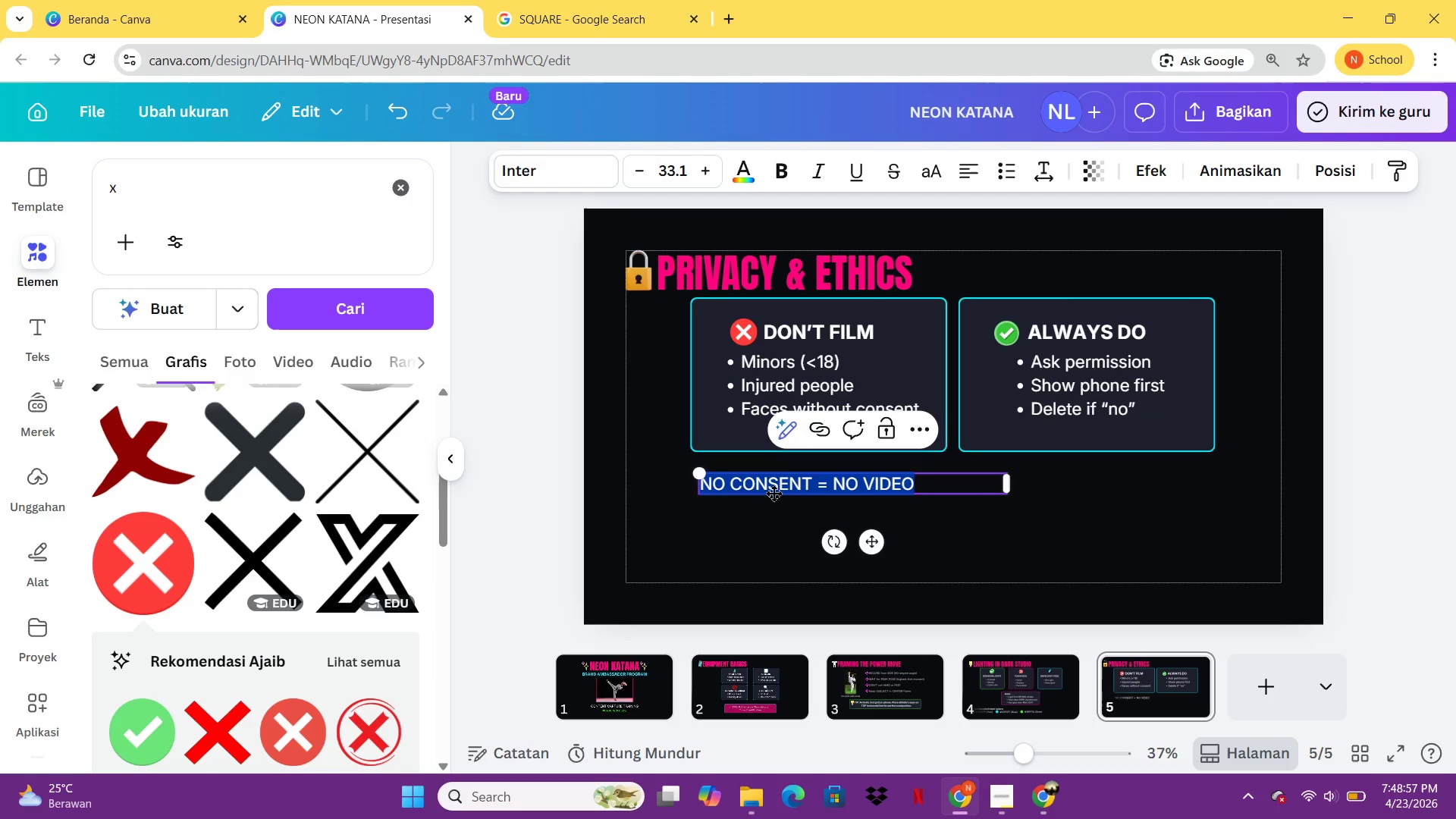 
key(Control+ControlLeft)
 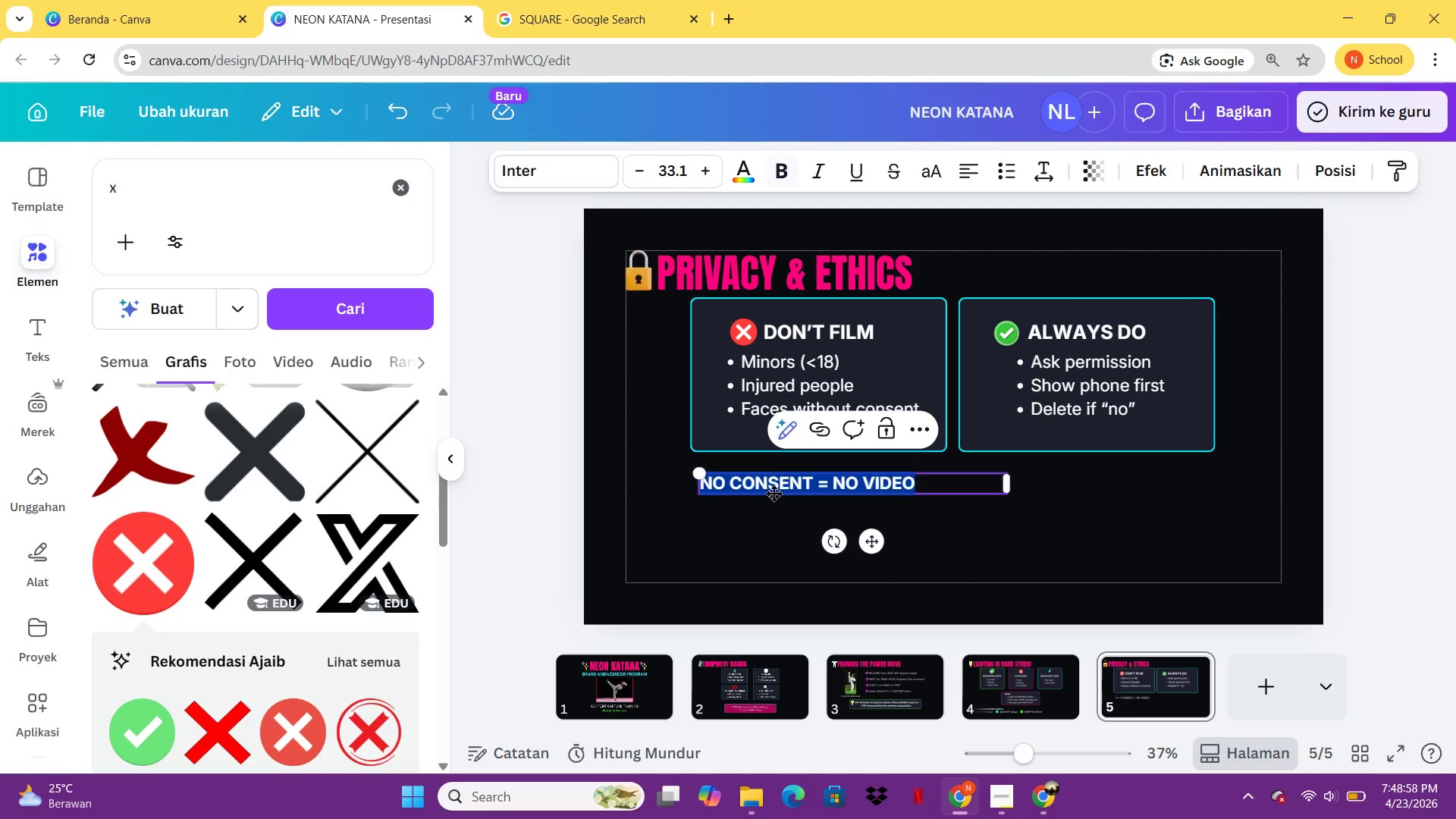 
key(Control+B)
 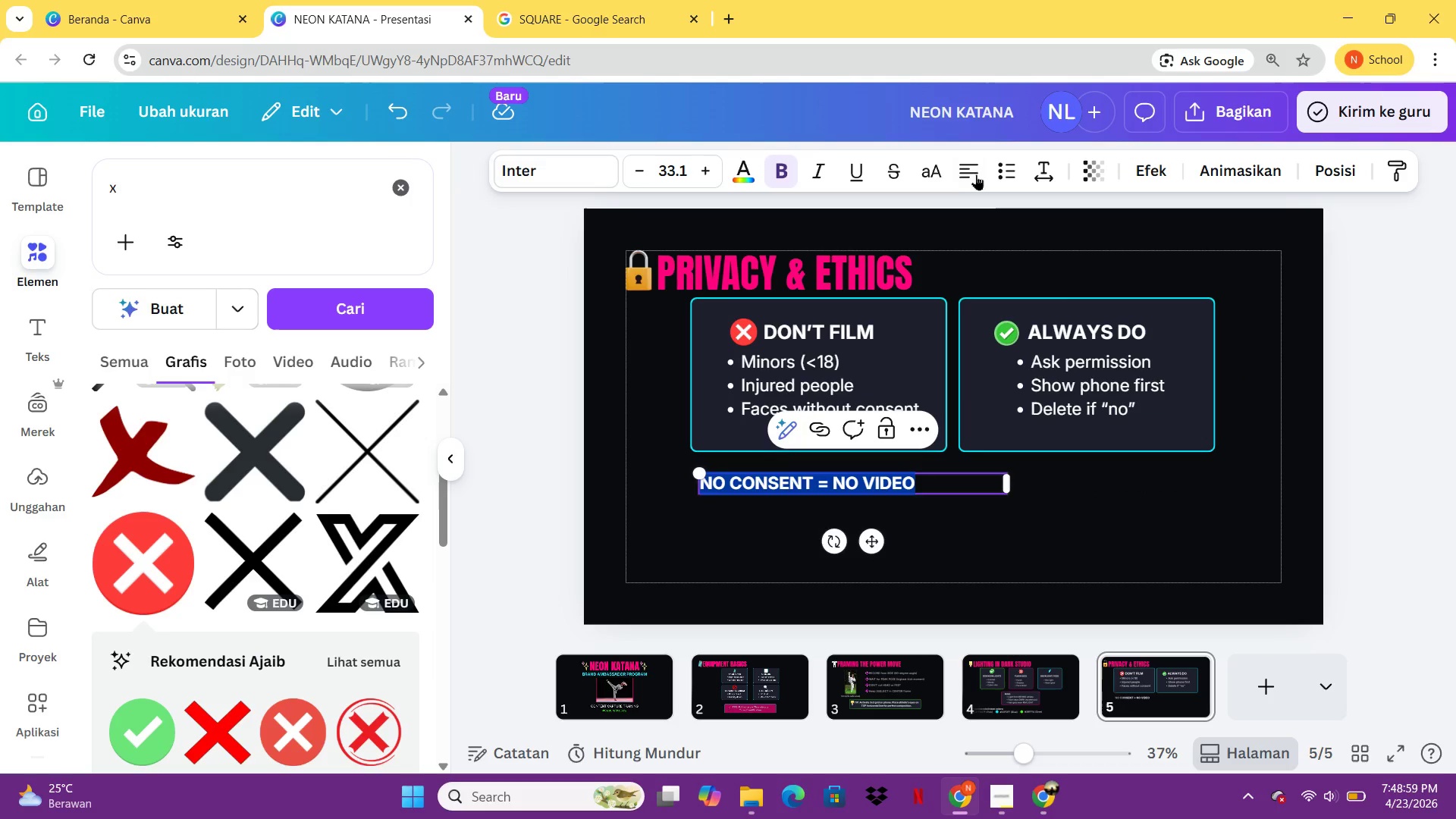 
left_click([963, 177])
 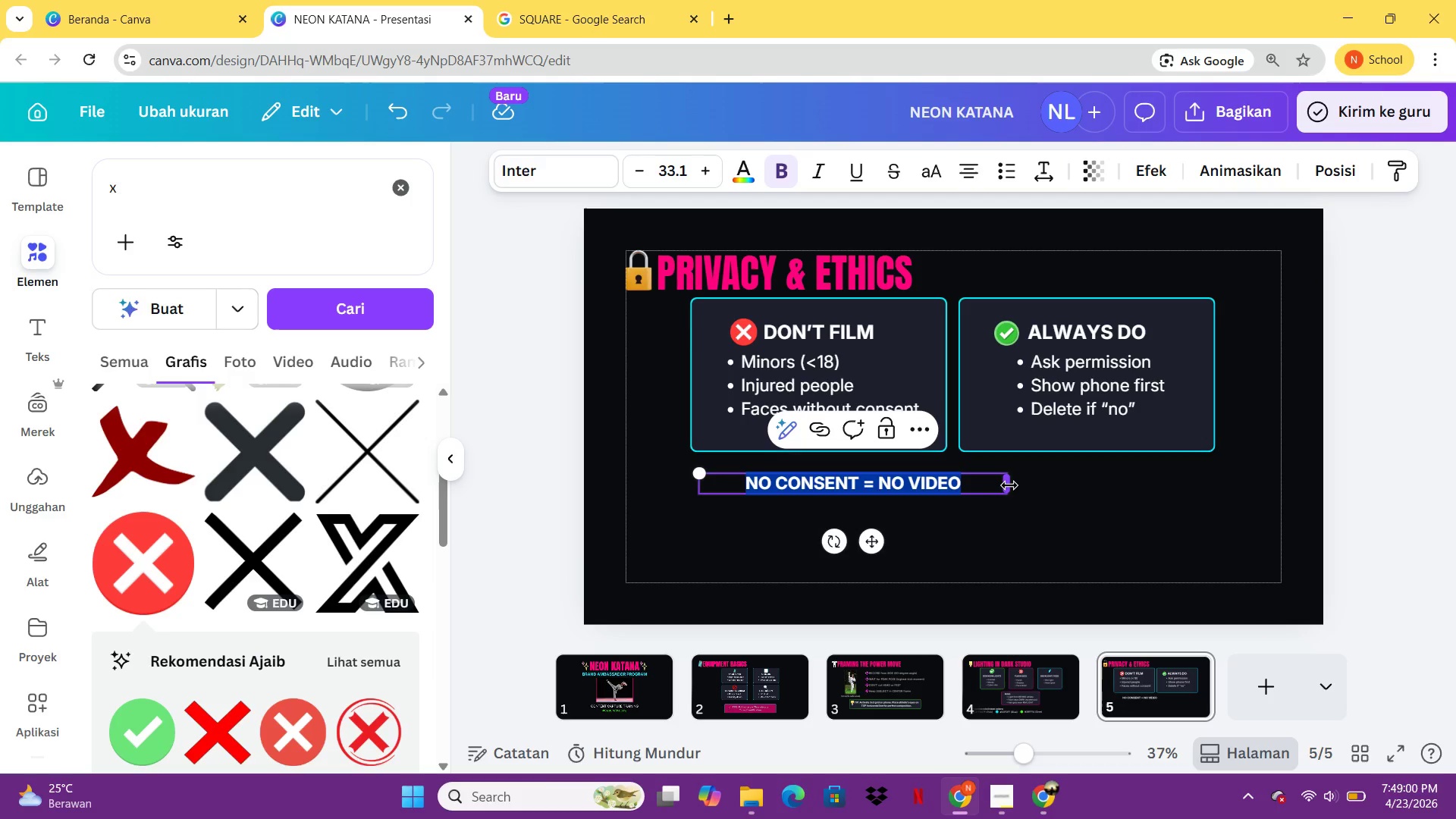 
left_click_drag(start_coordinate=[1009, 485], to_coordinate=[981, 485])
 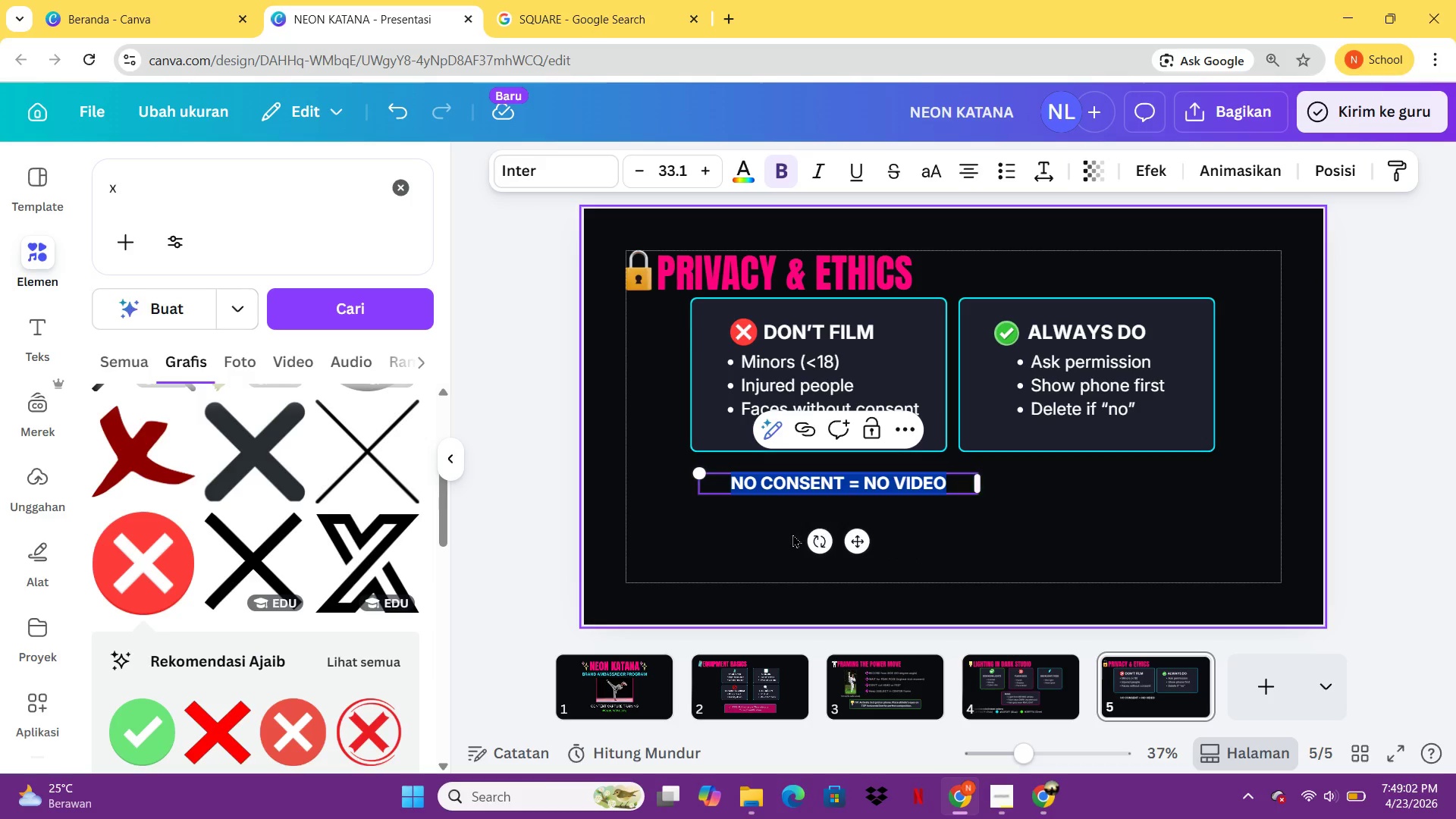 
left_click([792, 534])
 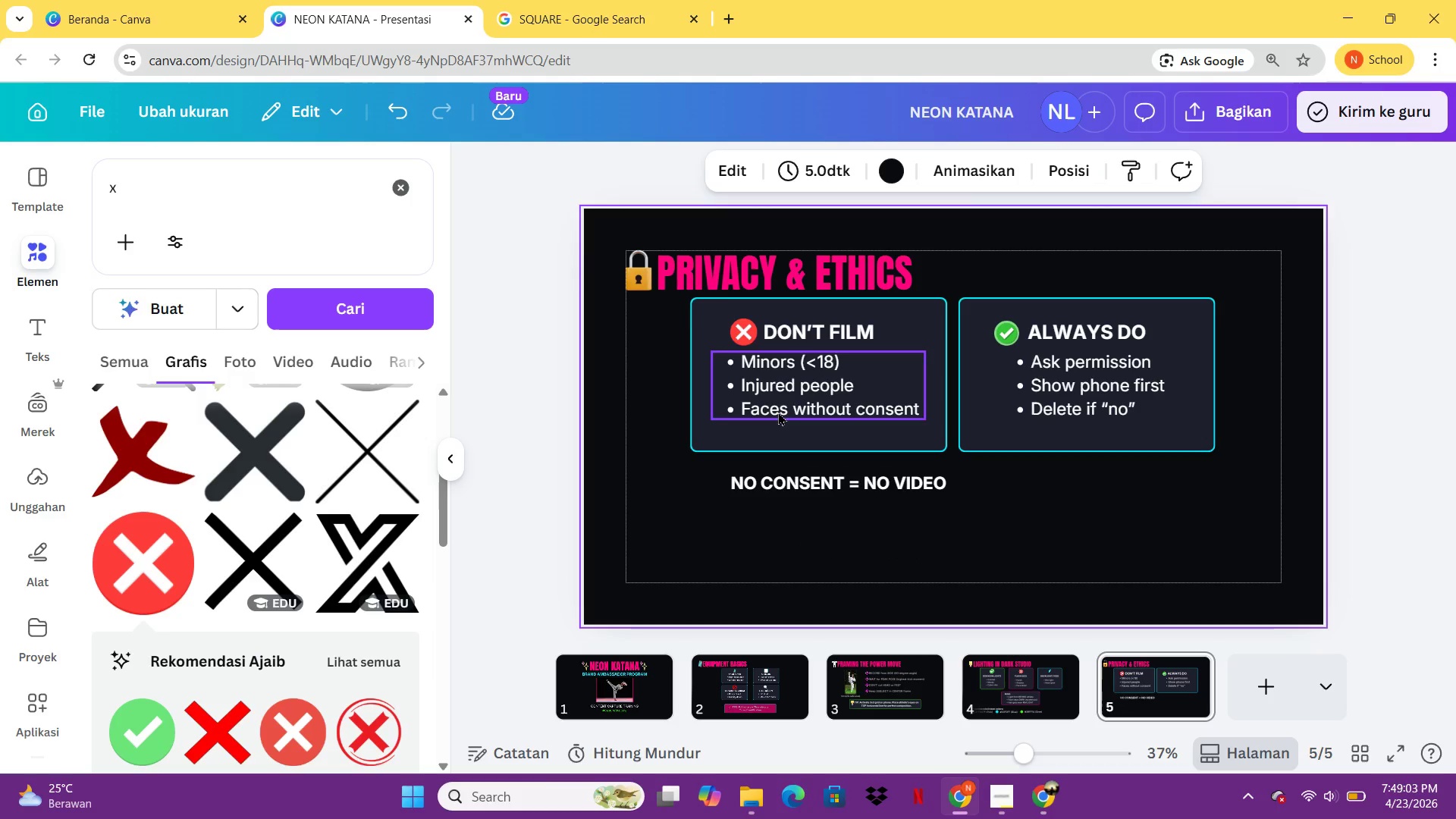 
left_click([761, 491])
 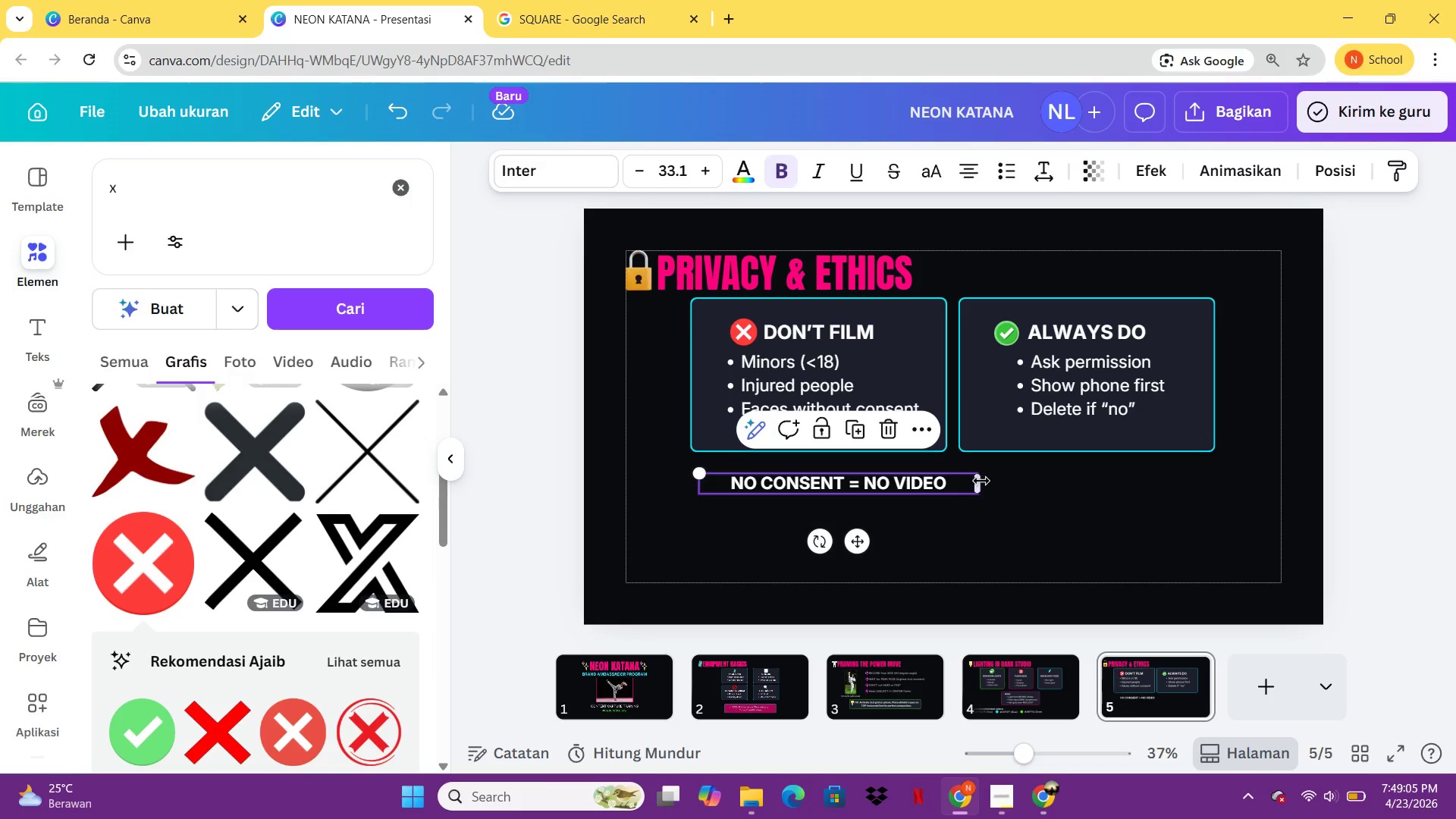 
left_click_drag(start_coordinate=[983, 480], to_coordinate=[956, 481])
 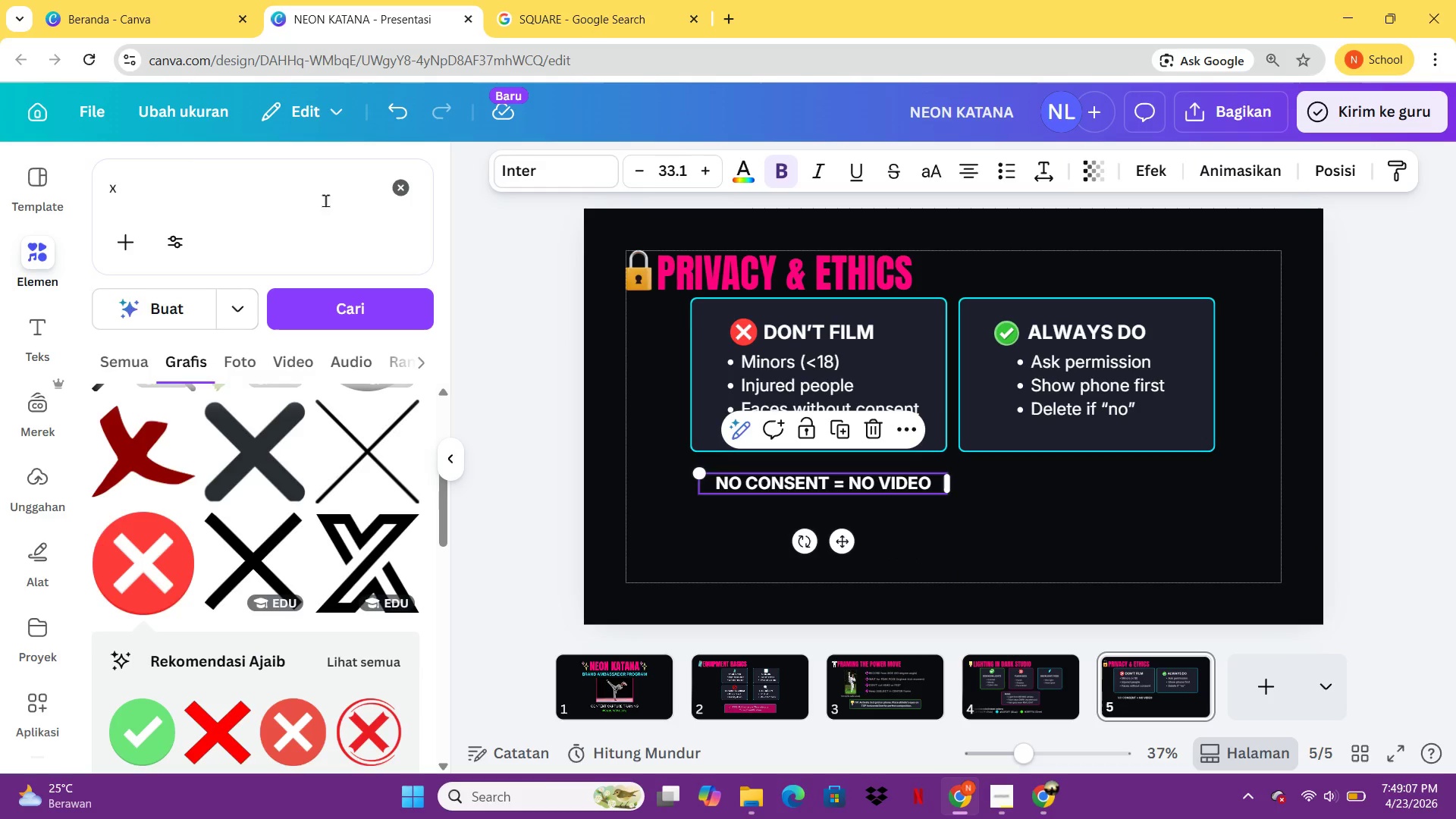 
left_click_drag(start_coordinate=[325, 200], to_coordinate=[91, 174])
 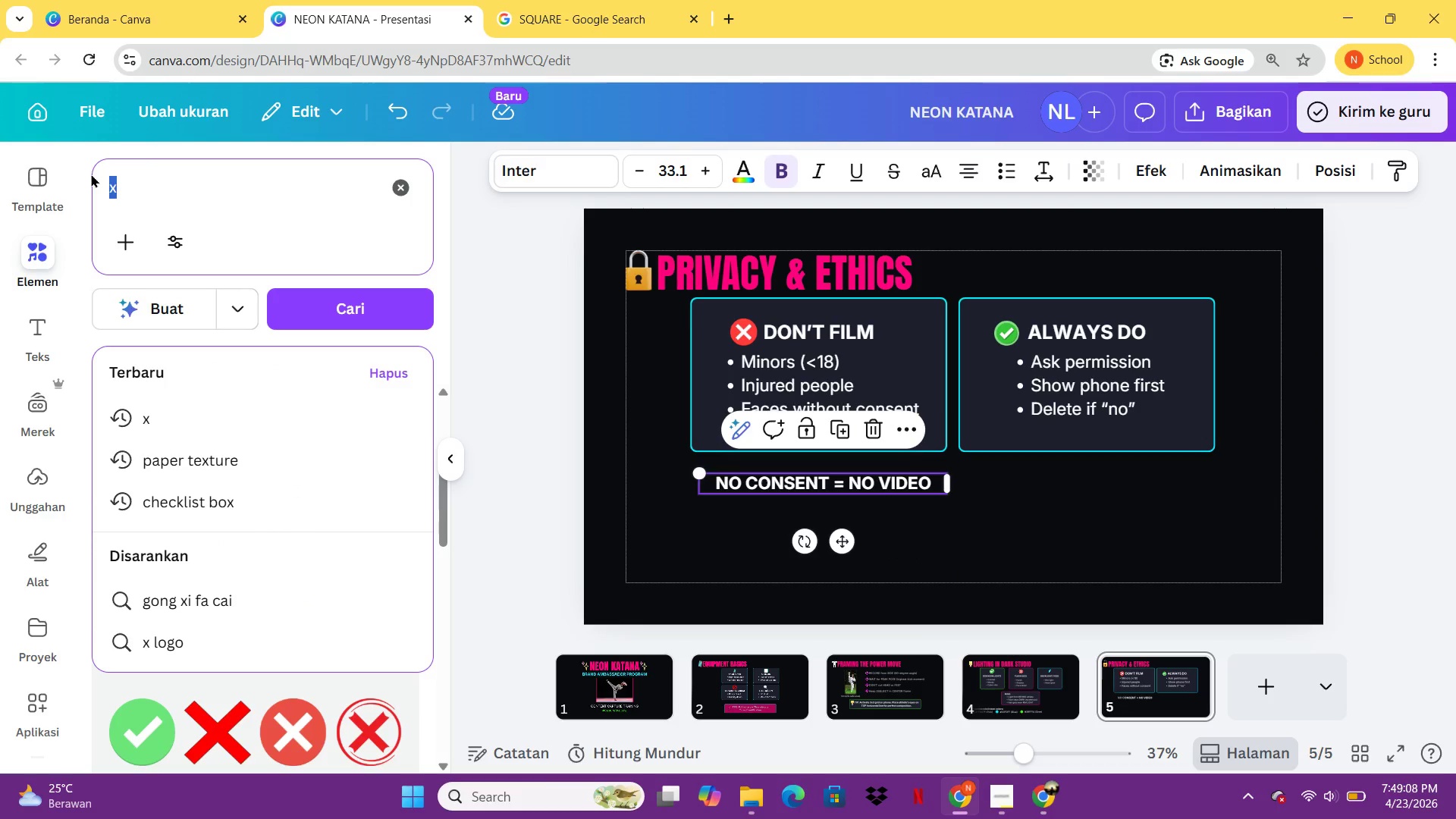 
type(WARNING)
 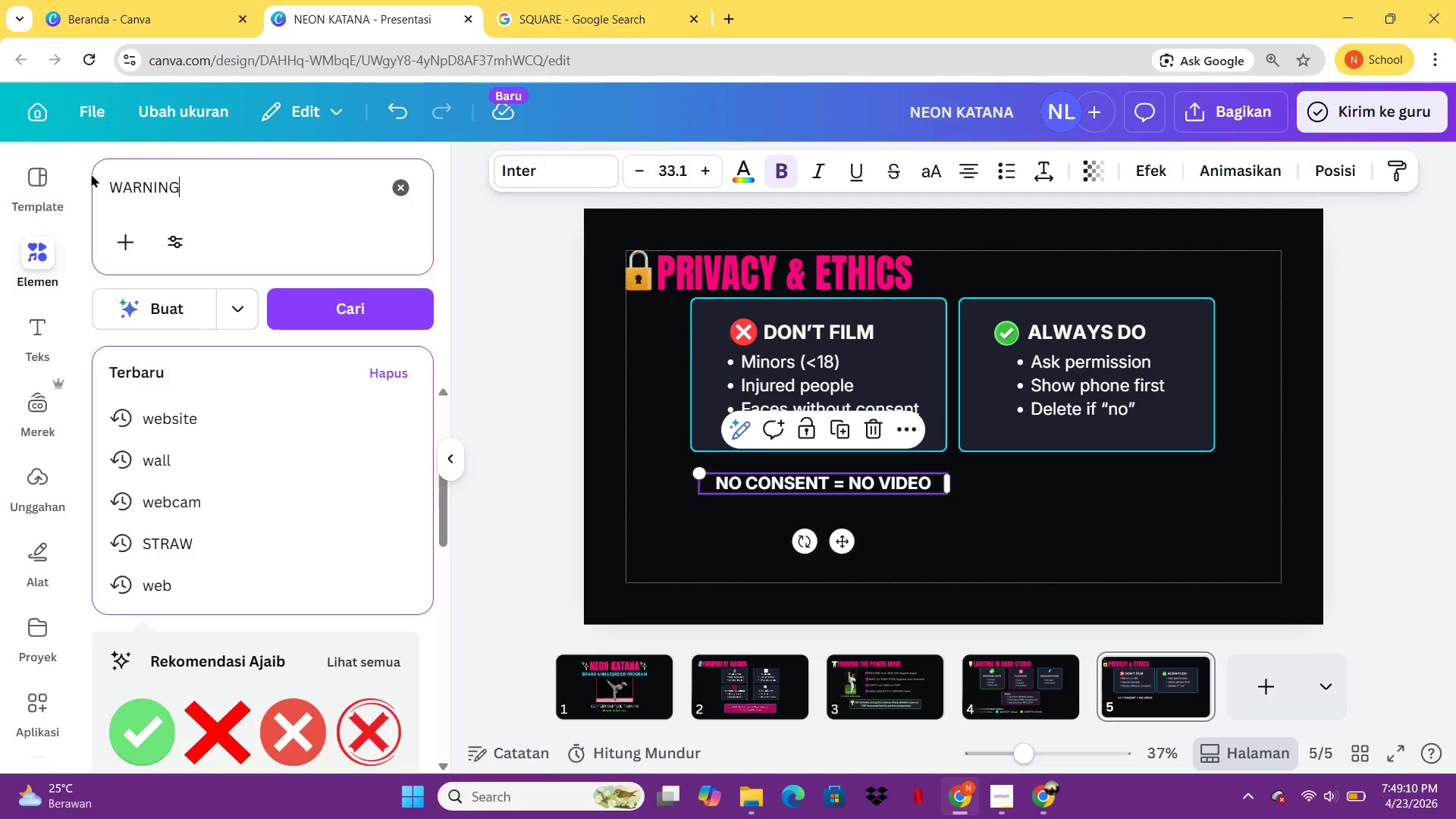 
key(Enter)
 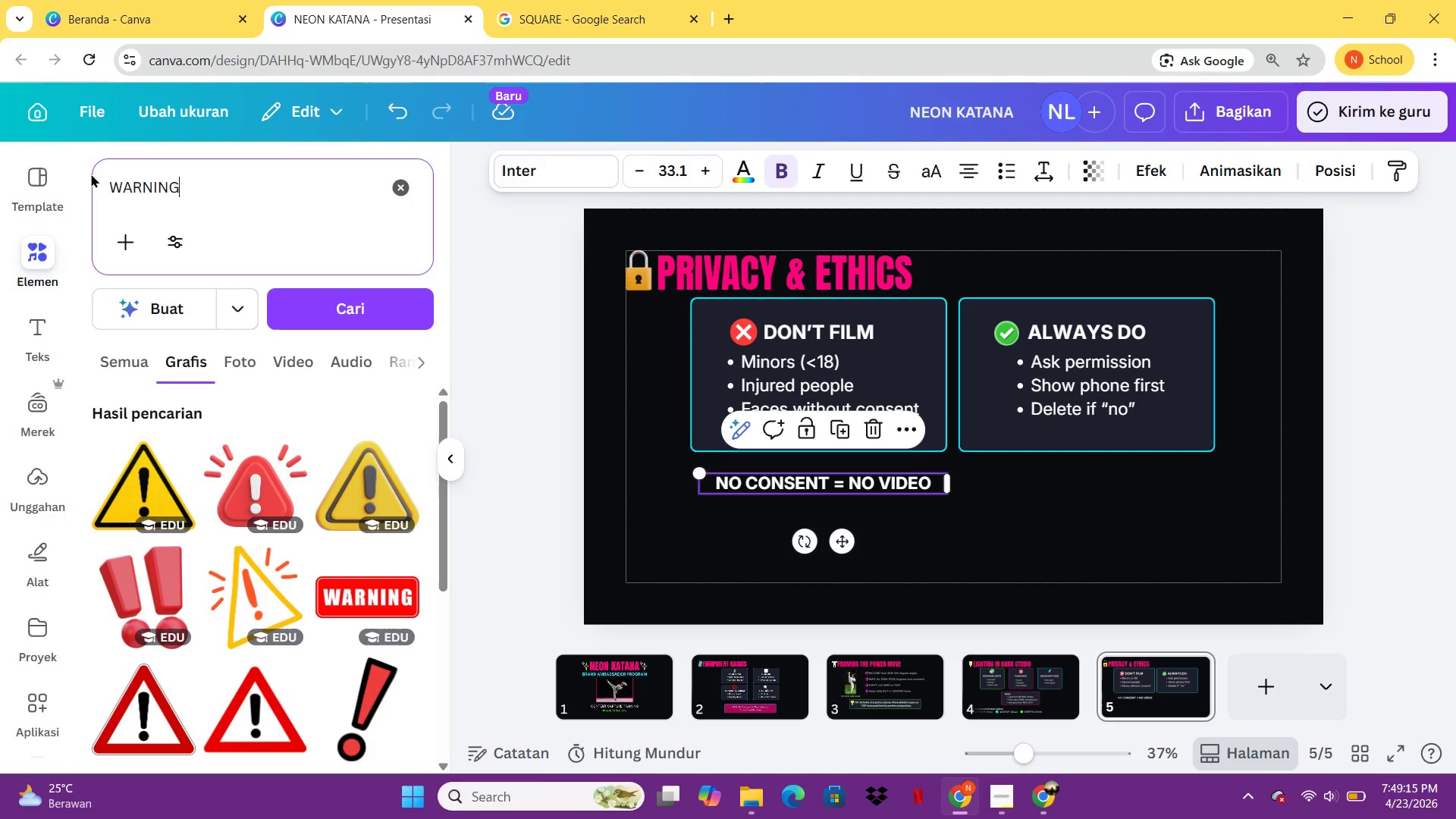 
wait(6.86)
 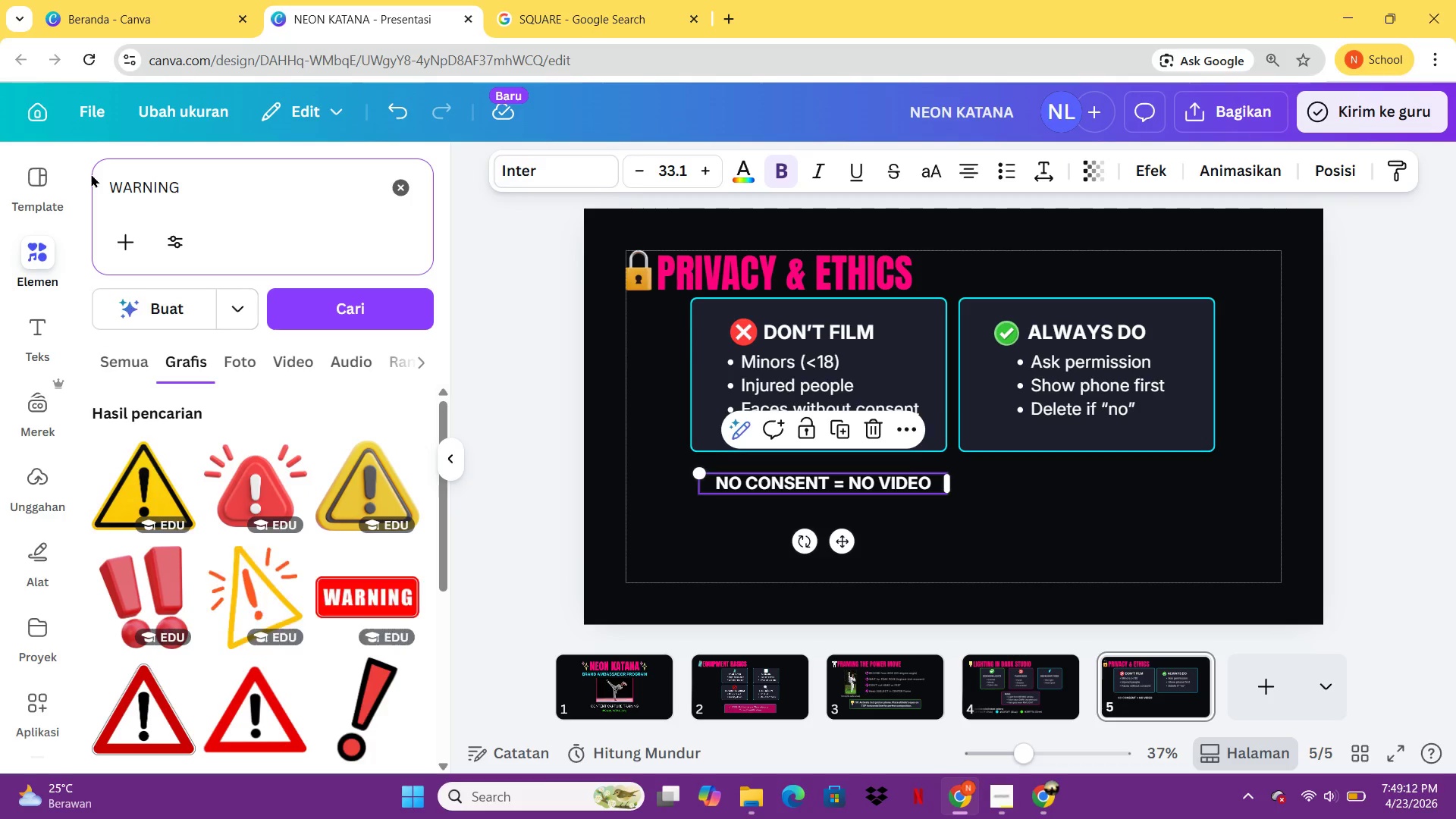 
left_click([147, 496])
 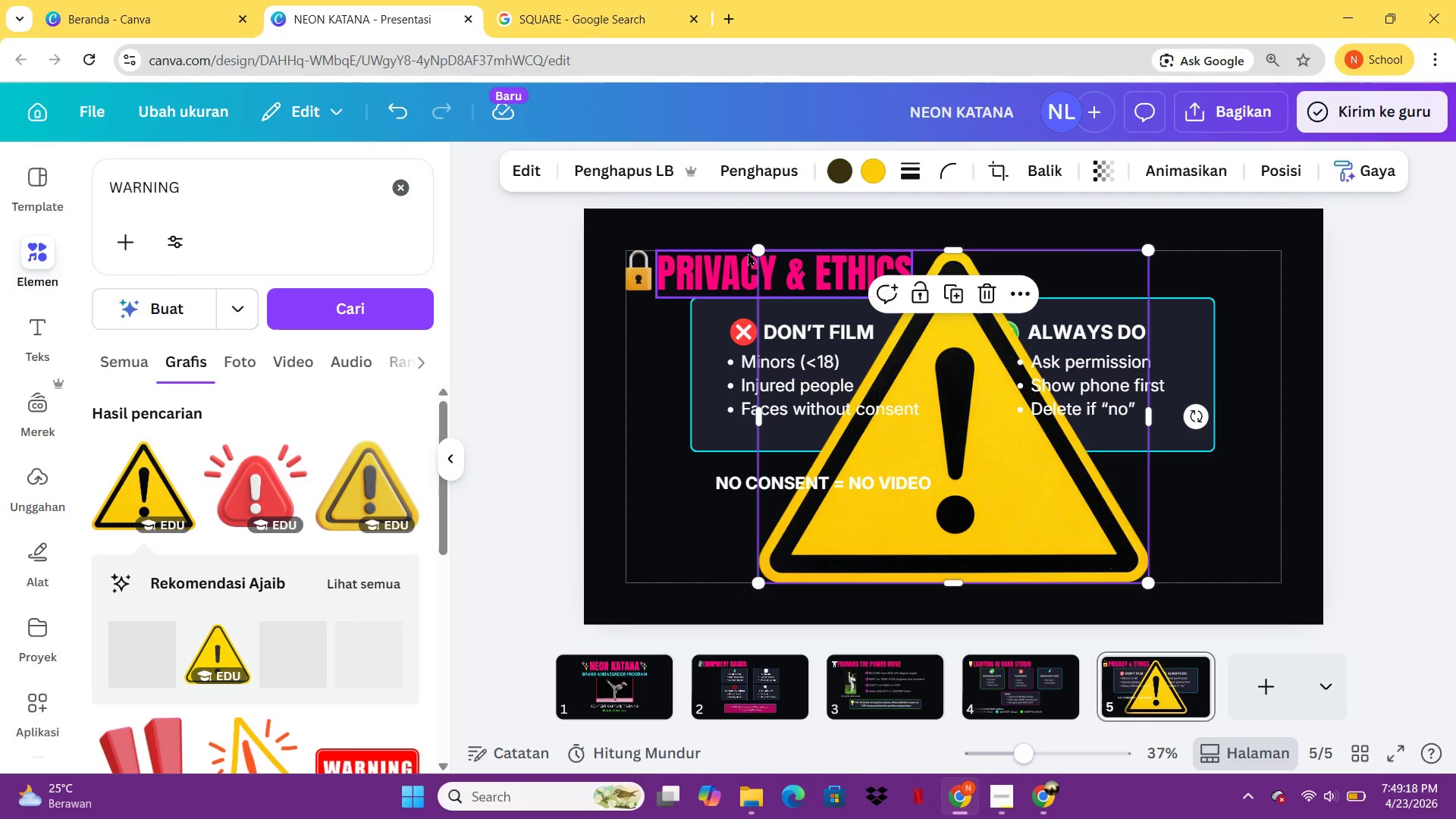 
left_click_drag(start_coordinate=[755, 248], to_coordinate=[1109, 565])
 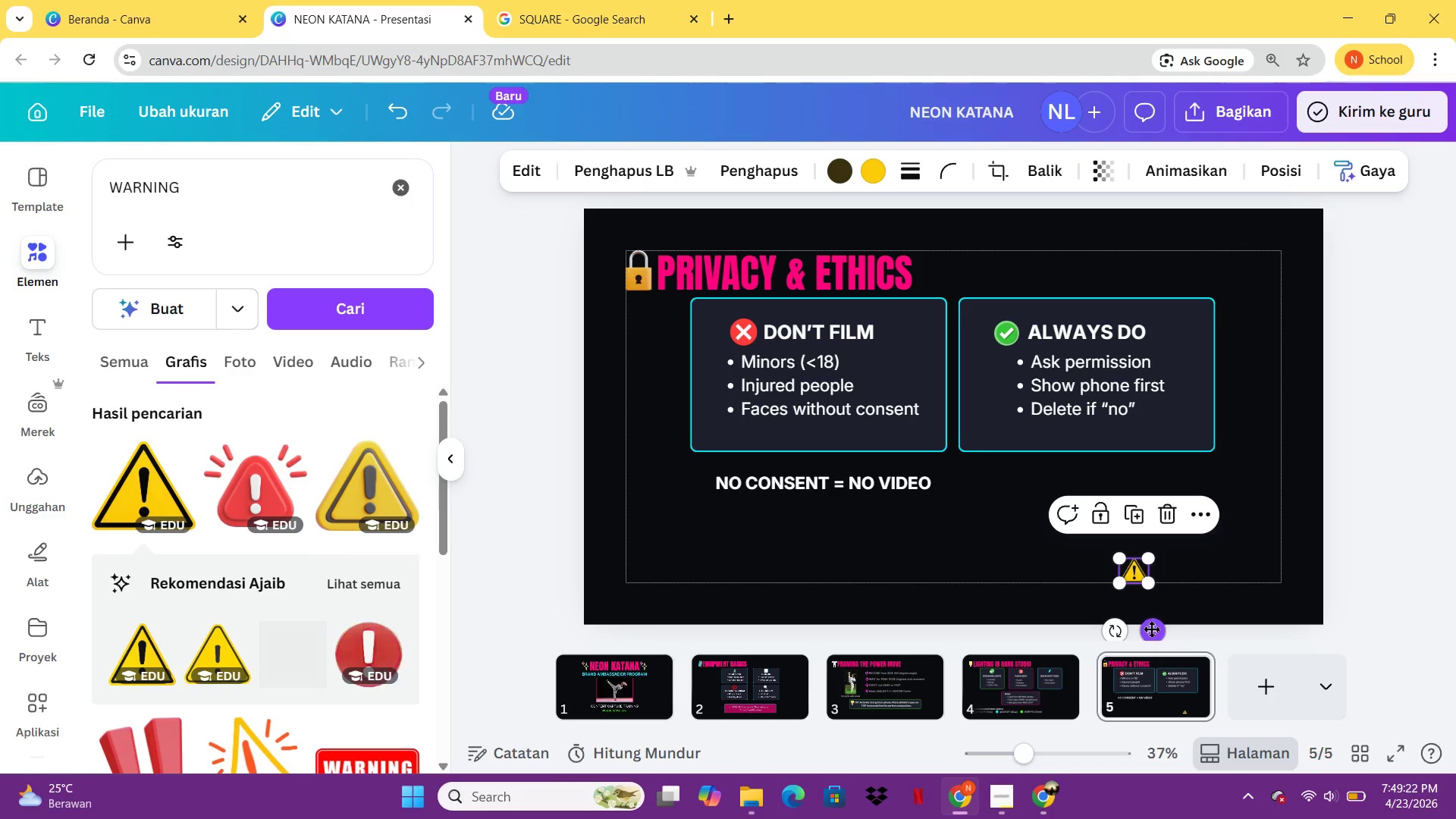 
left_click_drag(start_coordinate=[1151, 629], to_coordinate=[714, 541])
 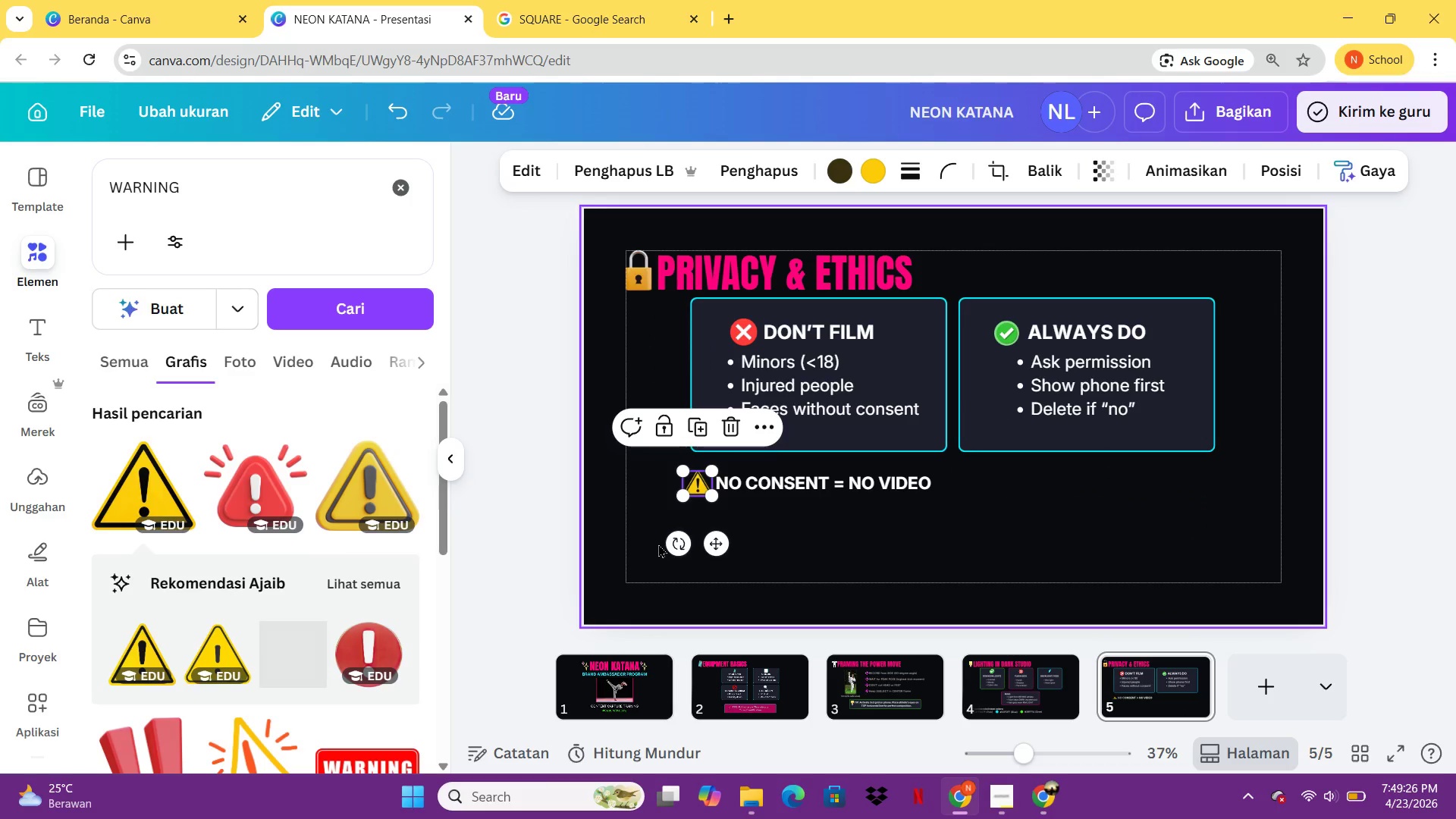 
left_click([658, 544])
 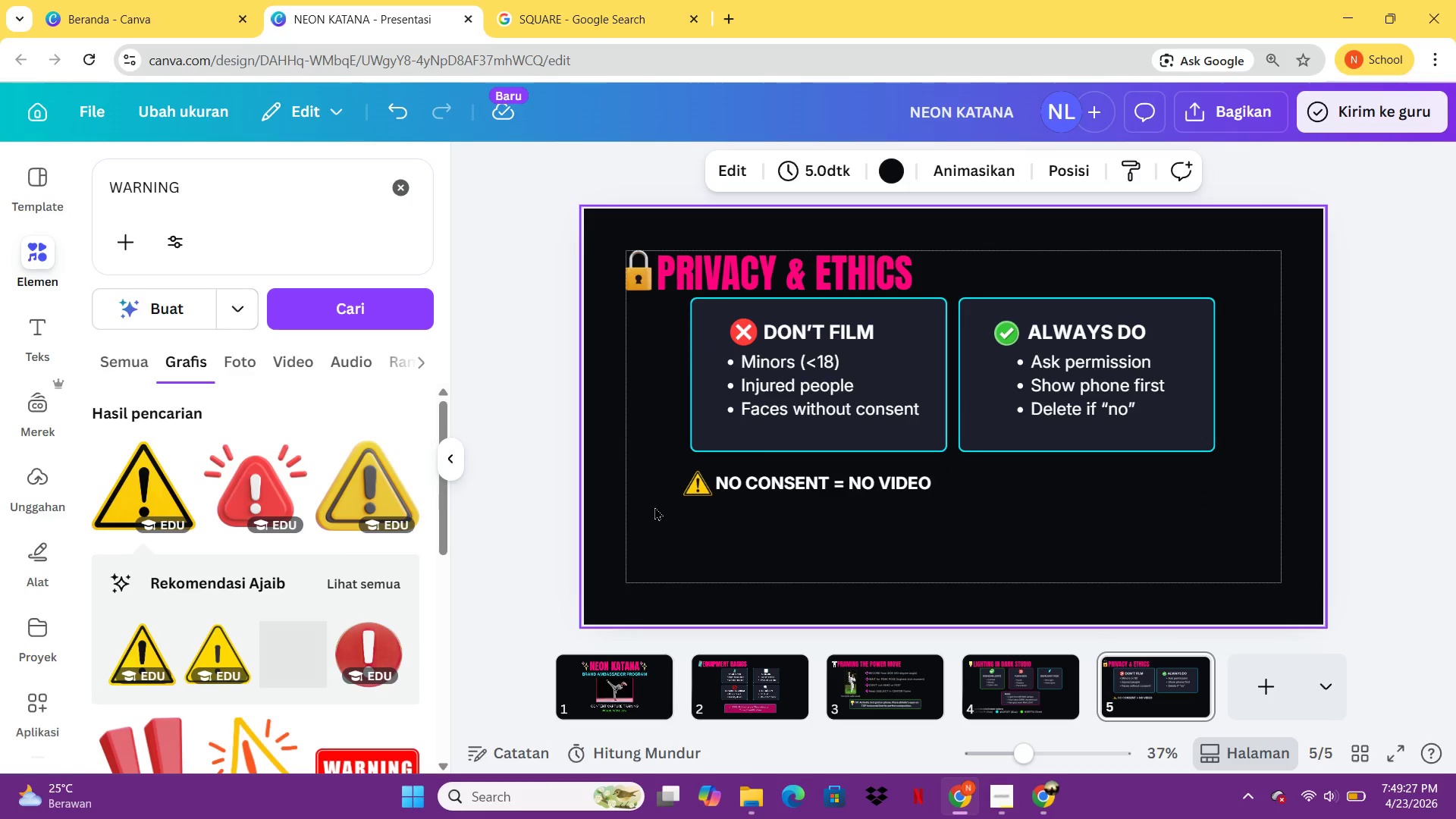 
left_click_drag(start_coordinate=[654, 507], to_coordinate=[866, 486])
 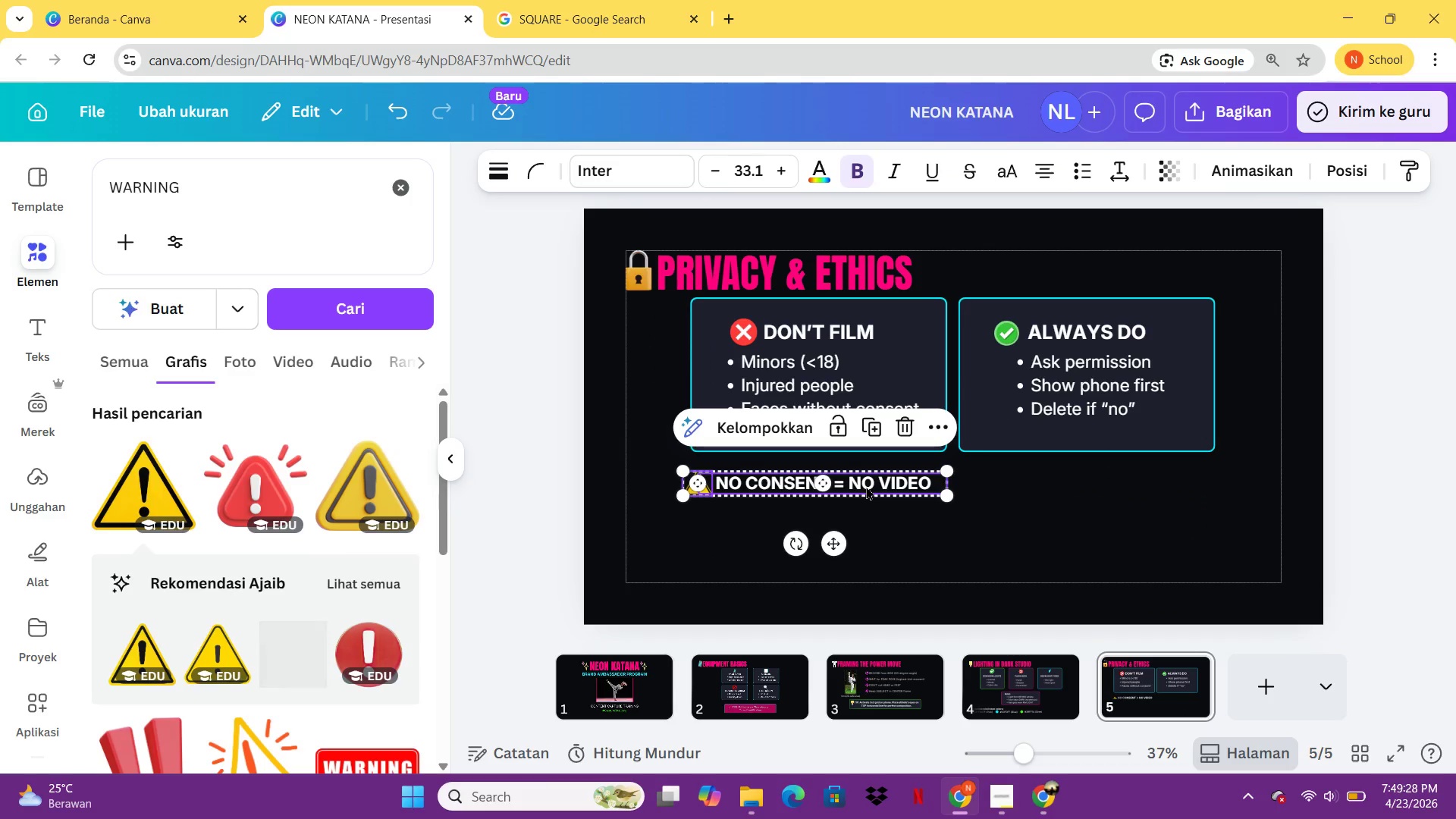 
hold_key(key=ControlLeft, duration=0.66)
 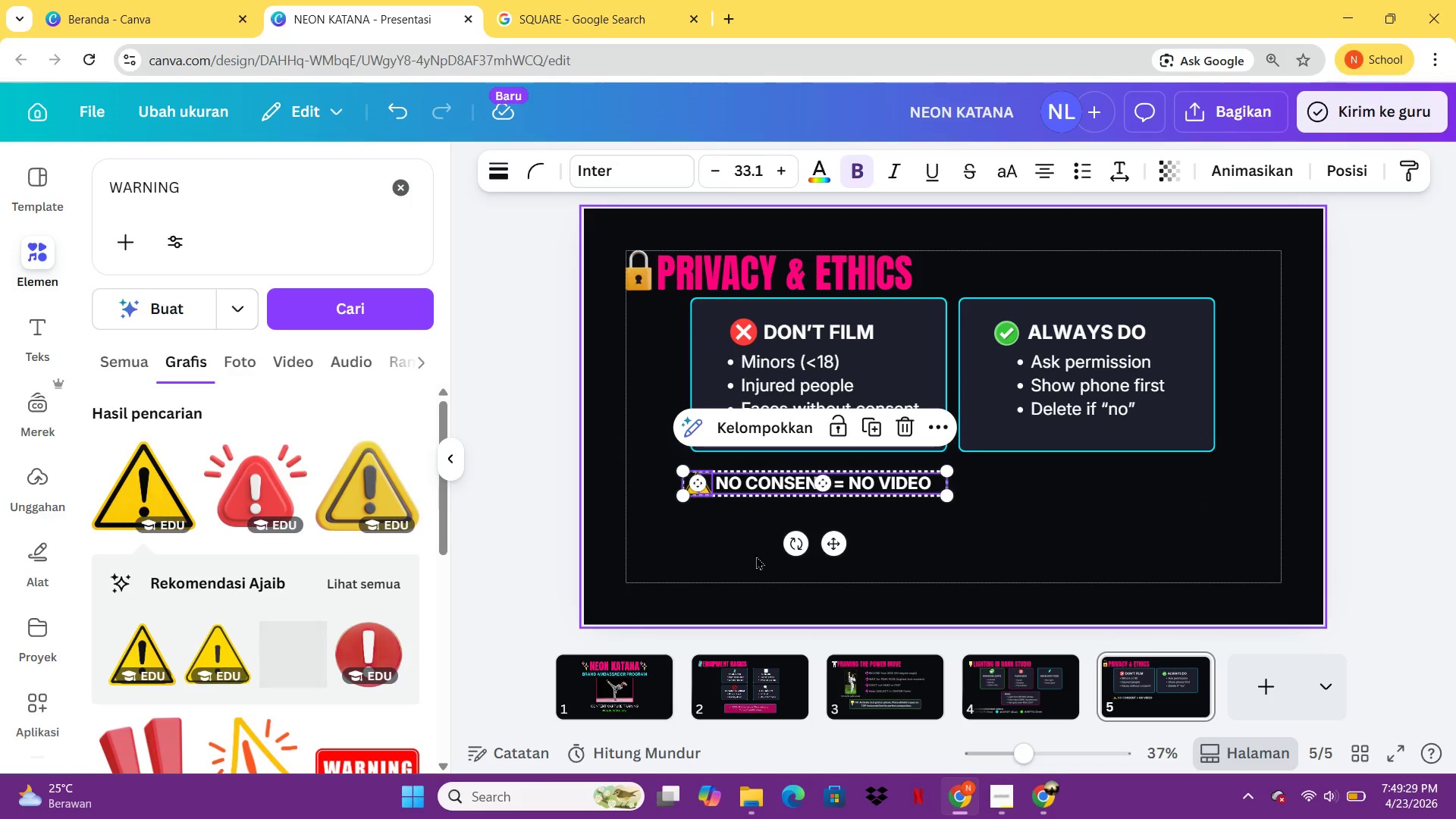 
left_click([756, 556])
 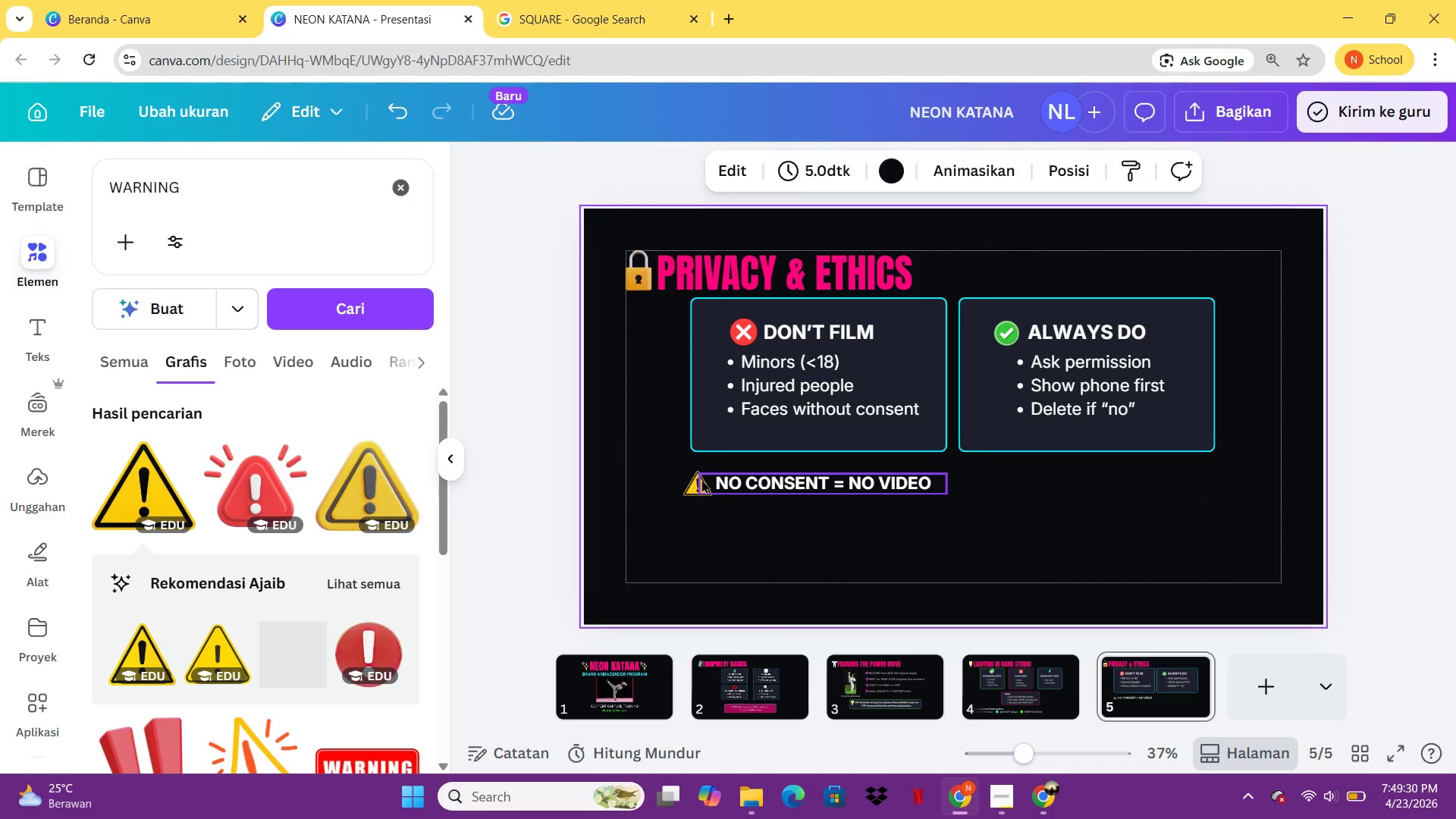 
left_click([701, 479])
 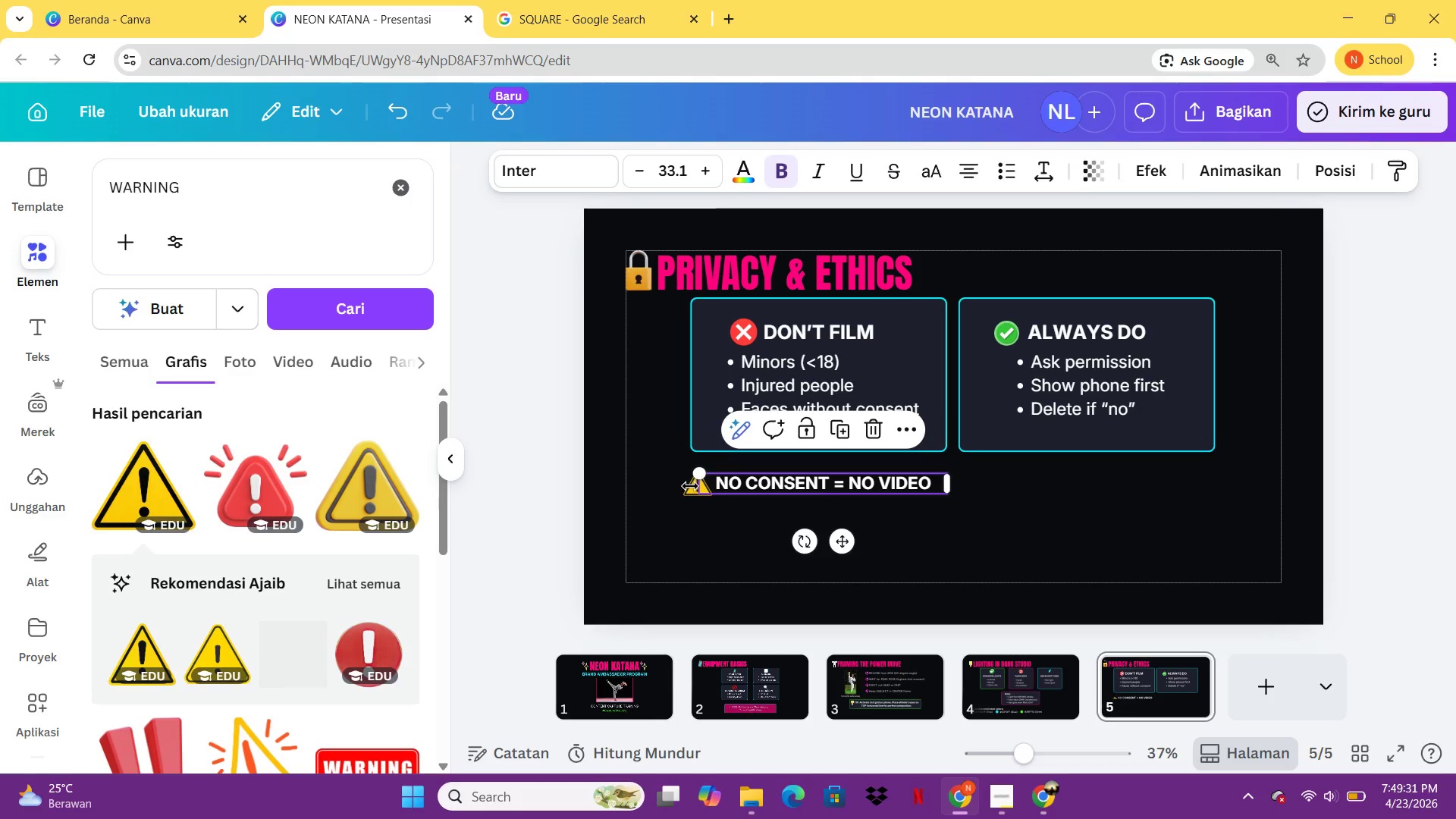 
left_click([690, 486])
 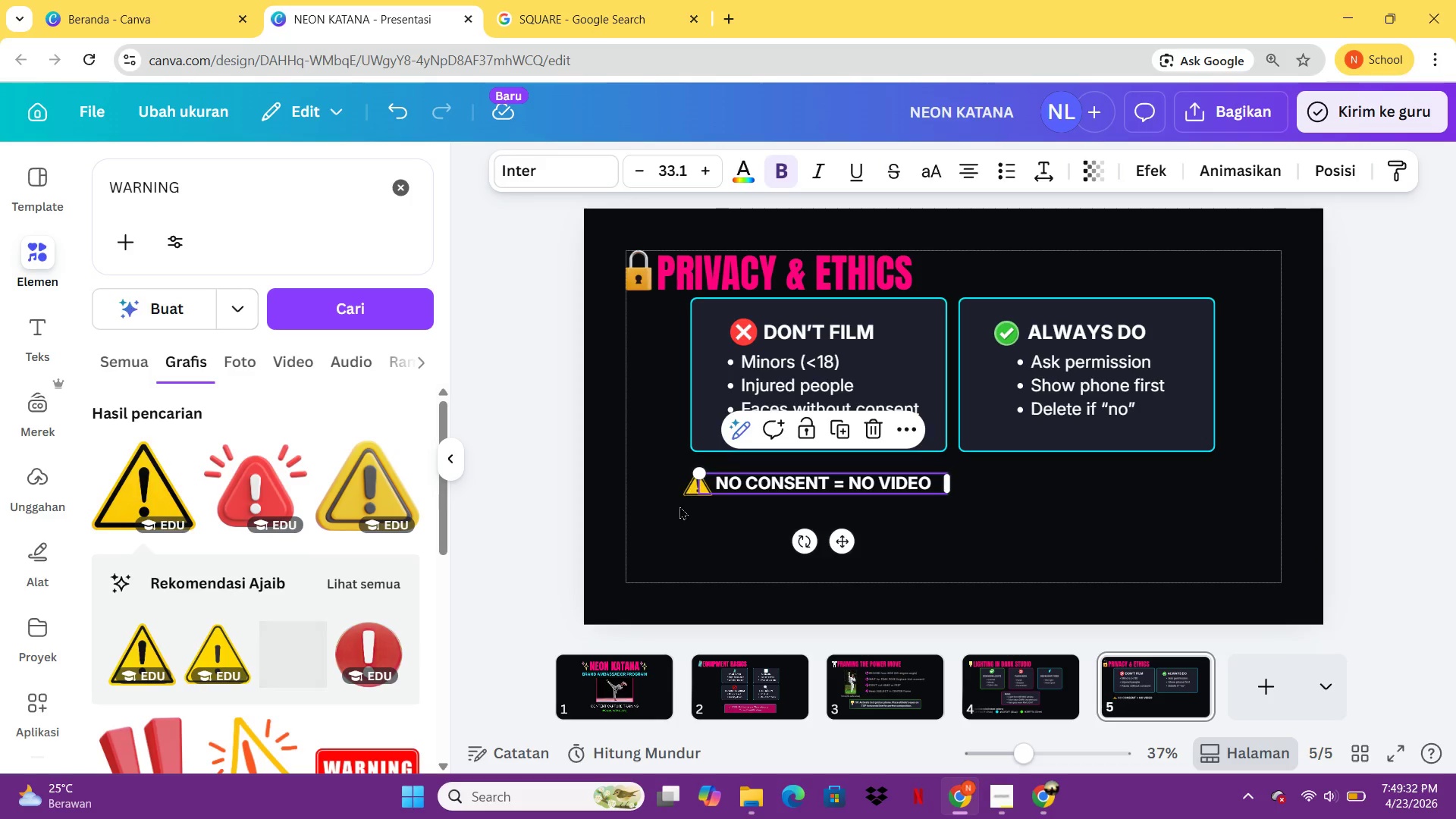 
double_click([645, 544])
 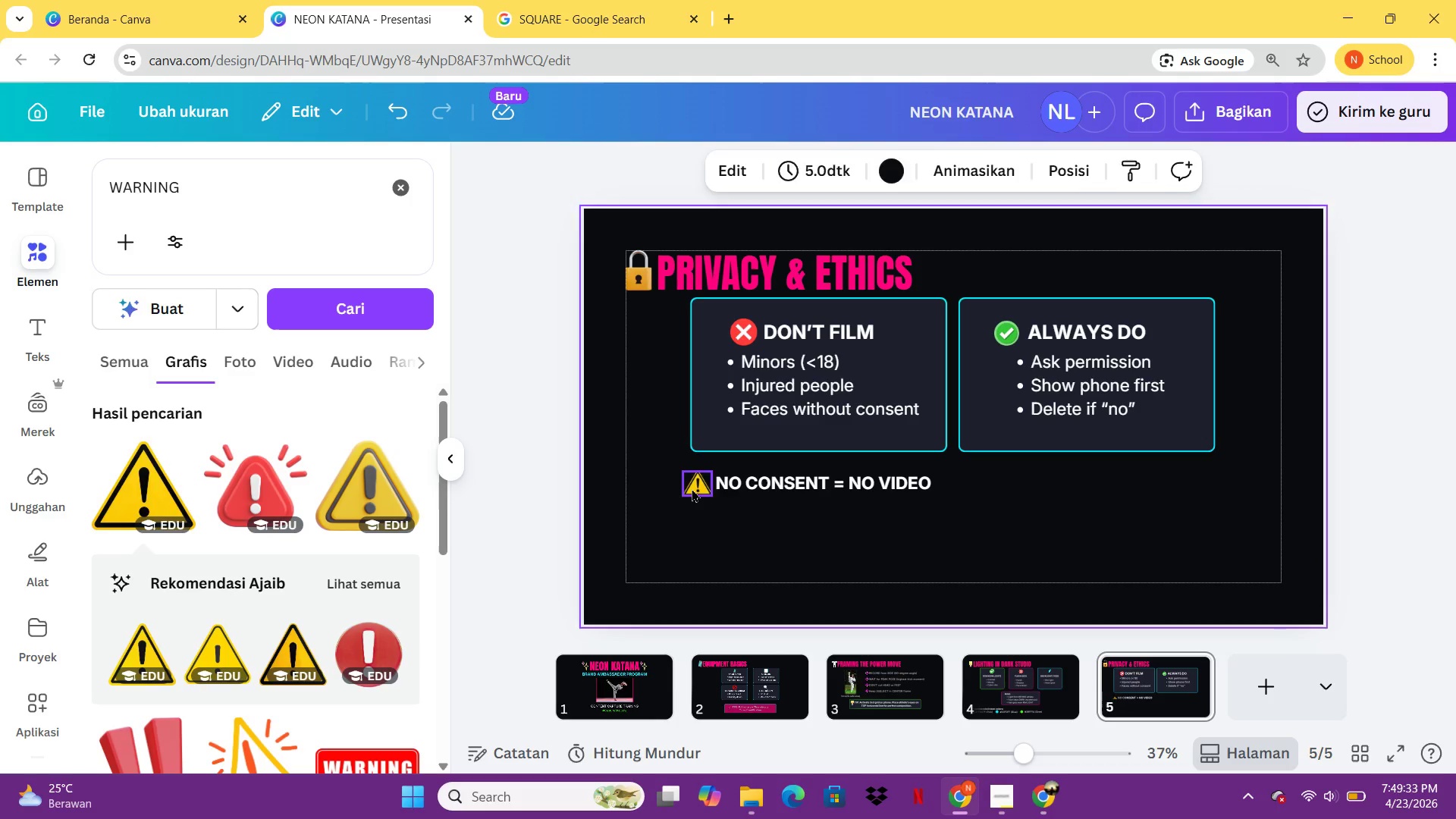 
left_click([692, 488])
 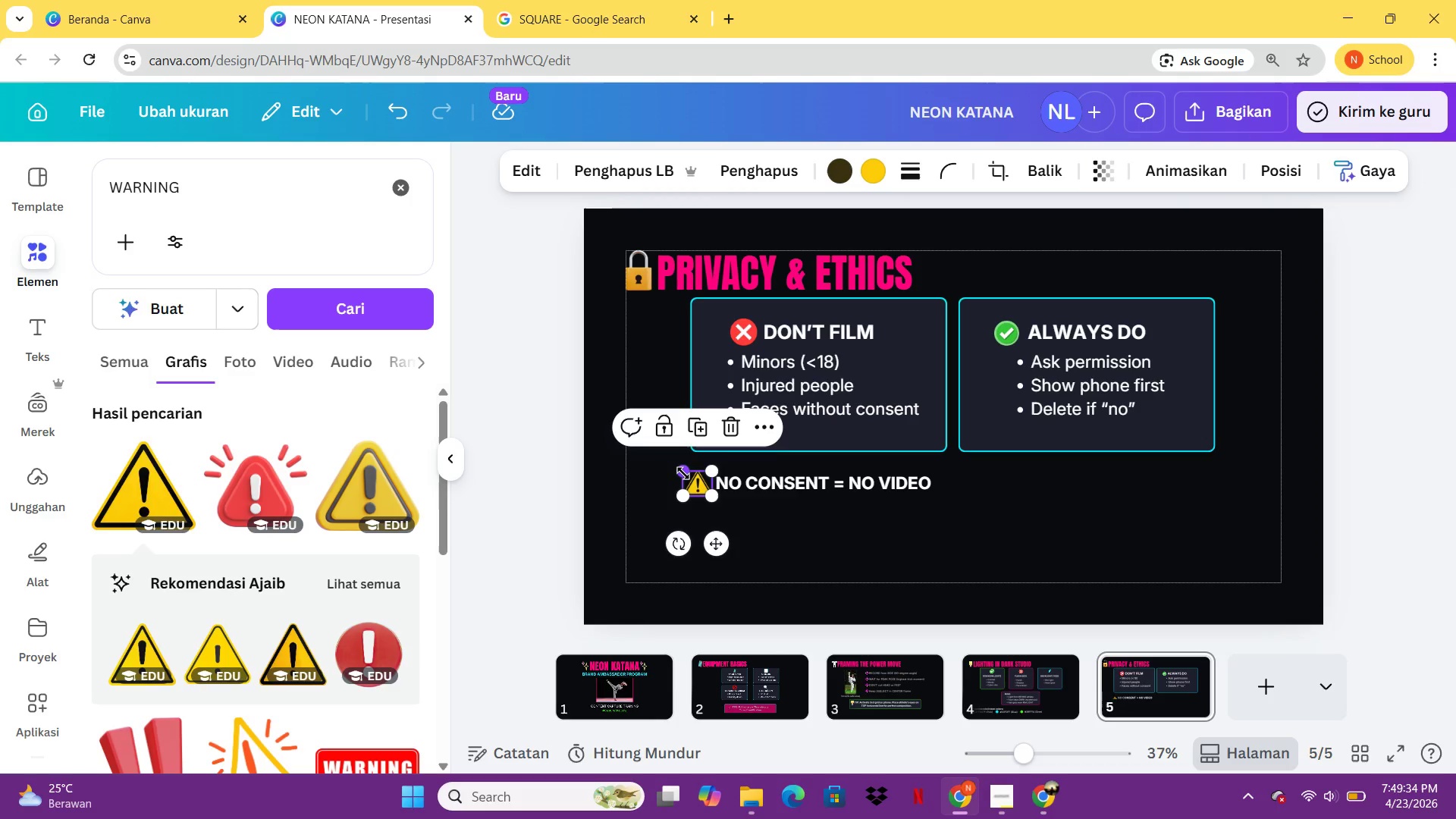 
left_click_drag(start_coordinate=[683, 473], to_coordinate=[689, 477])
 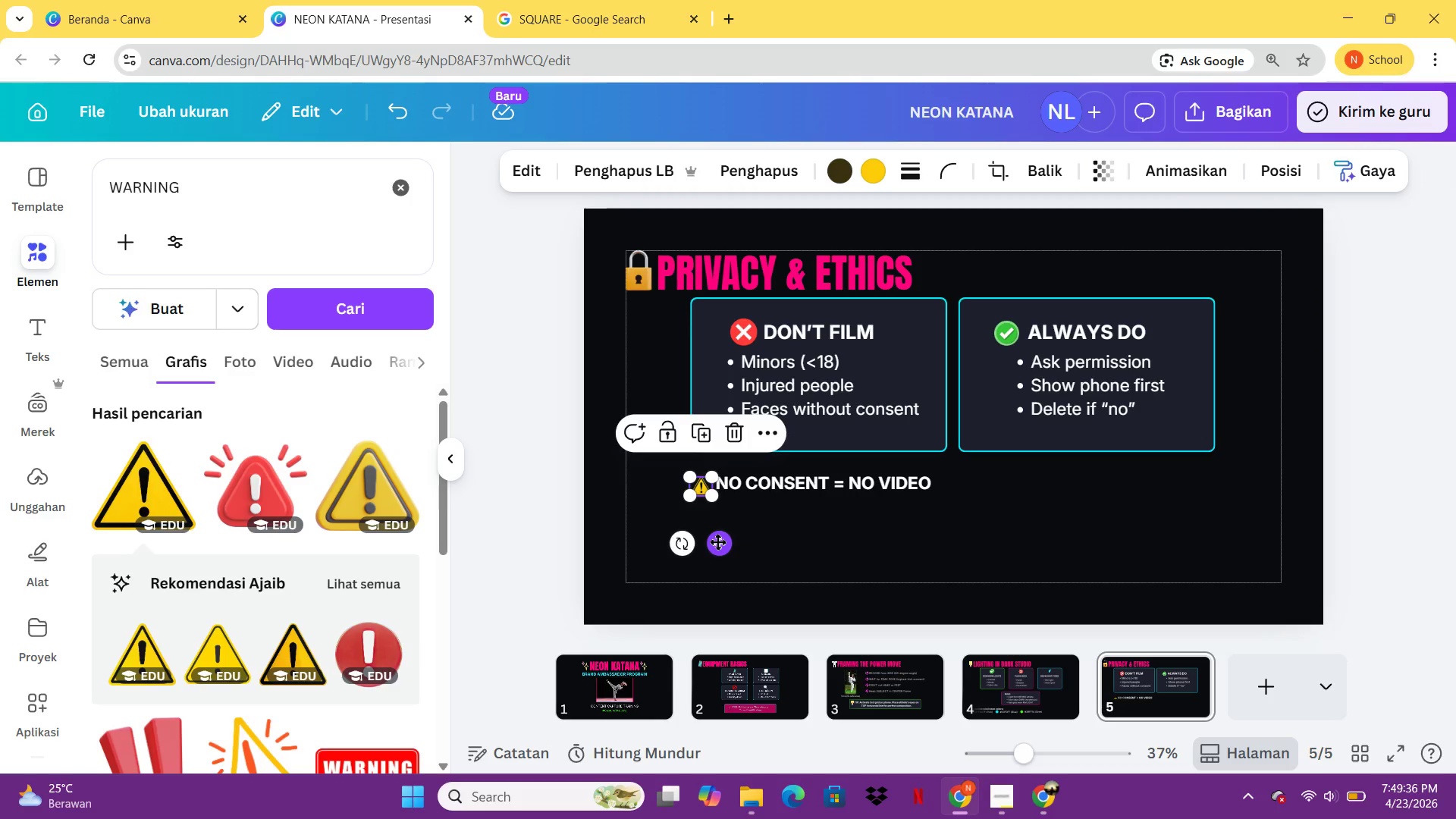 
left_click([717, 541])
 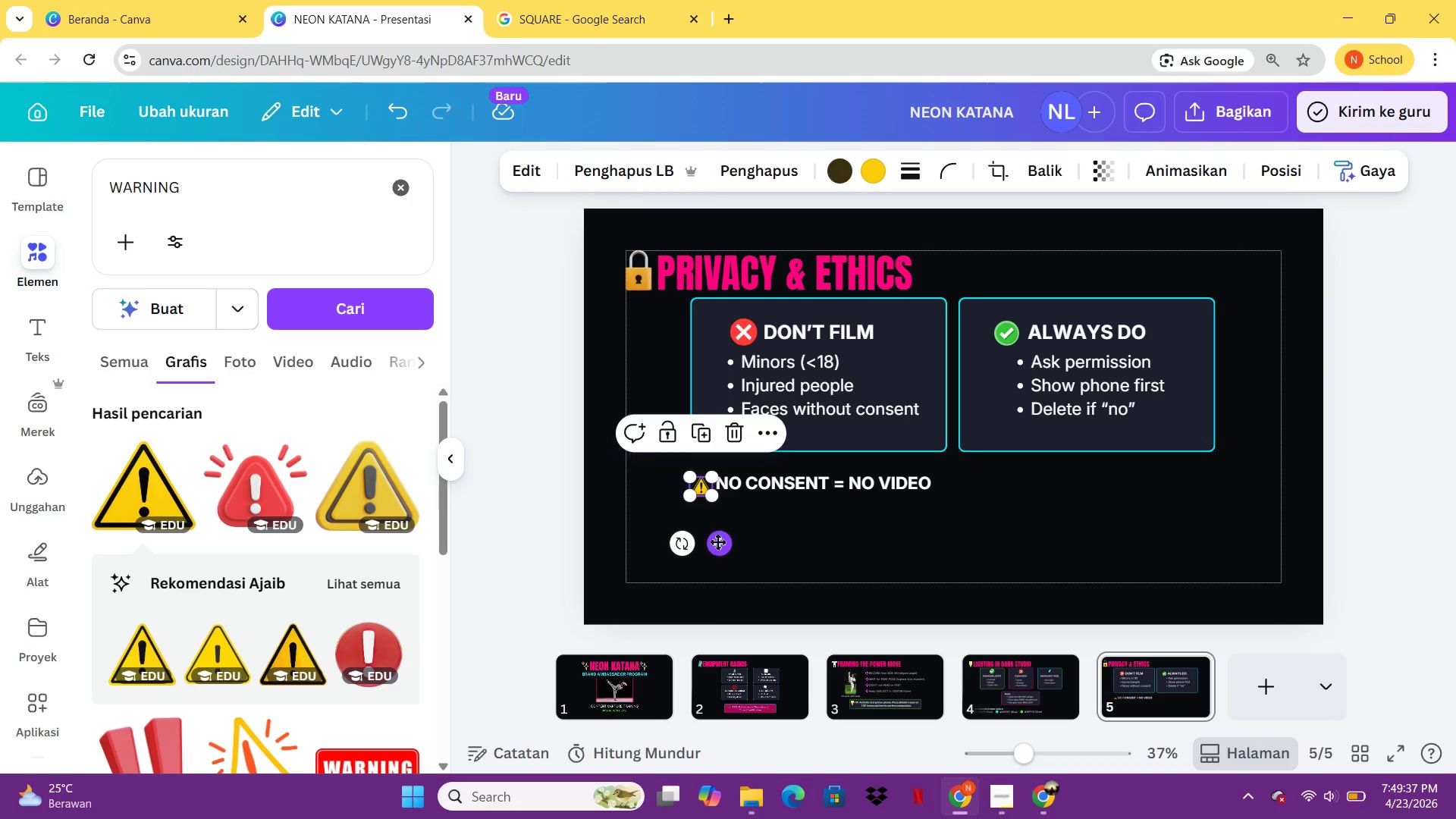 
hold_key(key=ArrowUp, duration=0.61)
 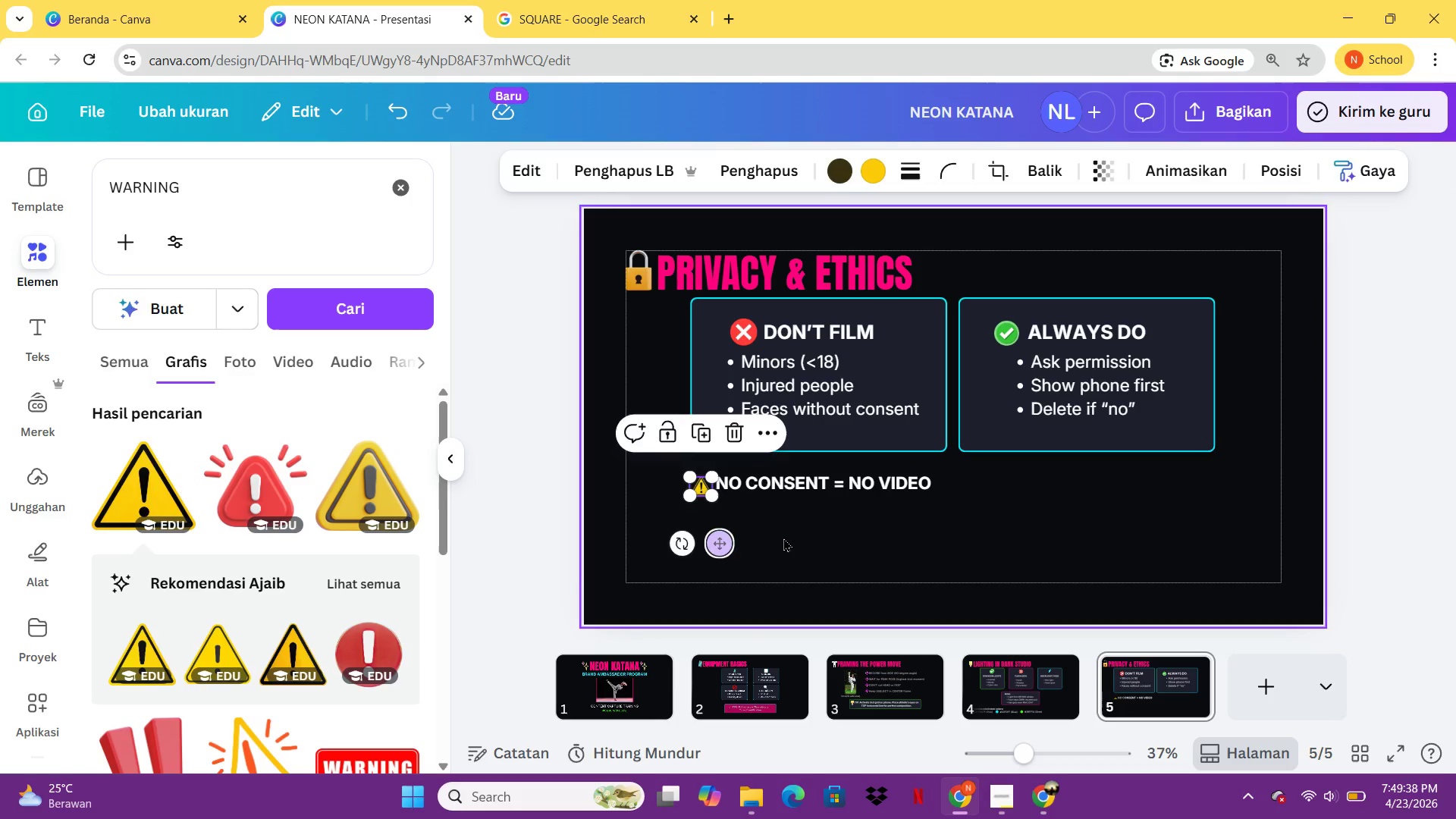 
left_click([783, 538])
 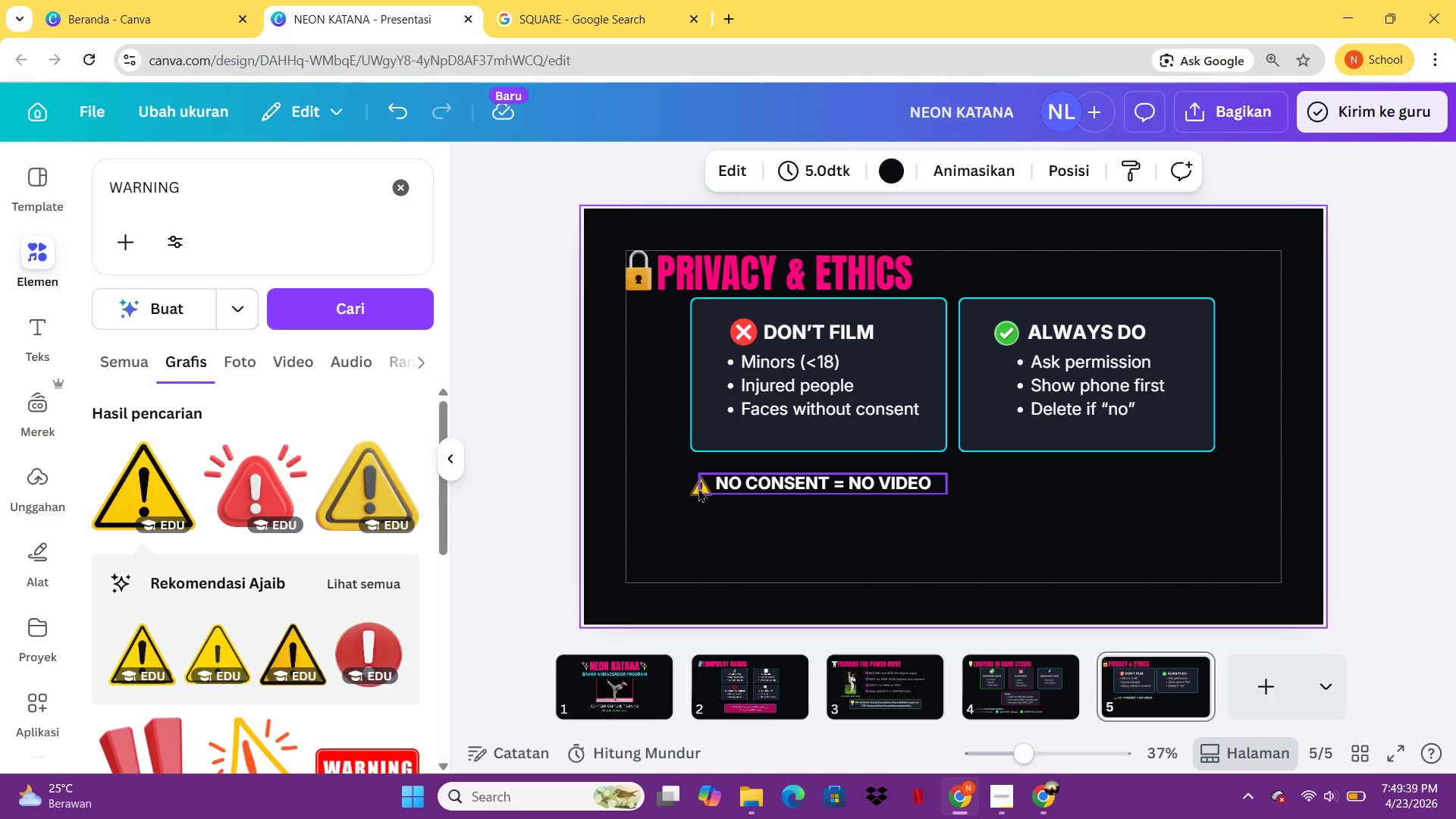 
left_click([698, 488])
 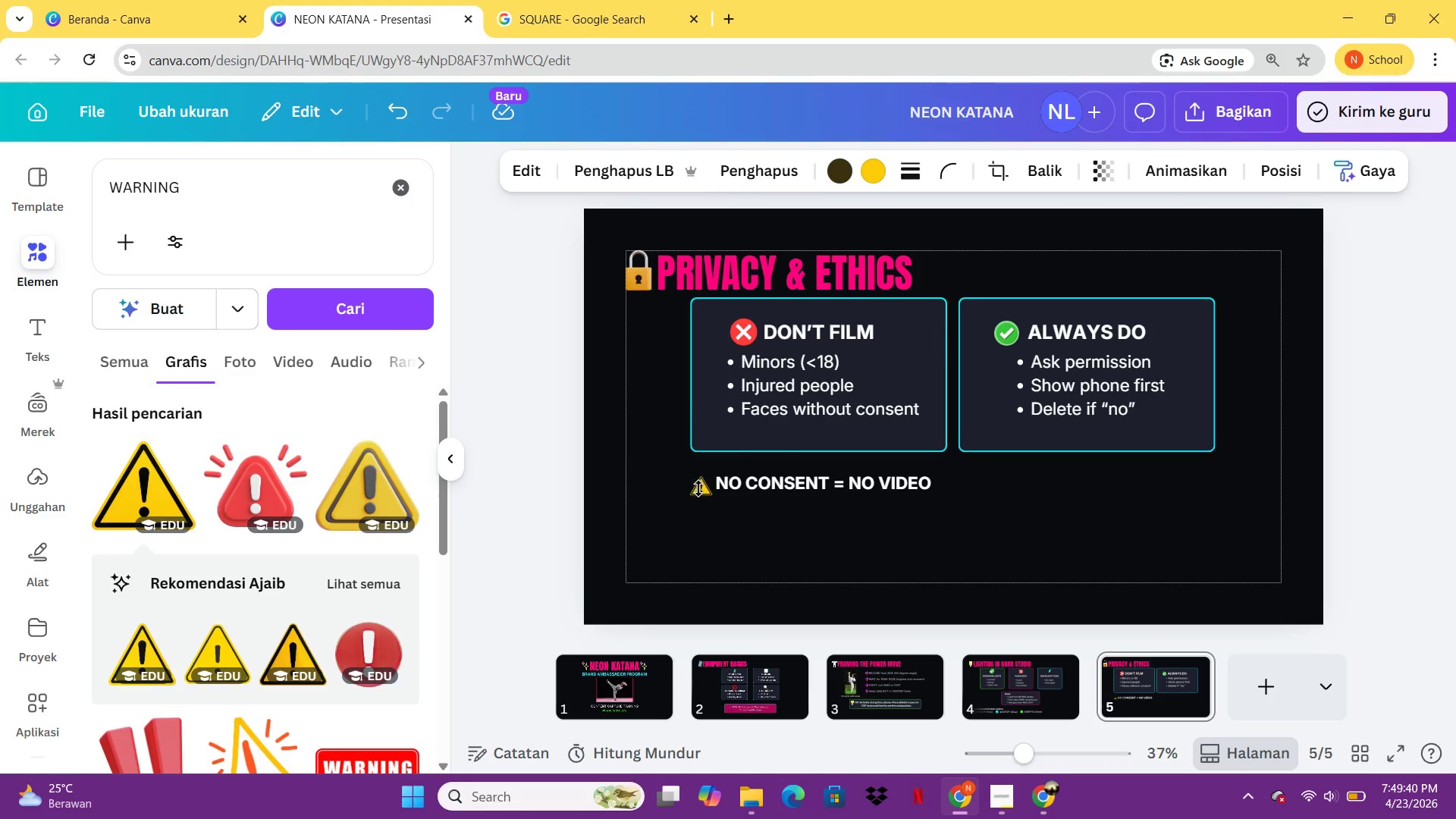 
hold_key(key=ArrowUp, duration=0.91)
 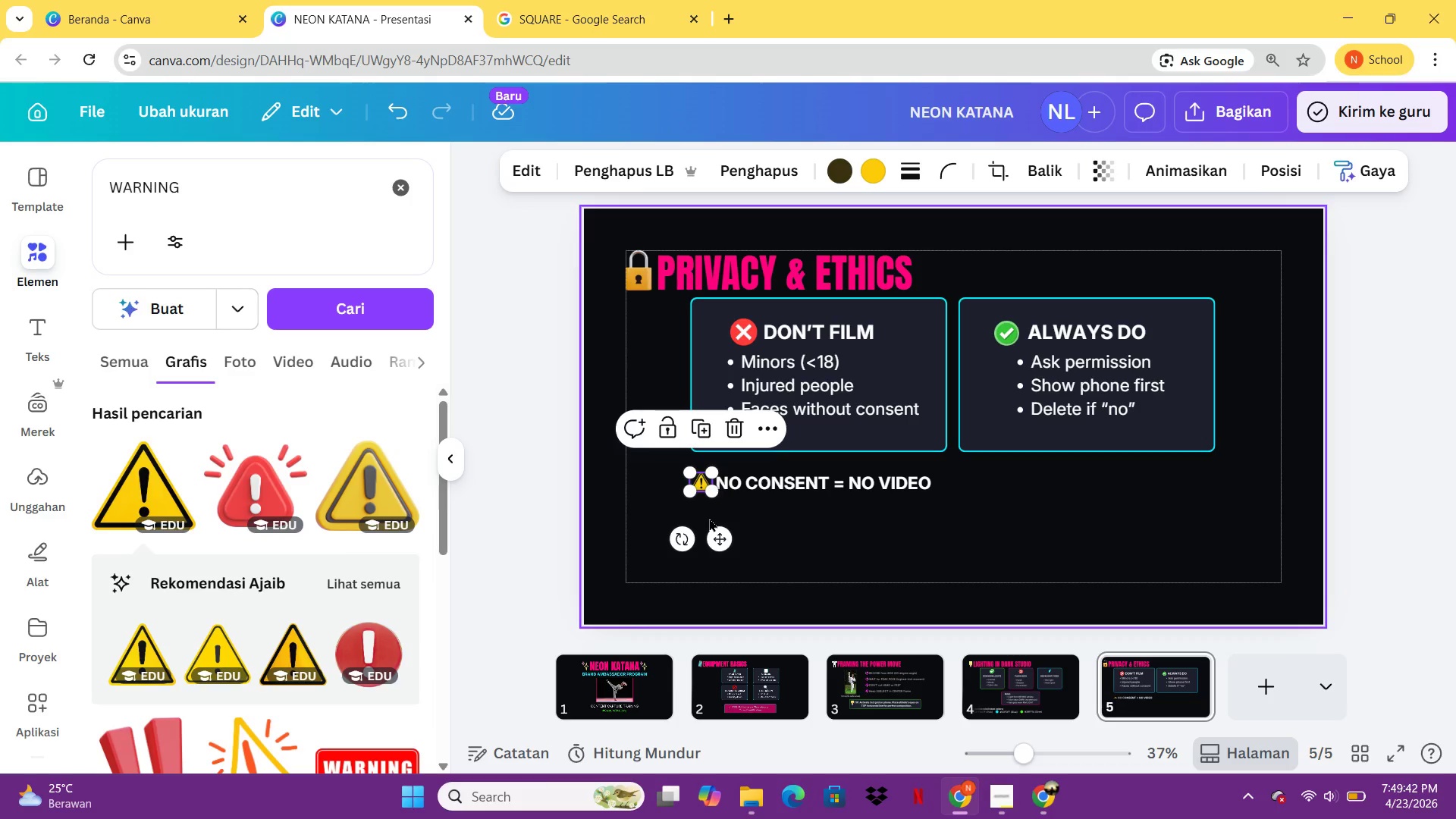 
key(ArrowDown)
 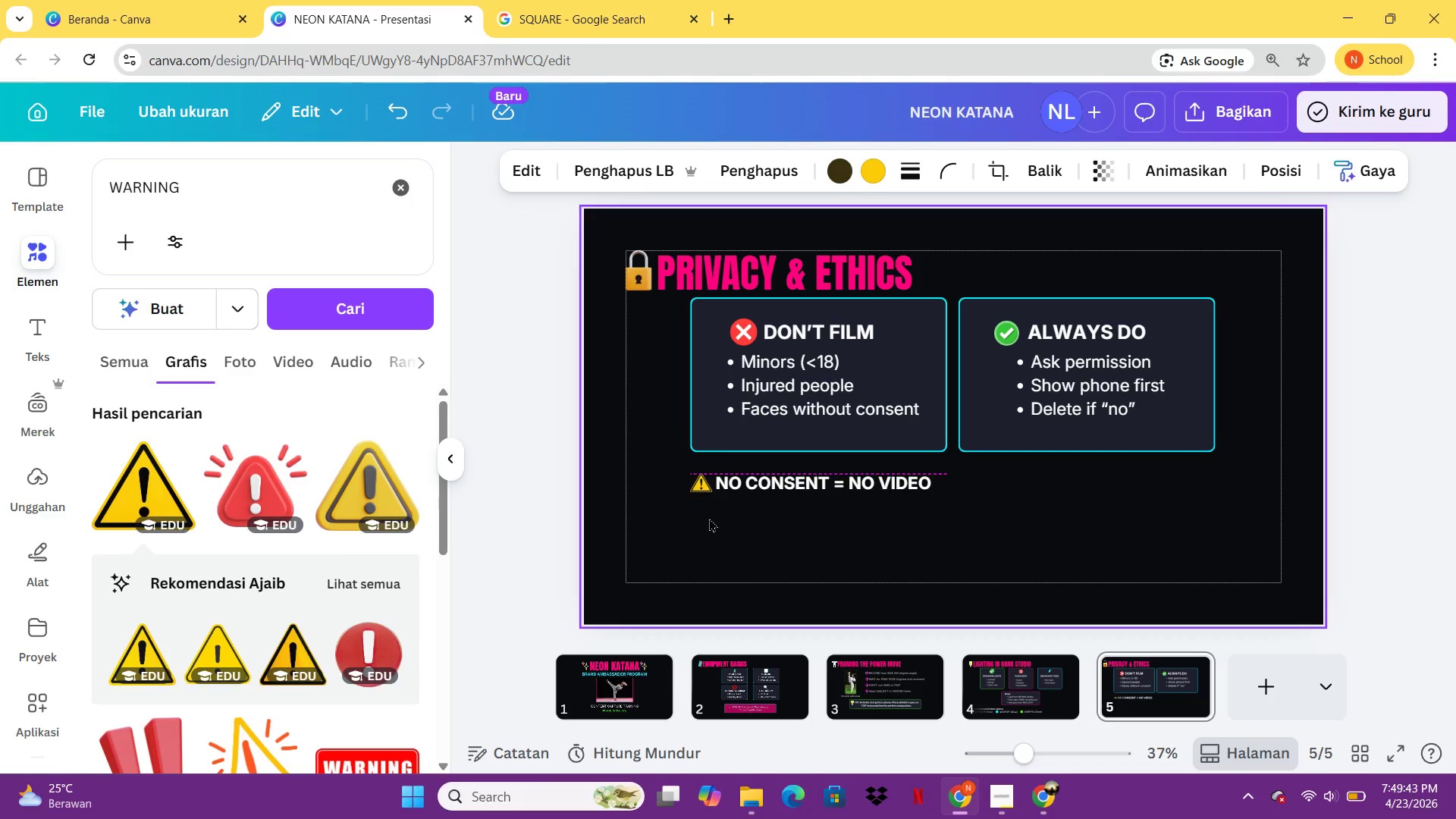 
key(ArrowDown)
 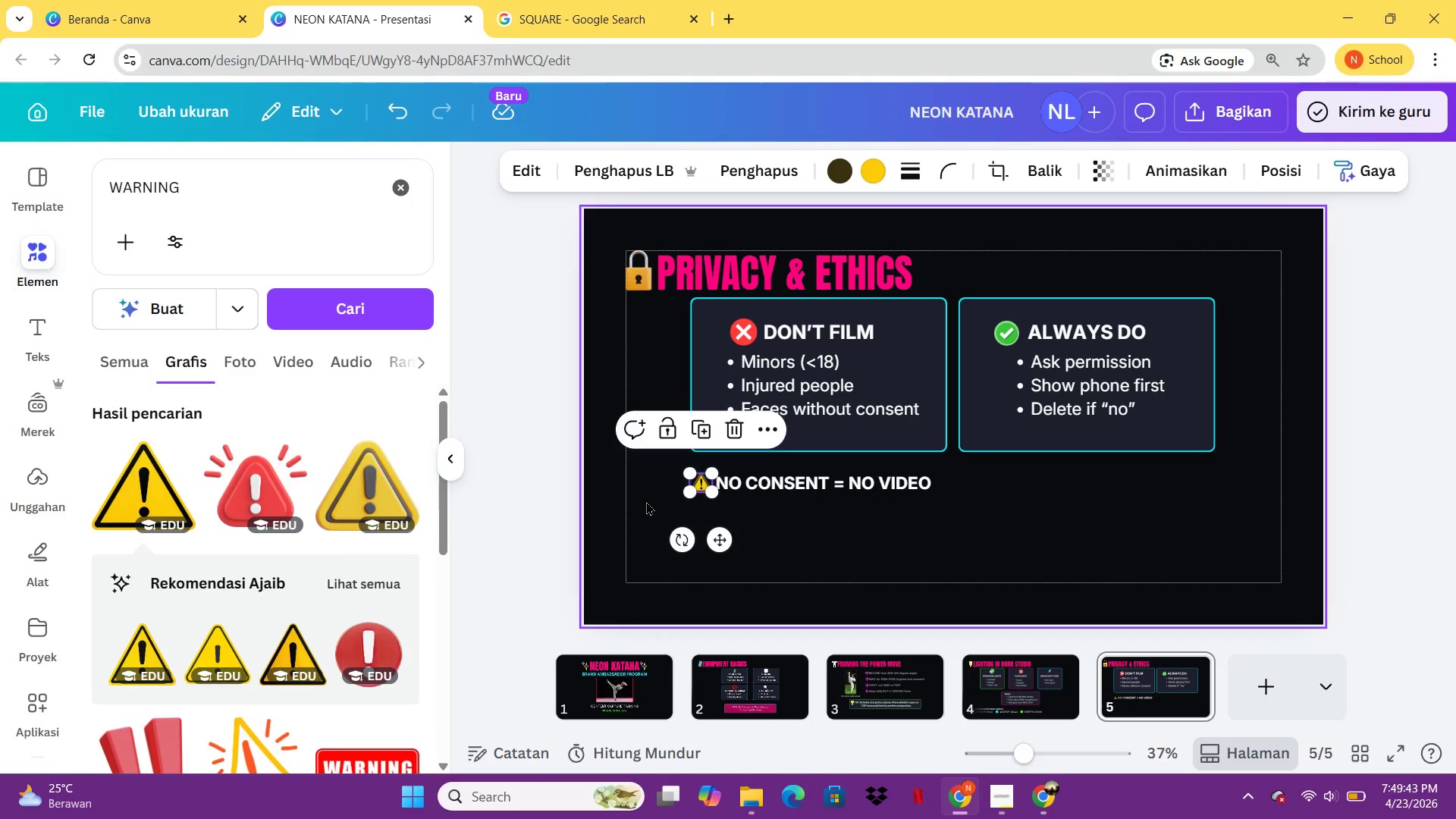 
left_click_drag(start_coordinate=[646, 501], to_coordinate=[871, 478])
 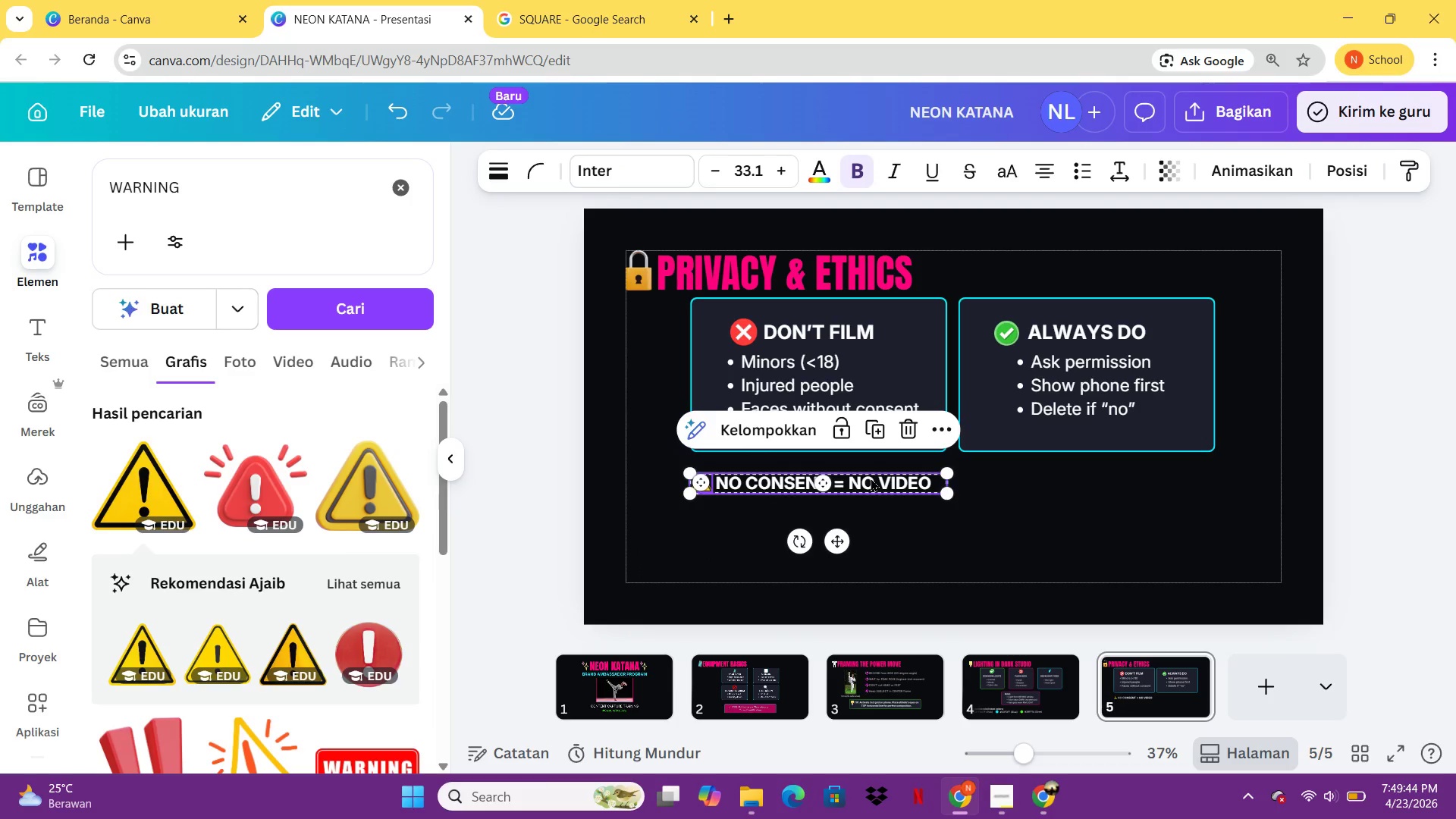 
key(Control+G)
 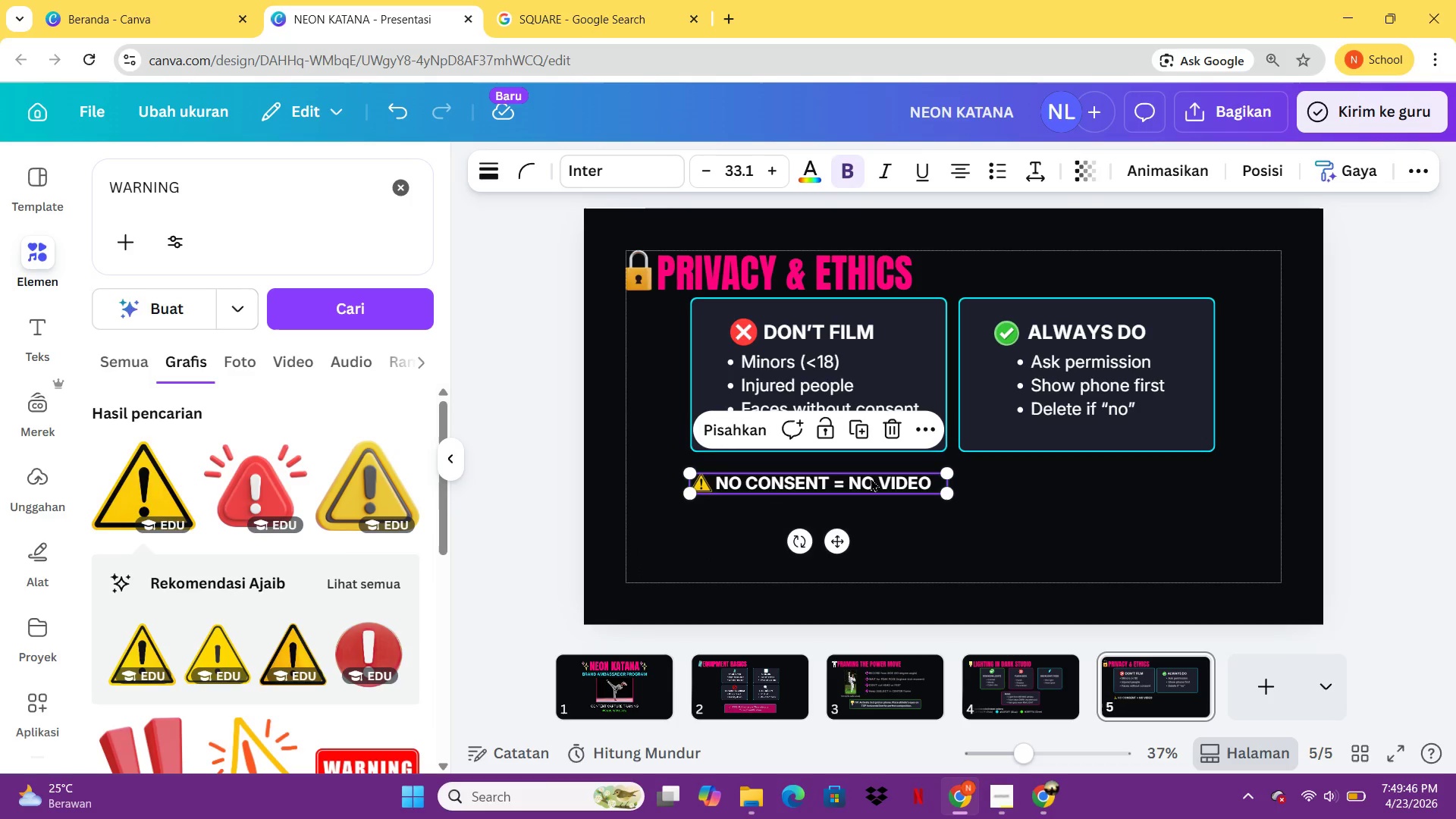 
left_click_drag(start_coordinate=[871, 478], to_coordinate=[1003, 472])
 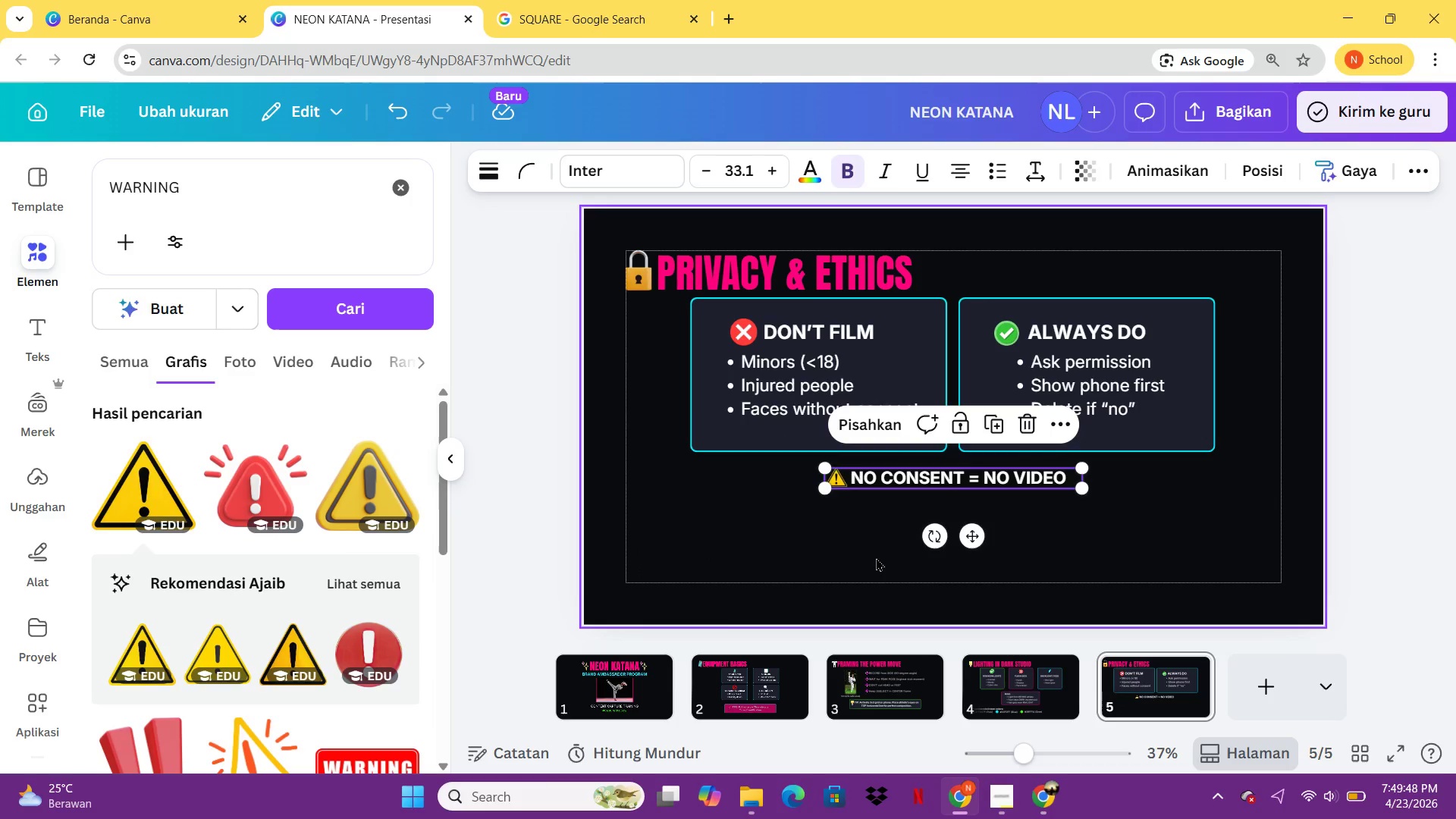 
left_click([876, 557])
 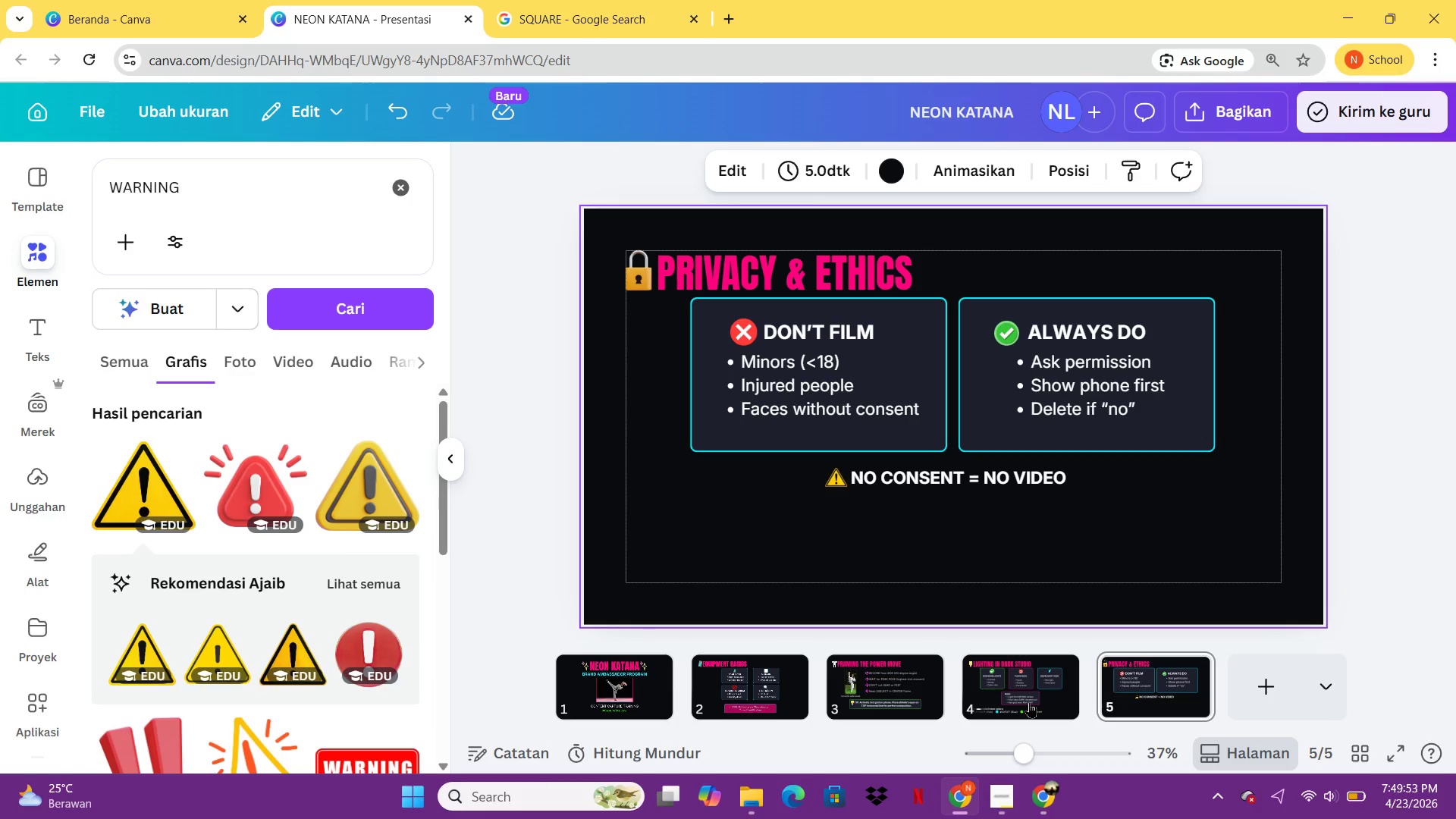 
wait(10.03)
 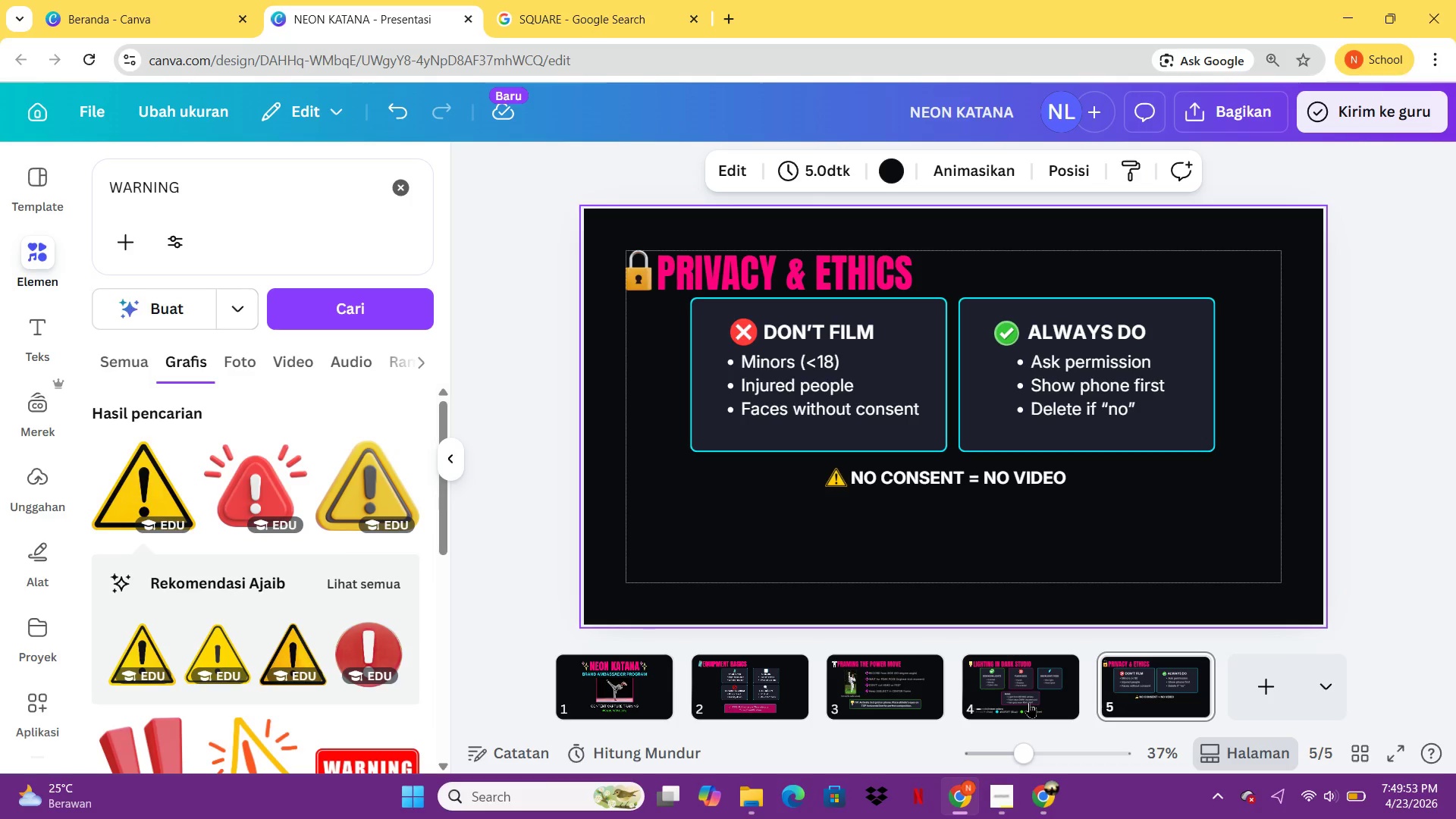 
left_click([895, 347])
 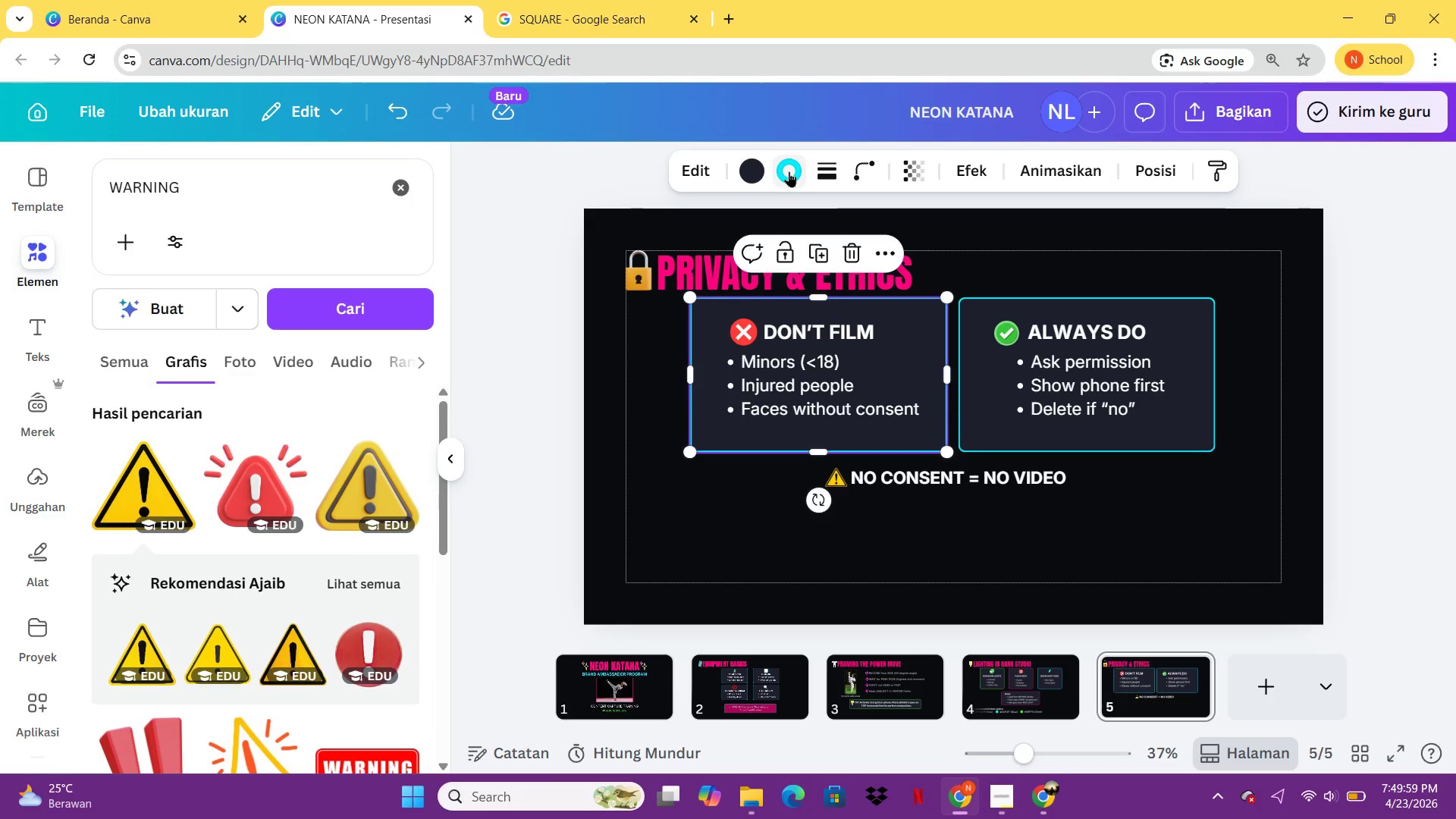 
left_click([789, 171])
 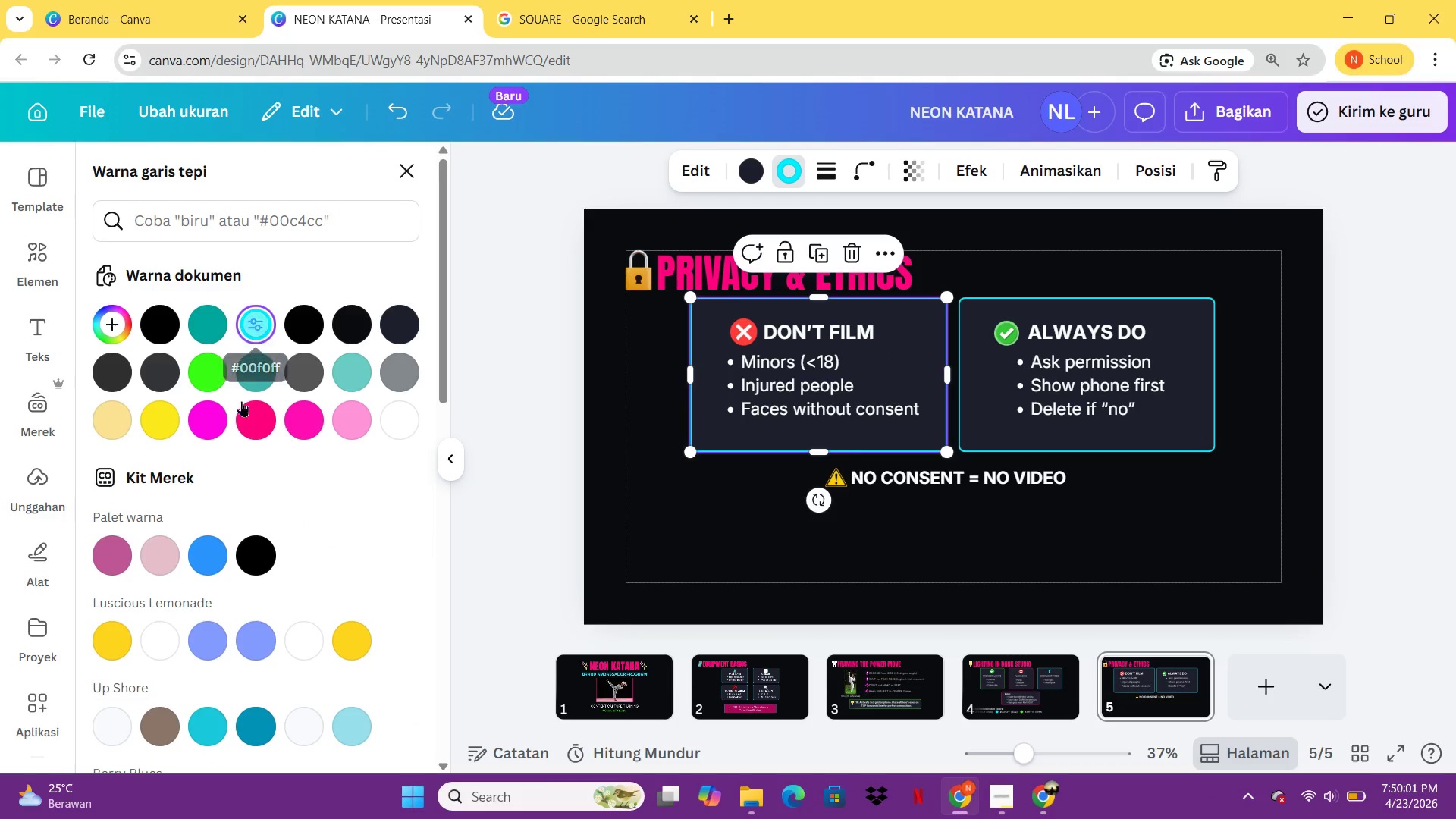 
left_click([247, 416])
 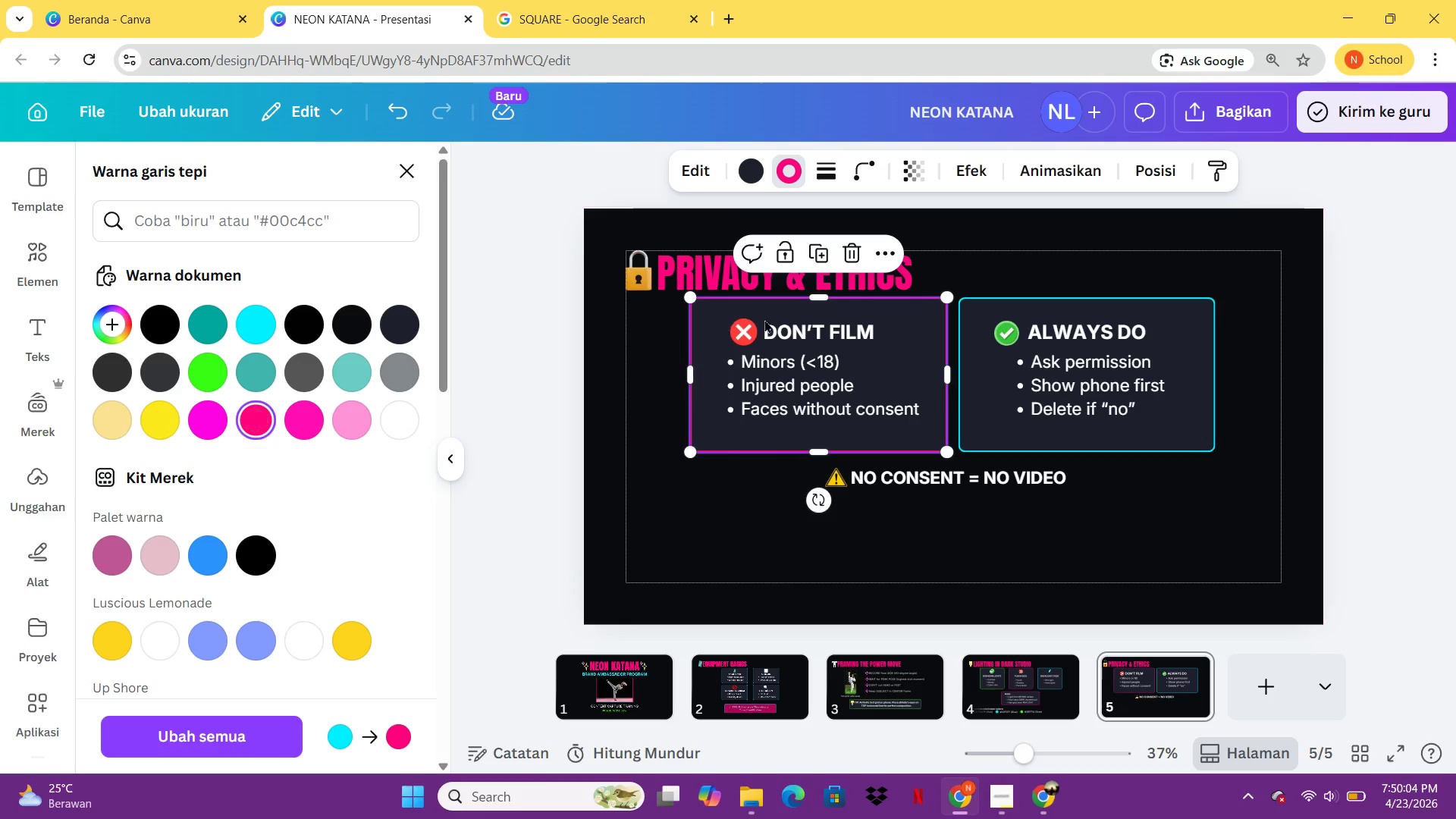 
left_click([993, 318])
 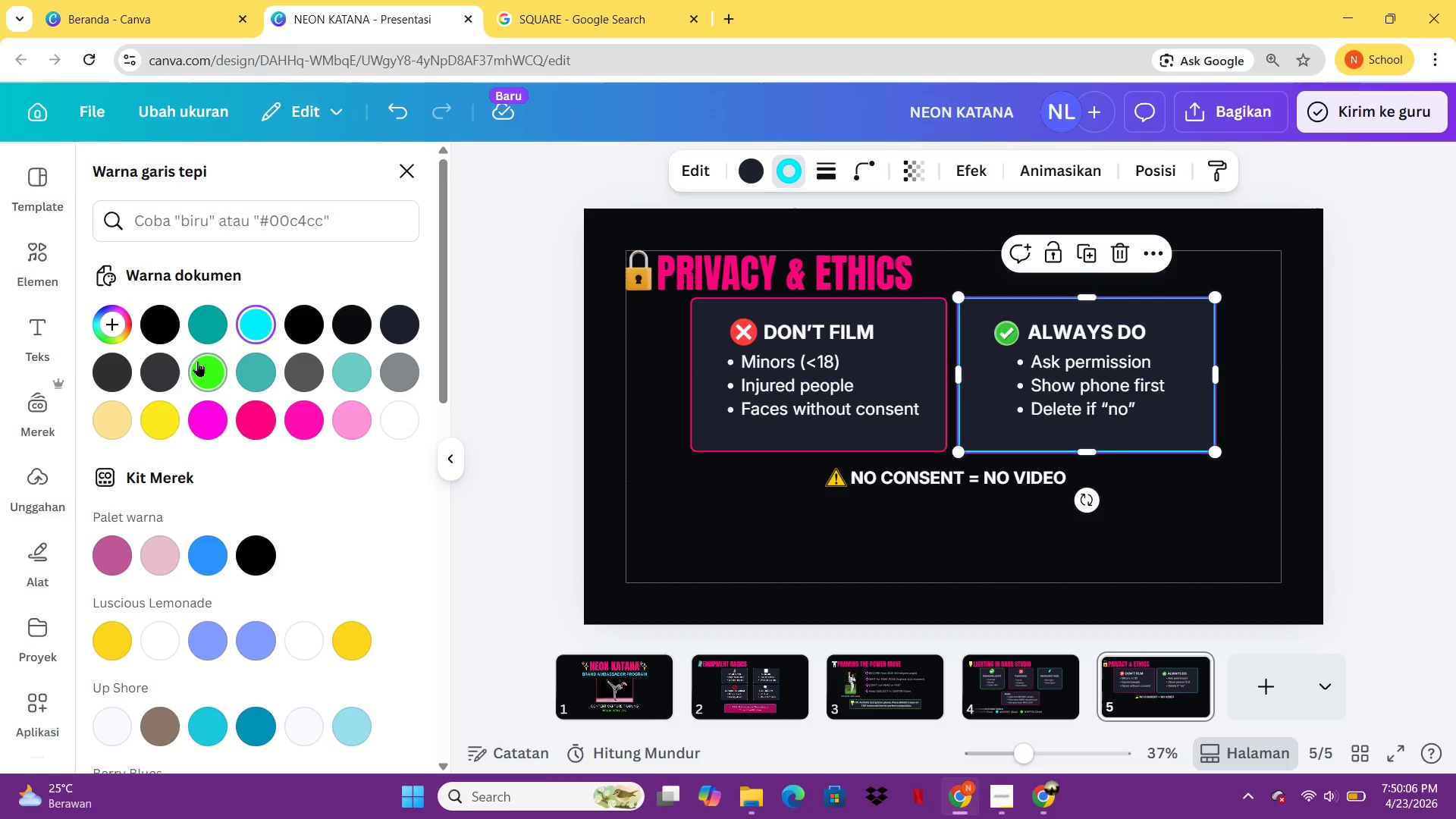 
left_click([199, 363])
 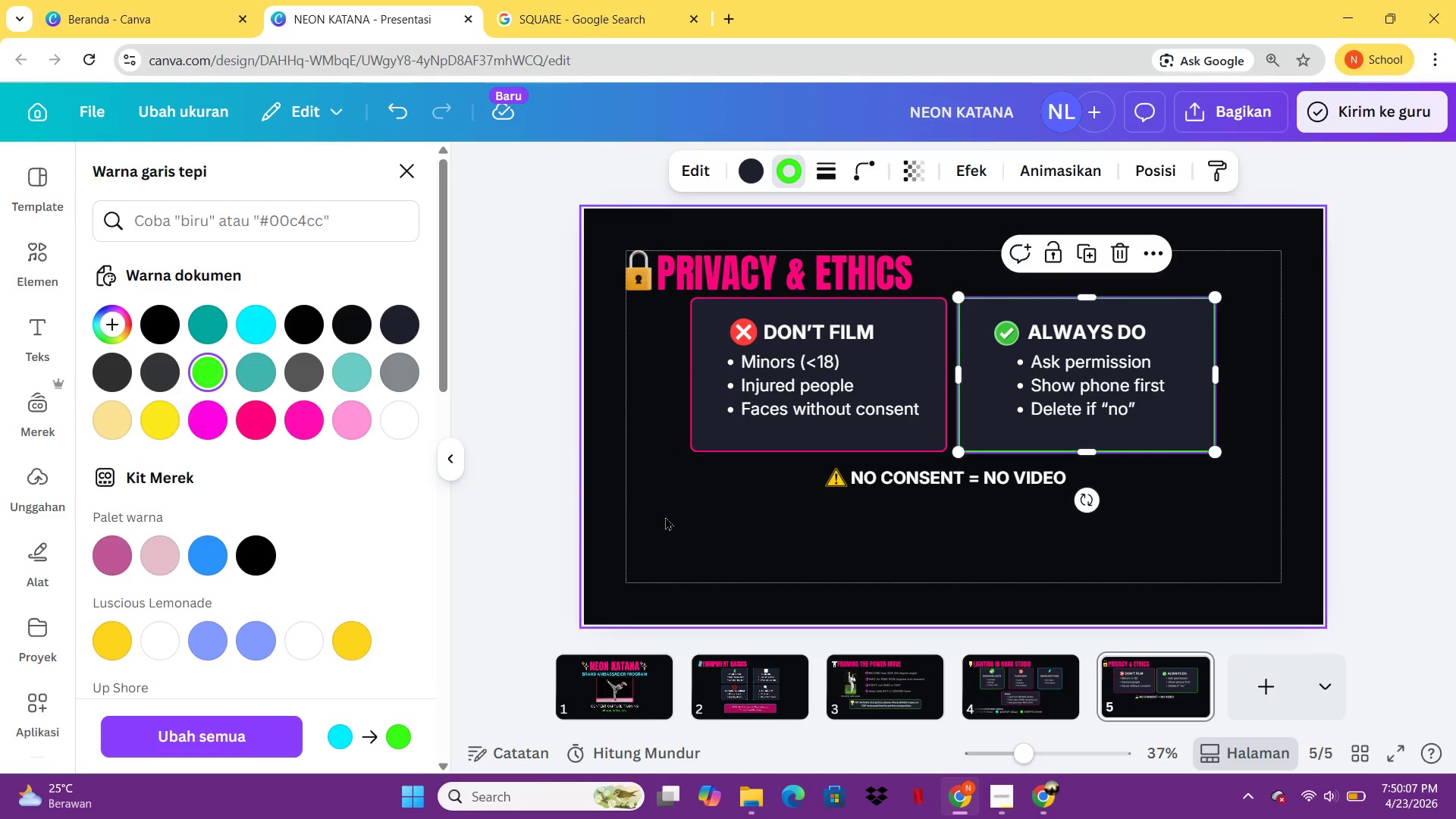 
left_click([667, 517])
 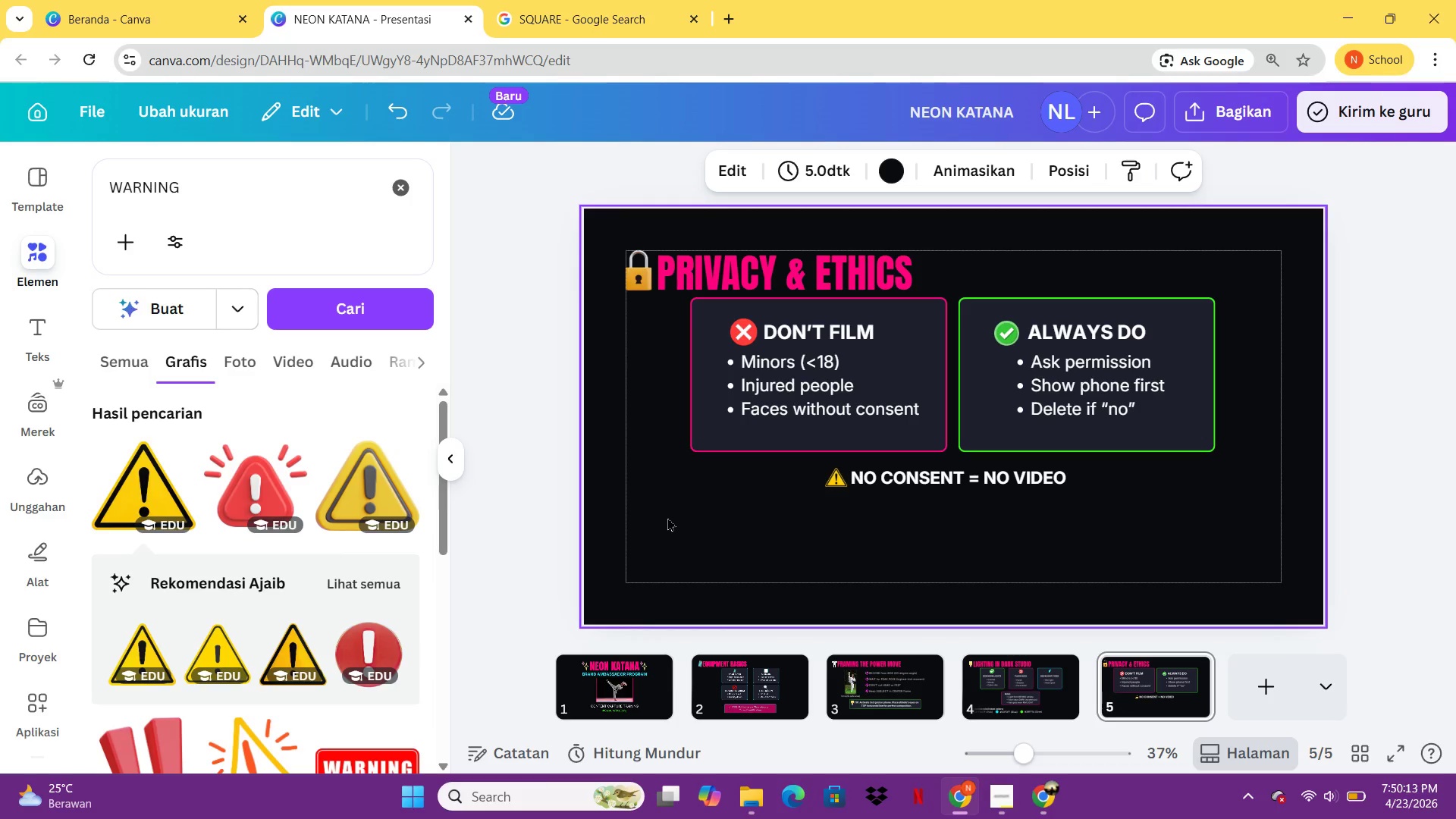 
wait(10.62)
 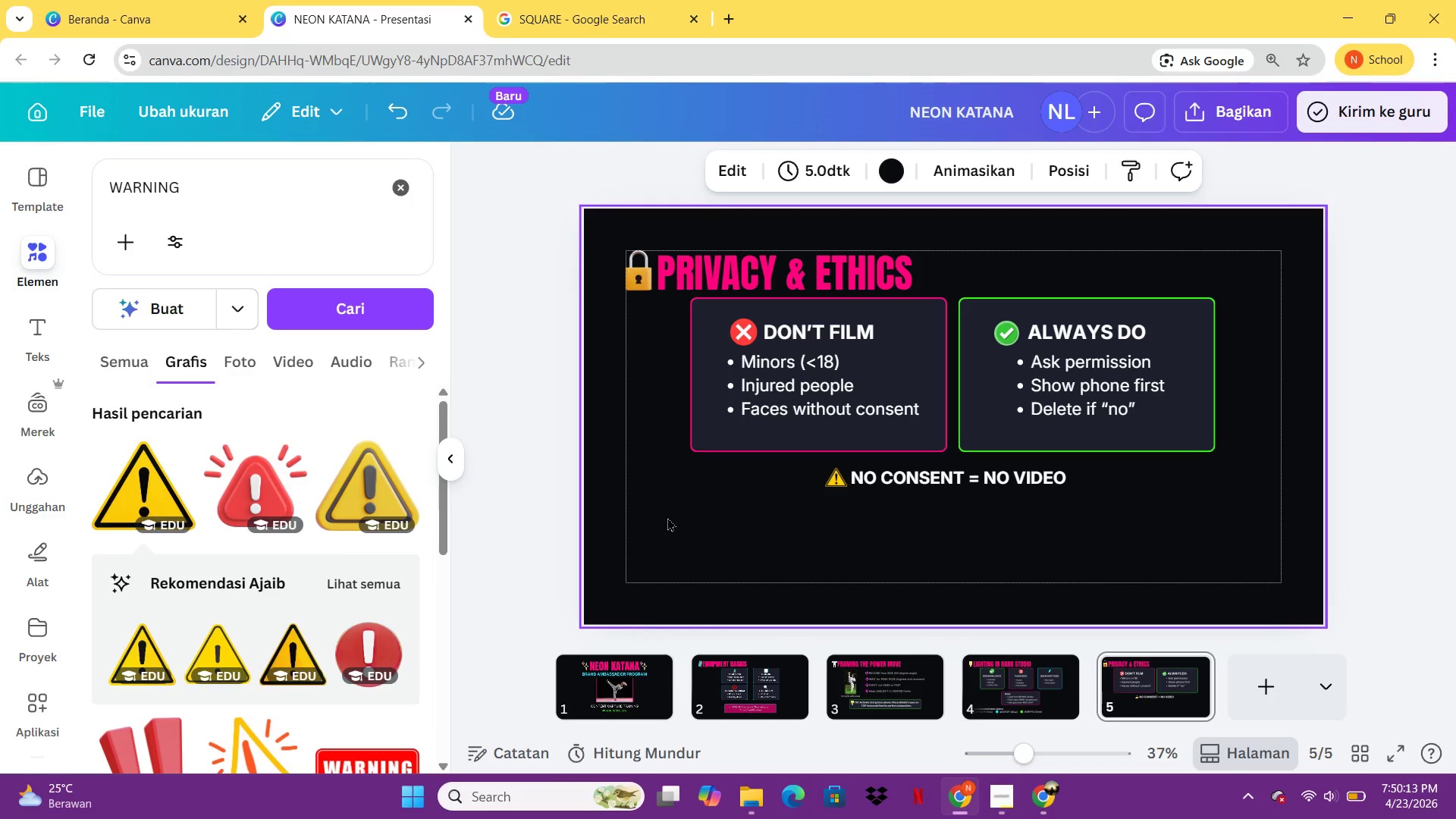 
left_click([1014, 480])
 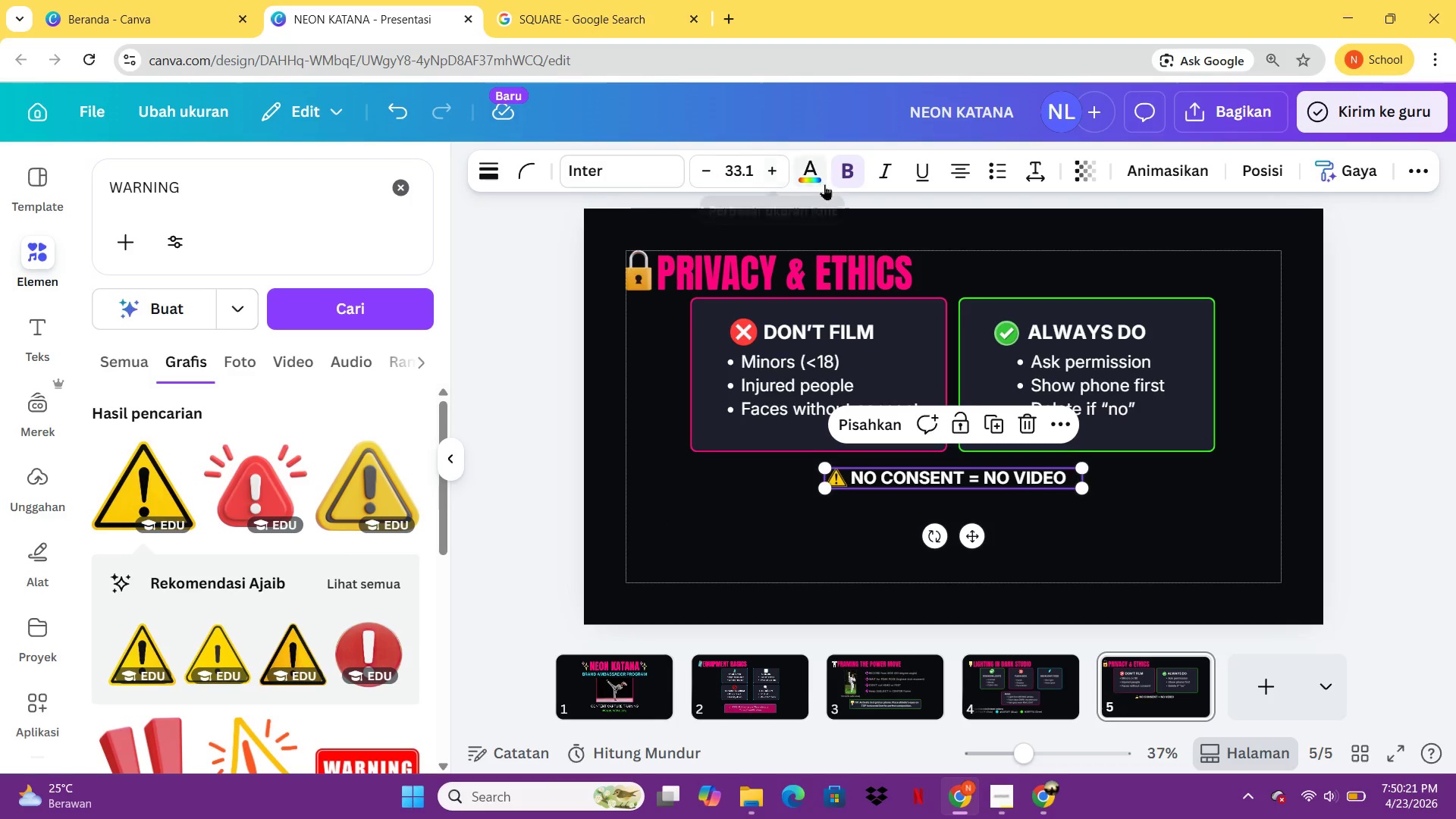 
left_click([808, 173])
 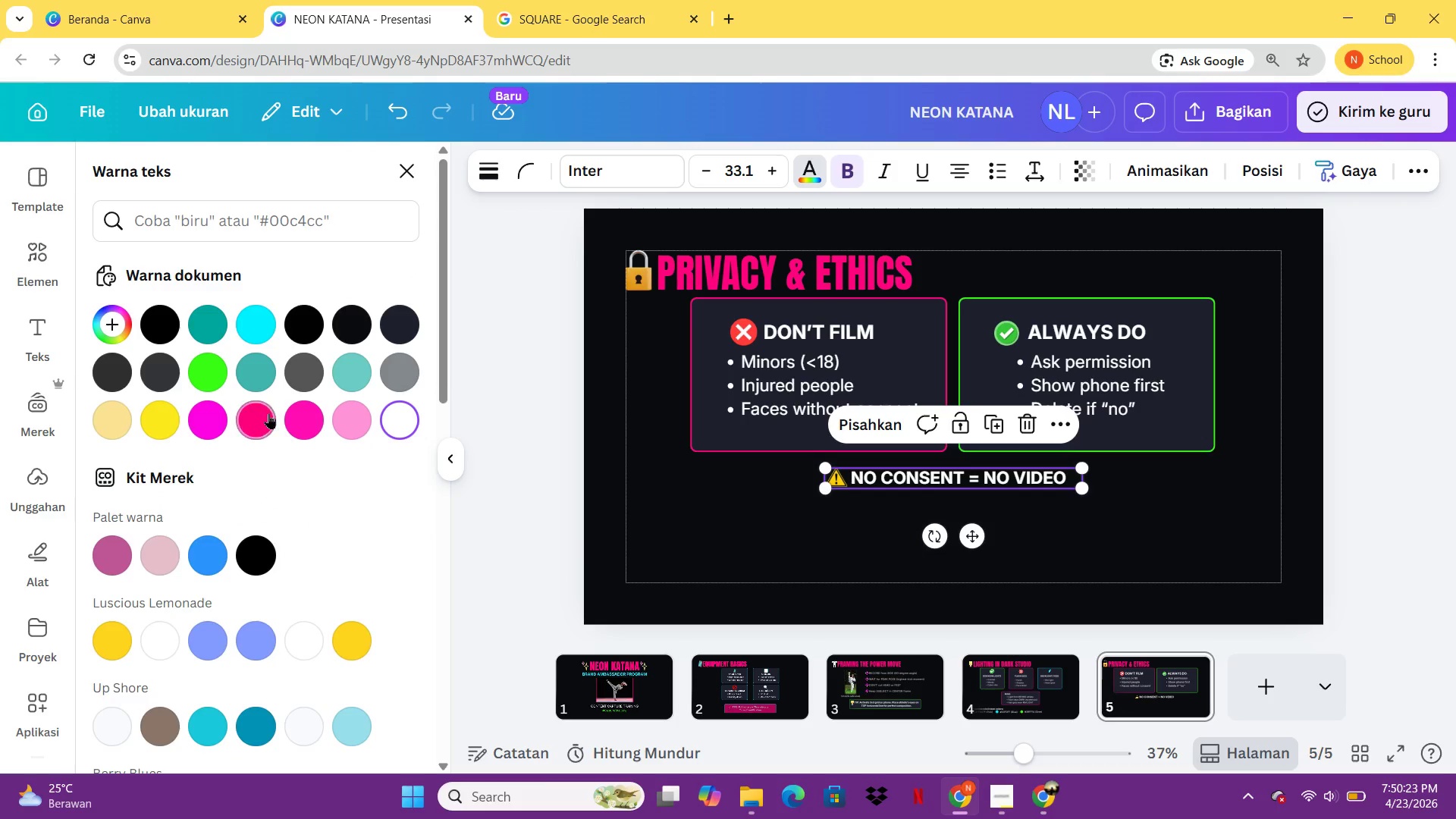 
left_click([270, 414])
 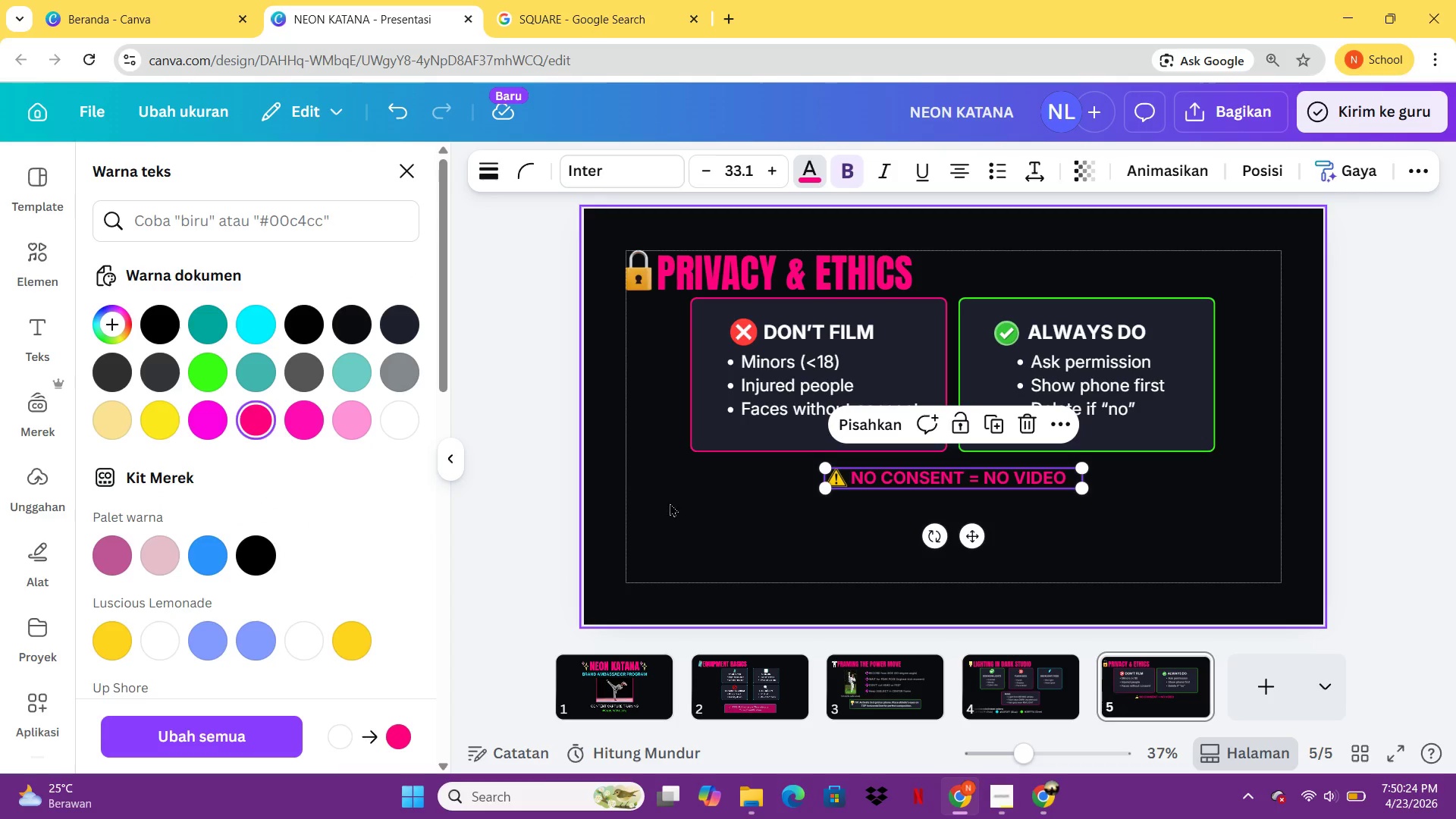 
left_click([693, 523])
 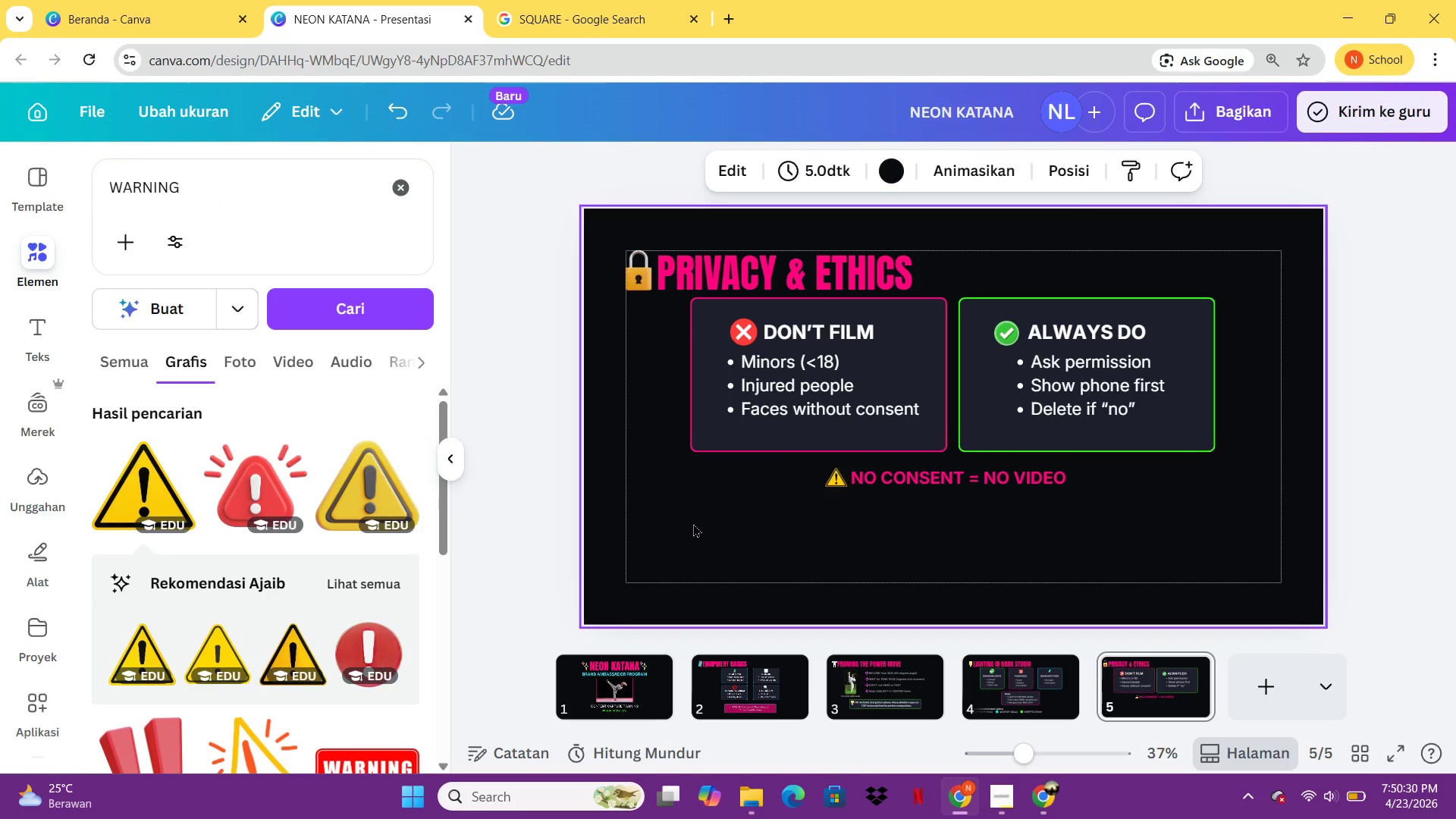 
wait(7.08)
 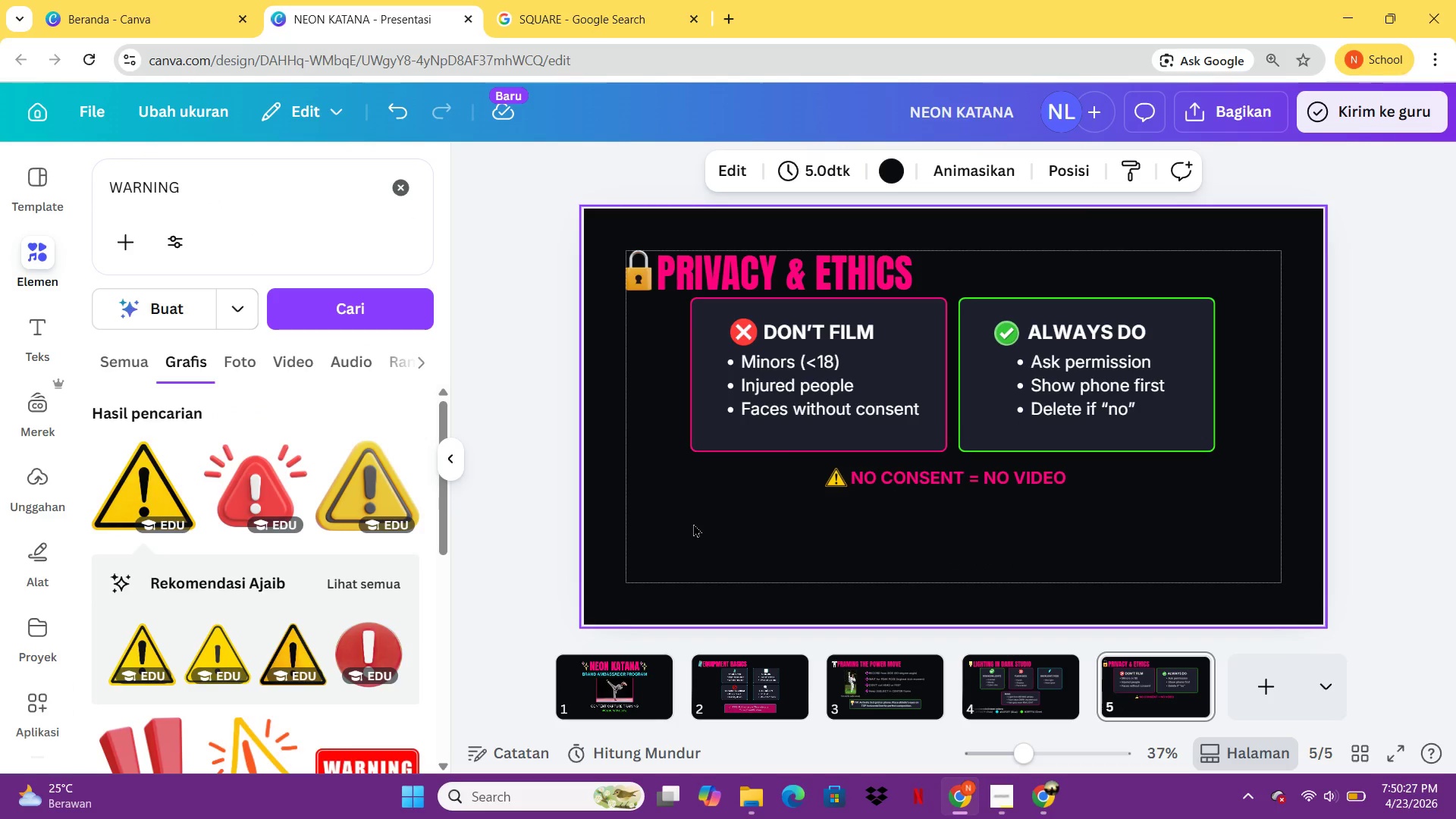 
left_click([875, 695])
 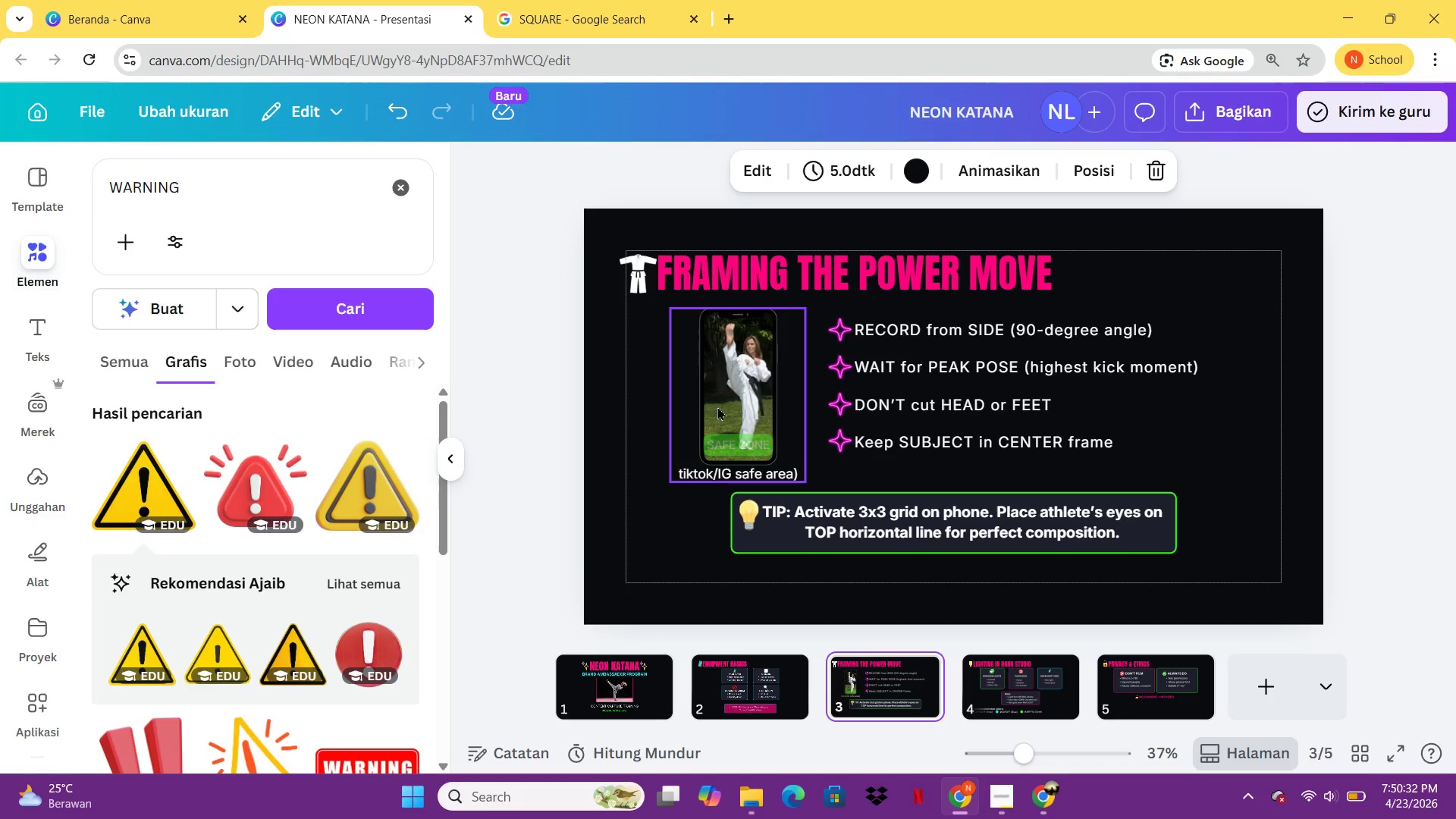 
left_click([717, 406])
 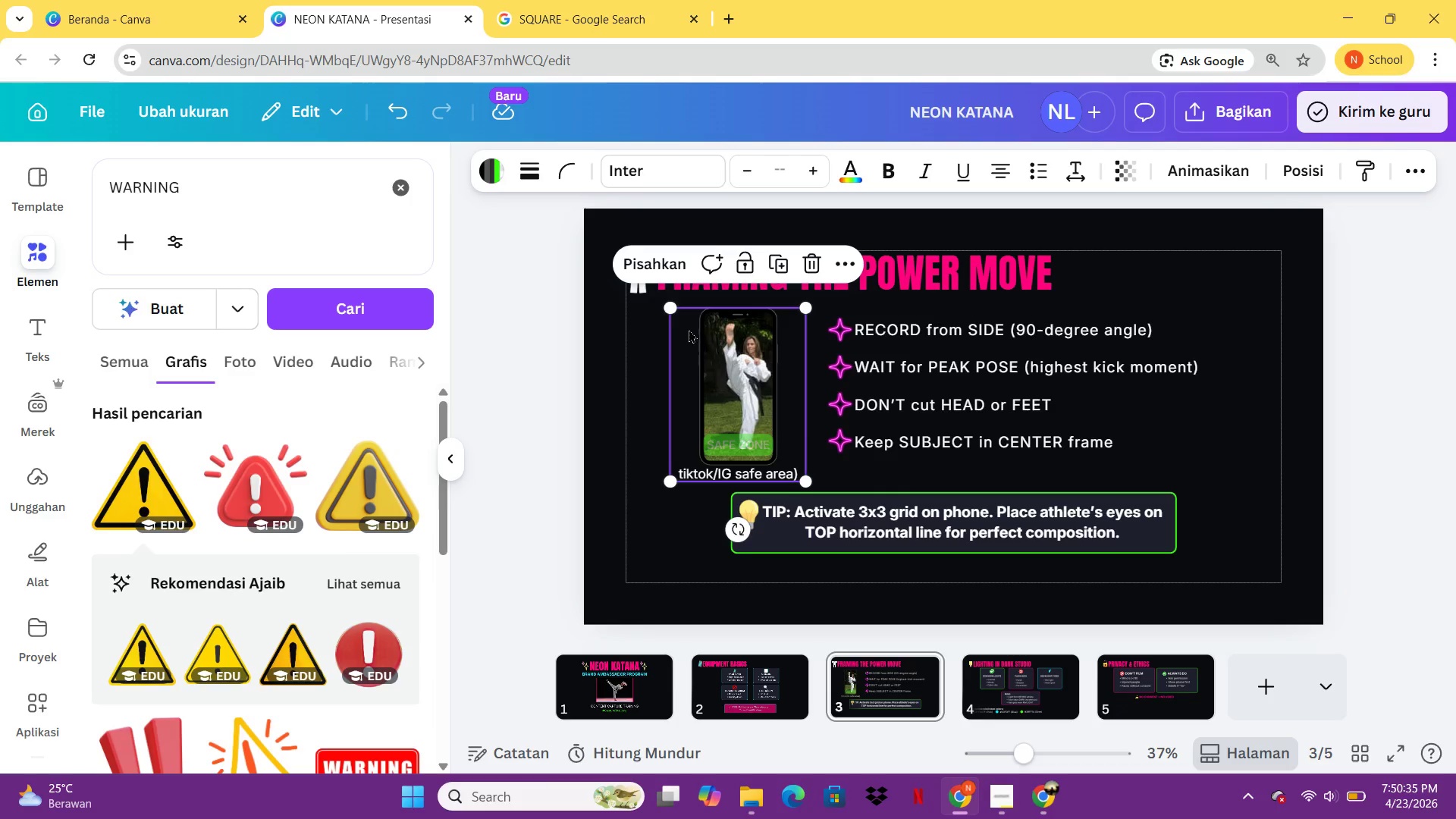 
left_click([657, 272])
 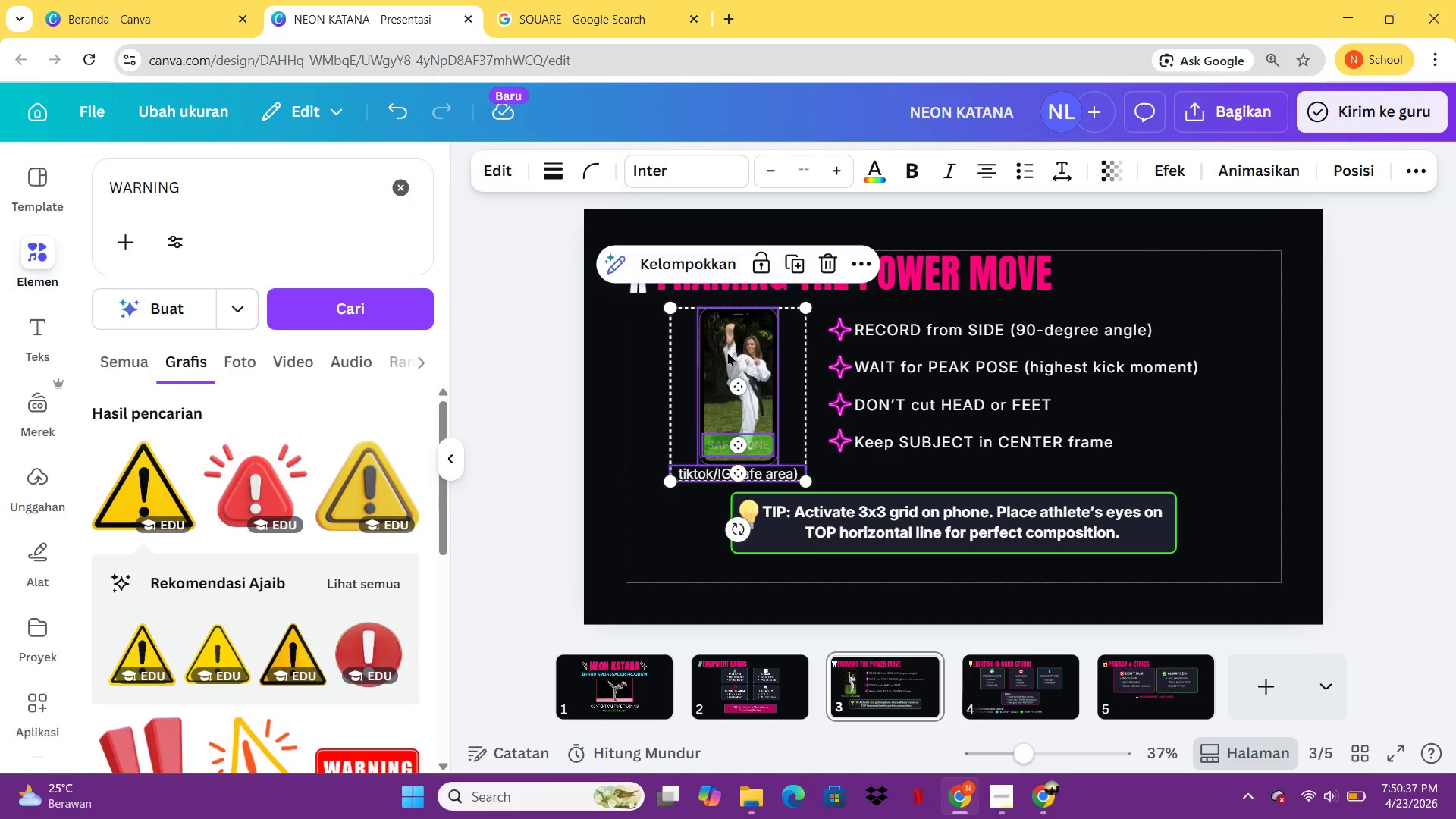 
left_click([727, 352])
 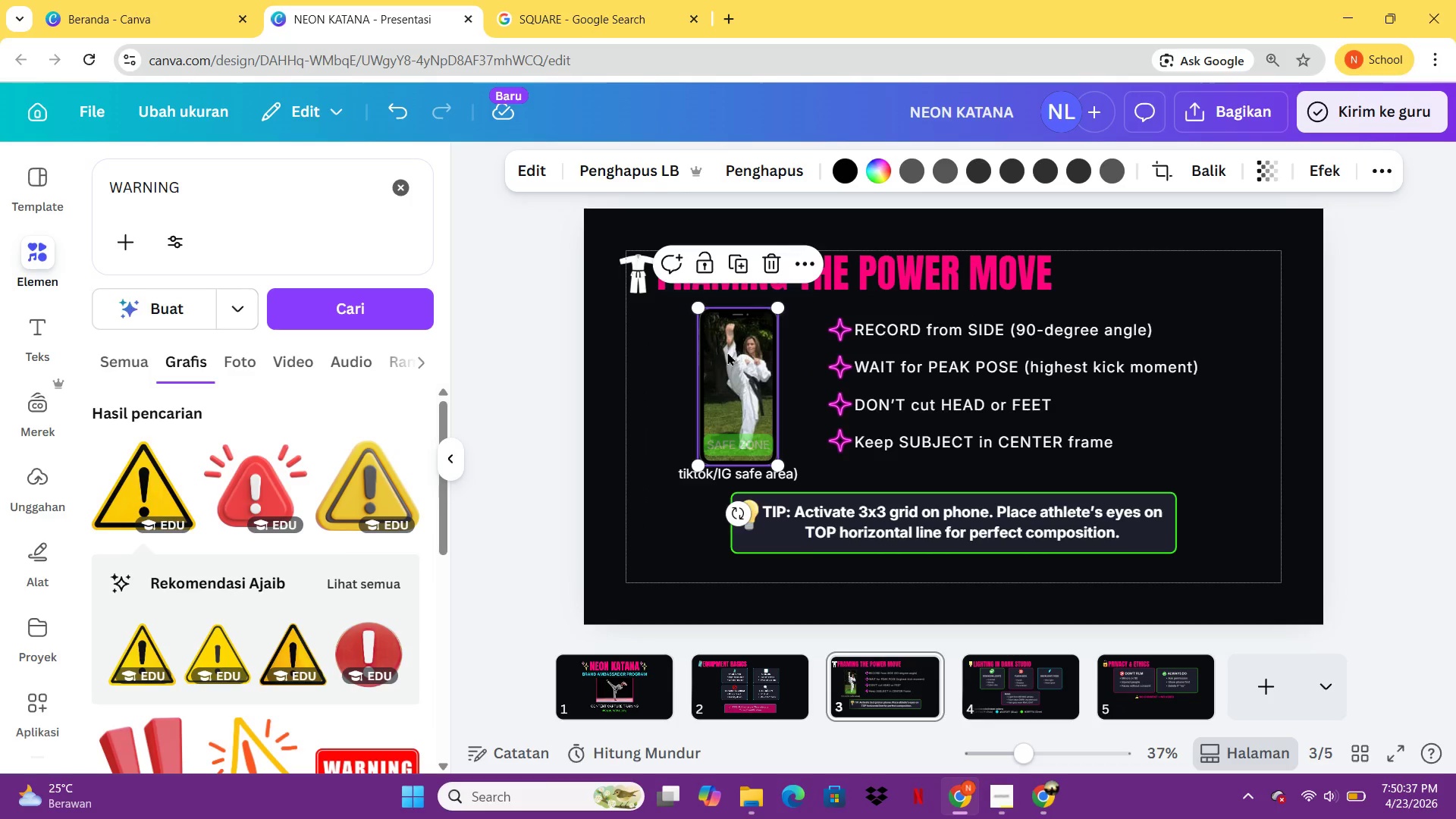 
key(Control+C)
 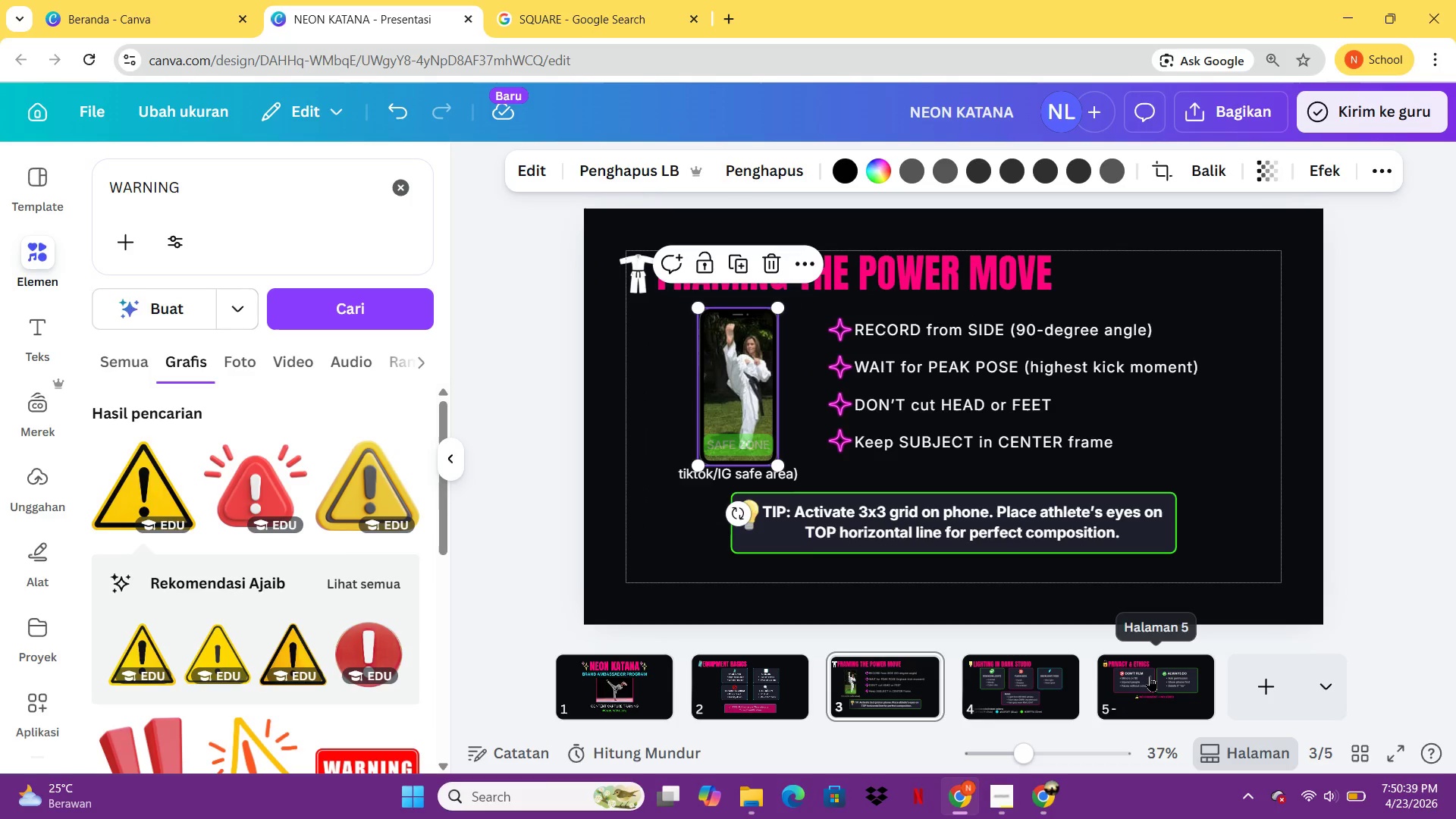 
left_click([1150, 676])
 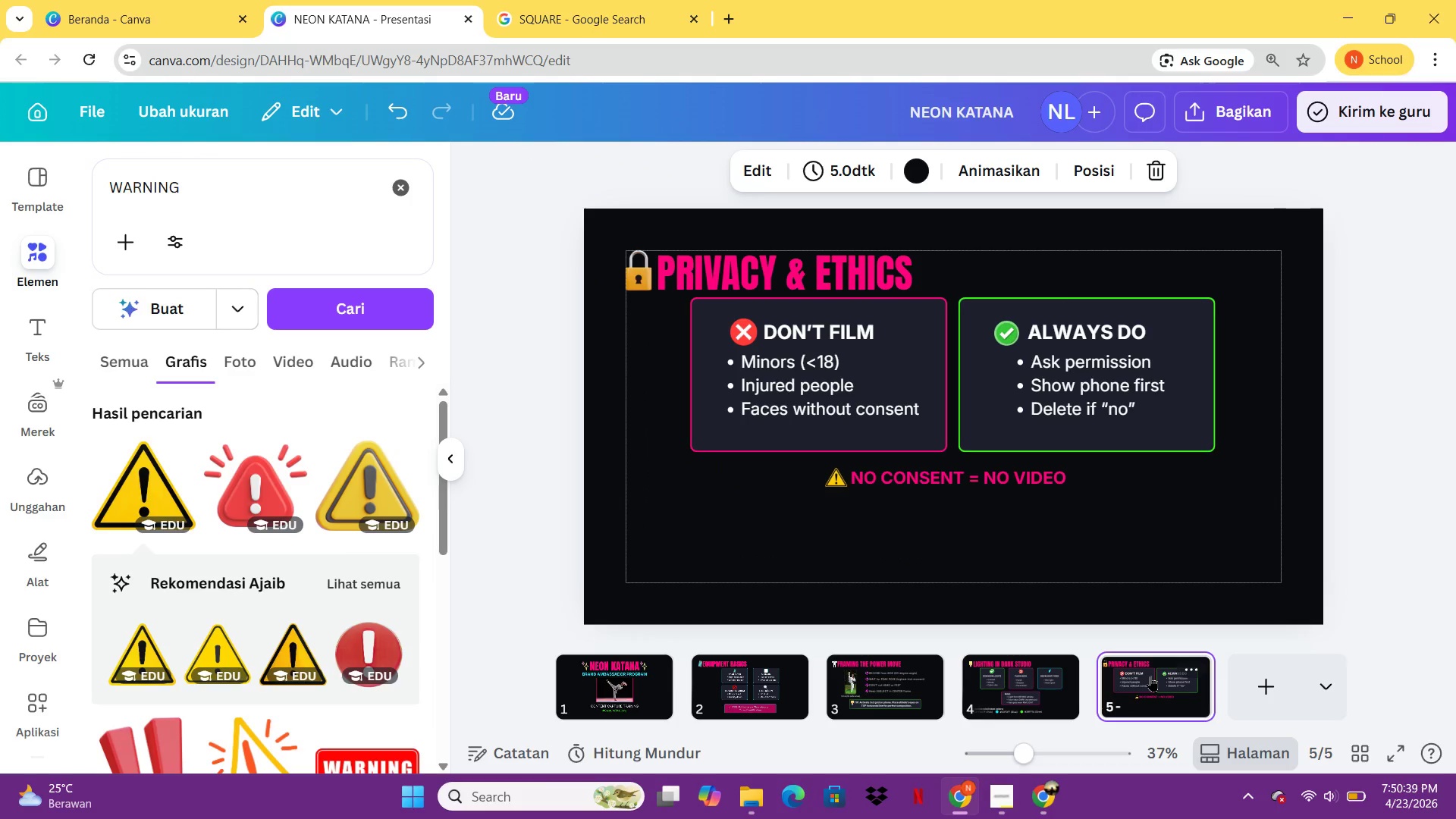 
key(Control+V)
 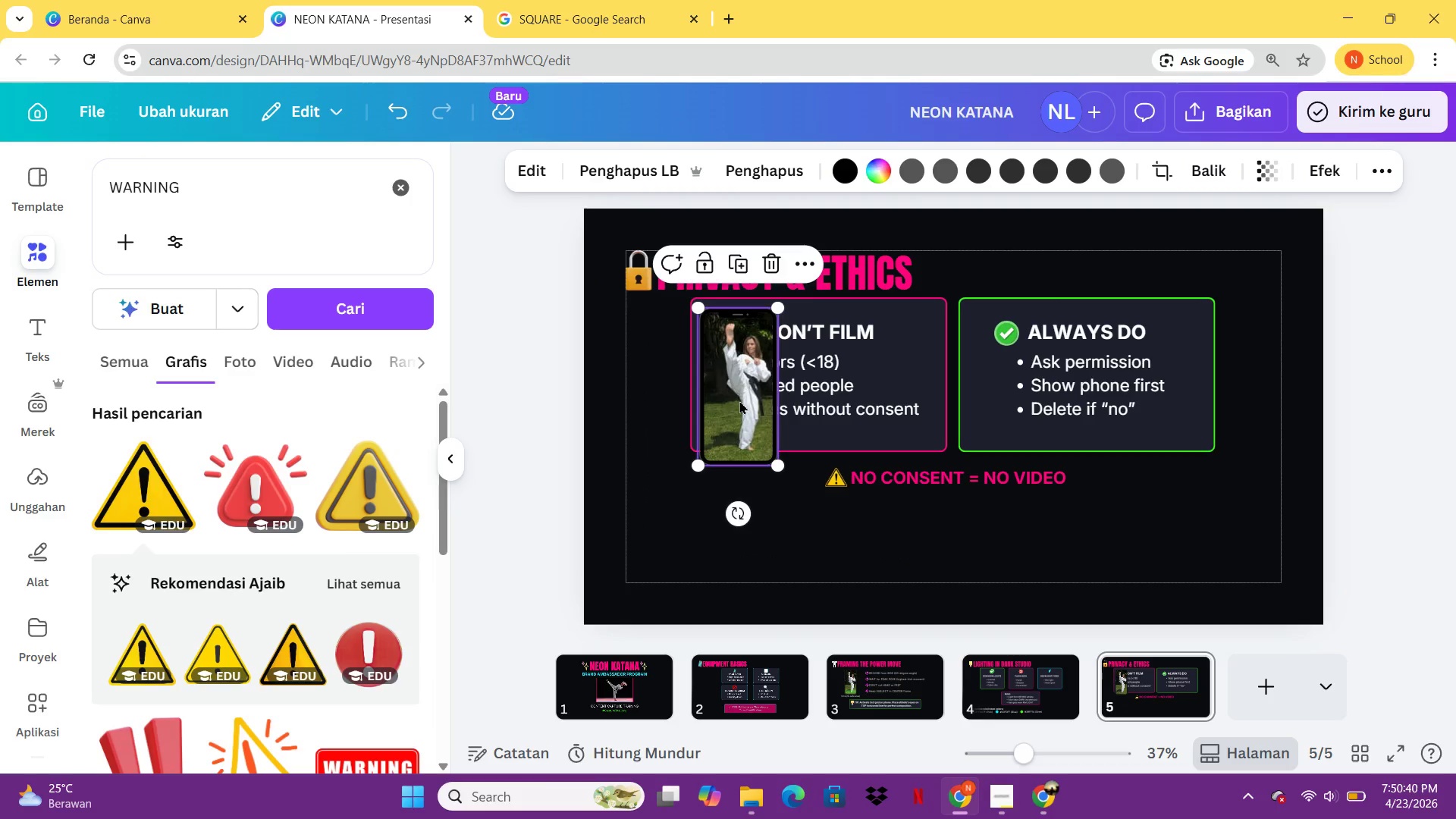 
left_click_drag(start_coordinate=[739, 400], to_coordinate=[639, 575])
 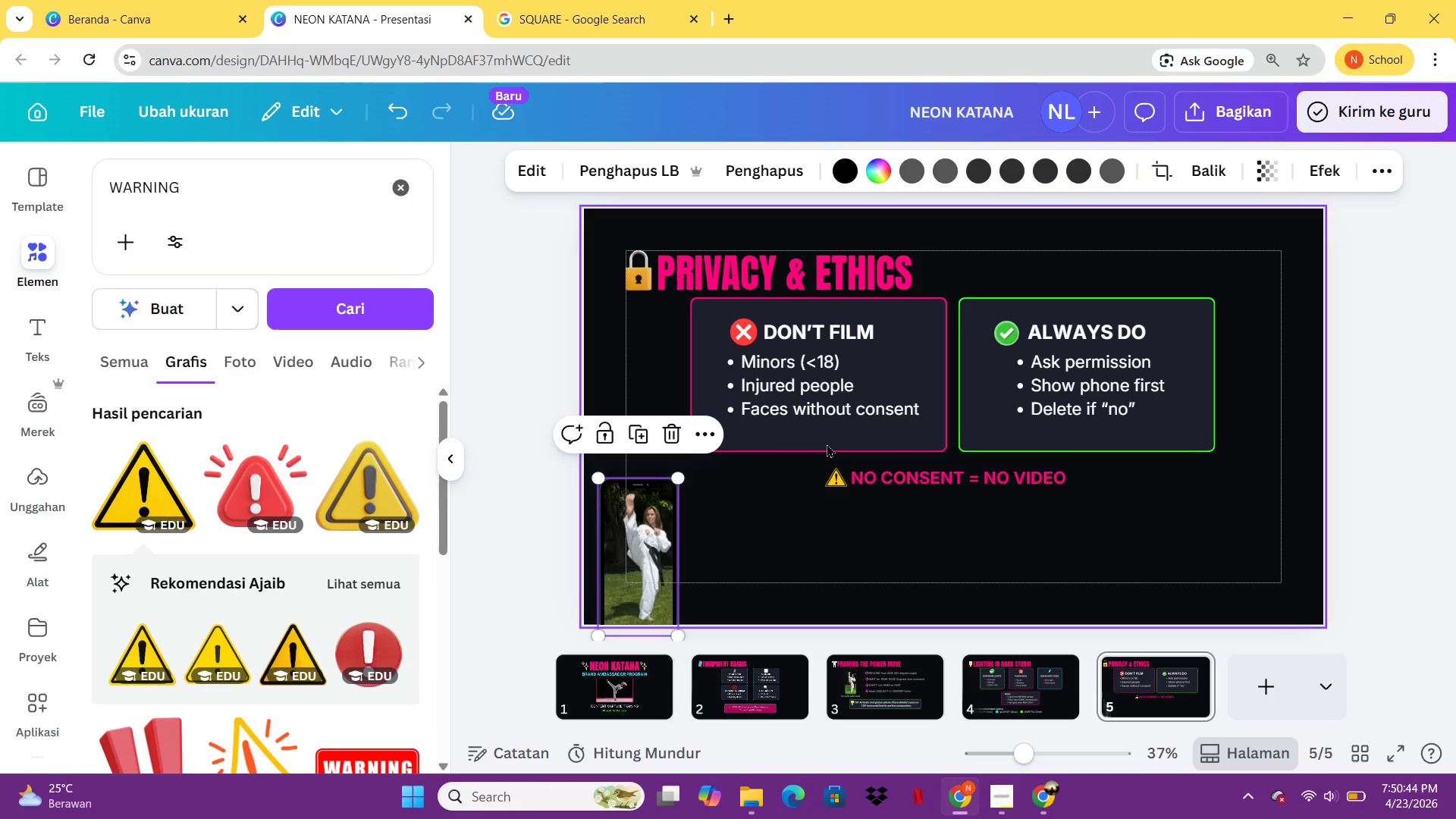 
left_click([833, 438])
 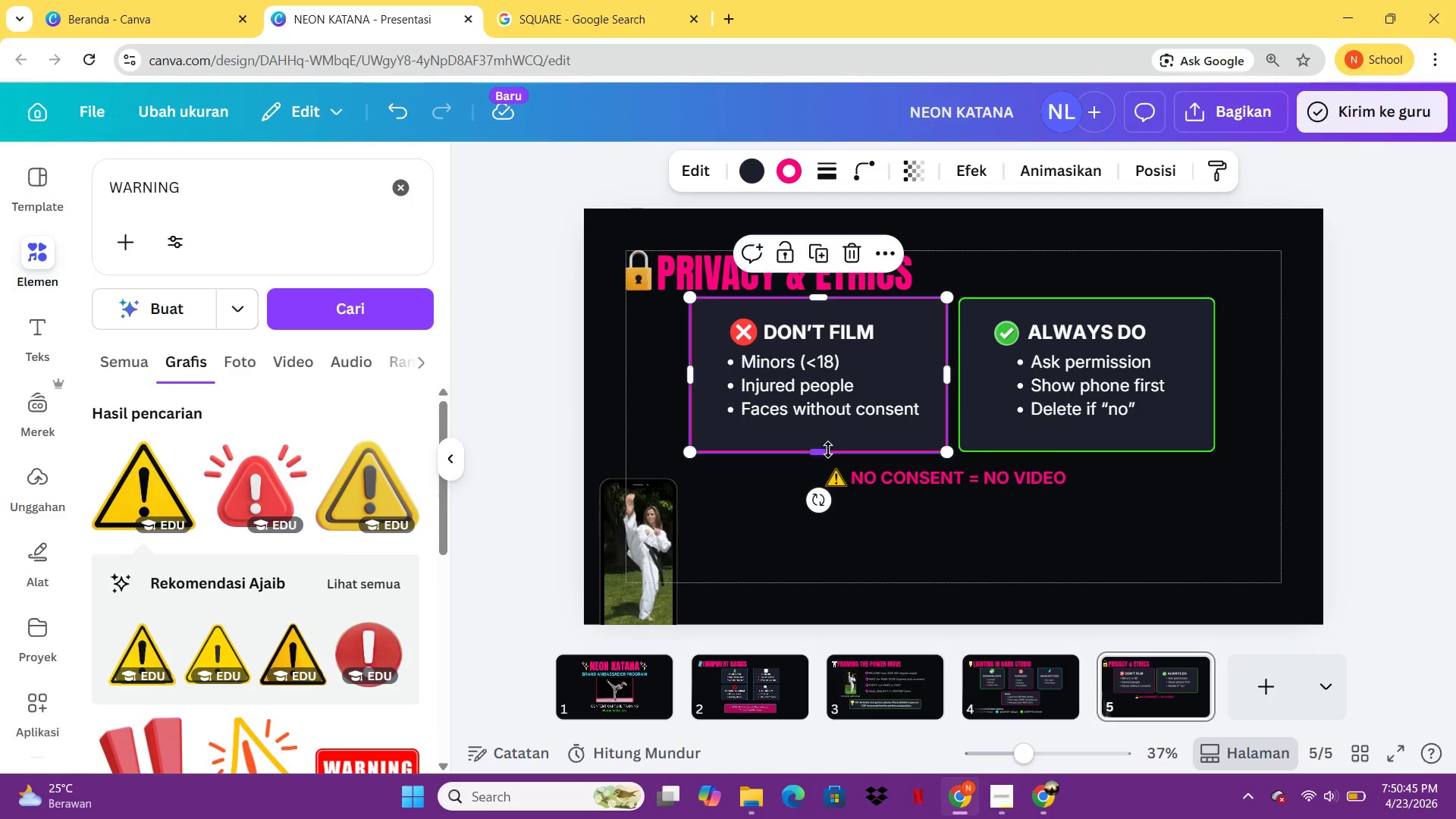 
left_click_drag(start_coordinate=[828, 450], to_coordinate=[828, 431])
 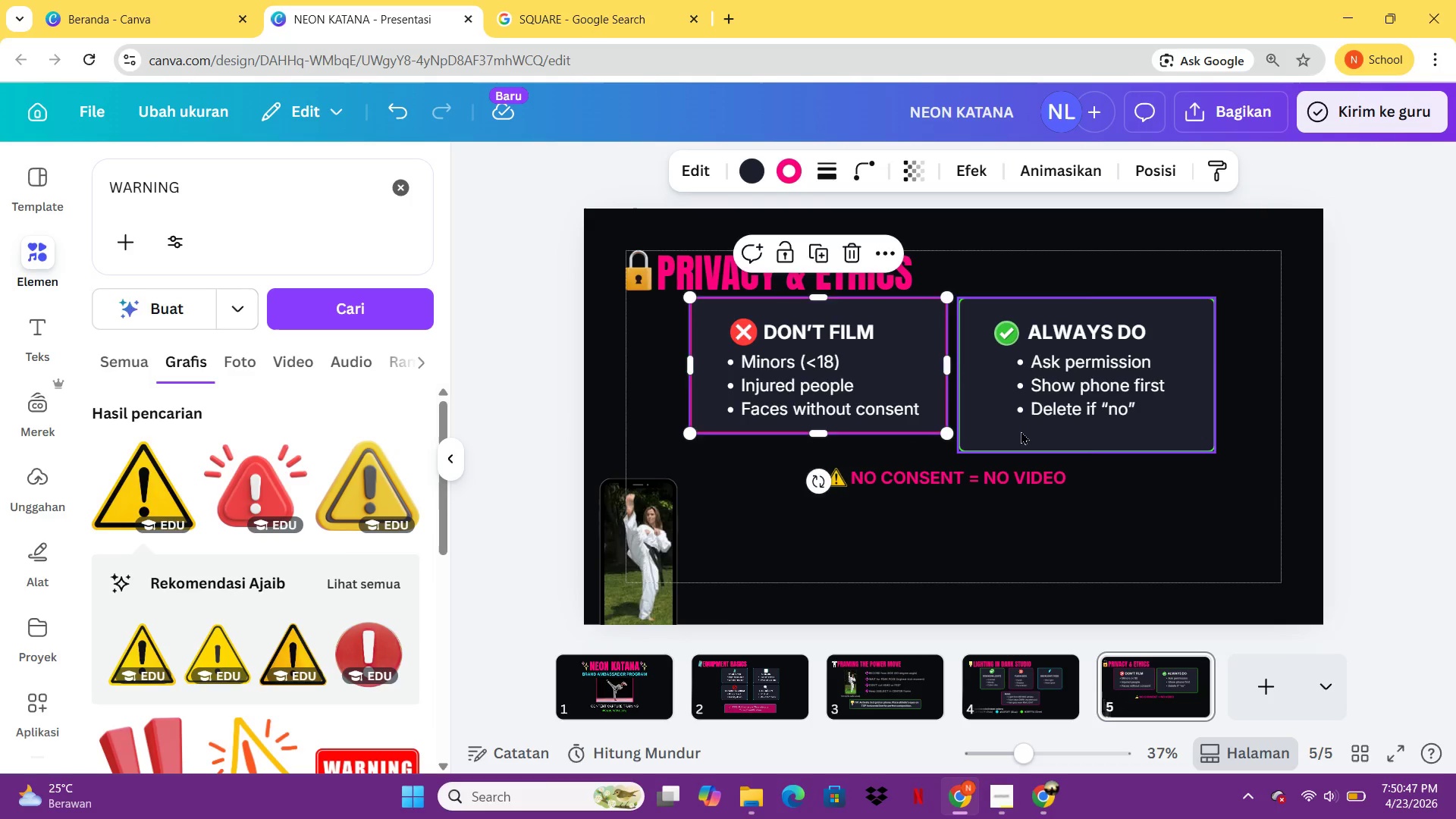 
left_click([1021, 431])
 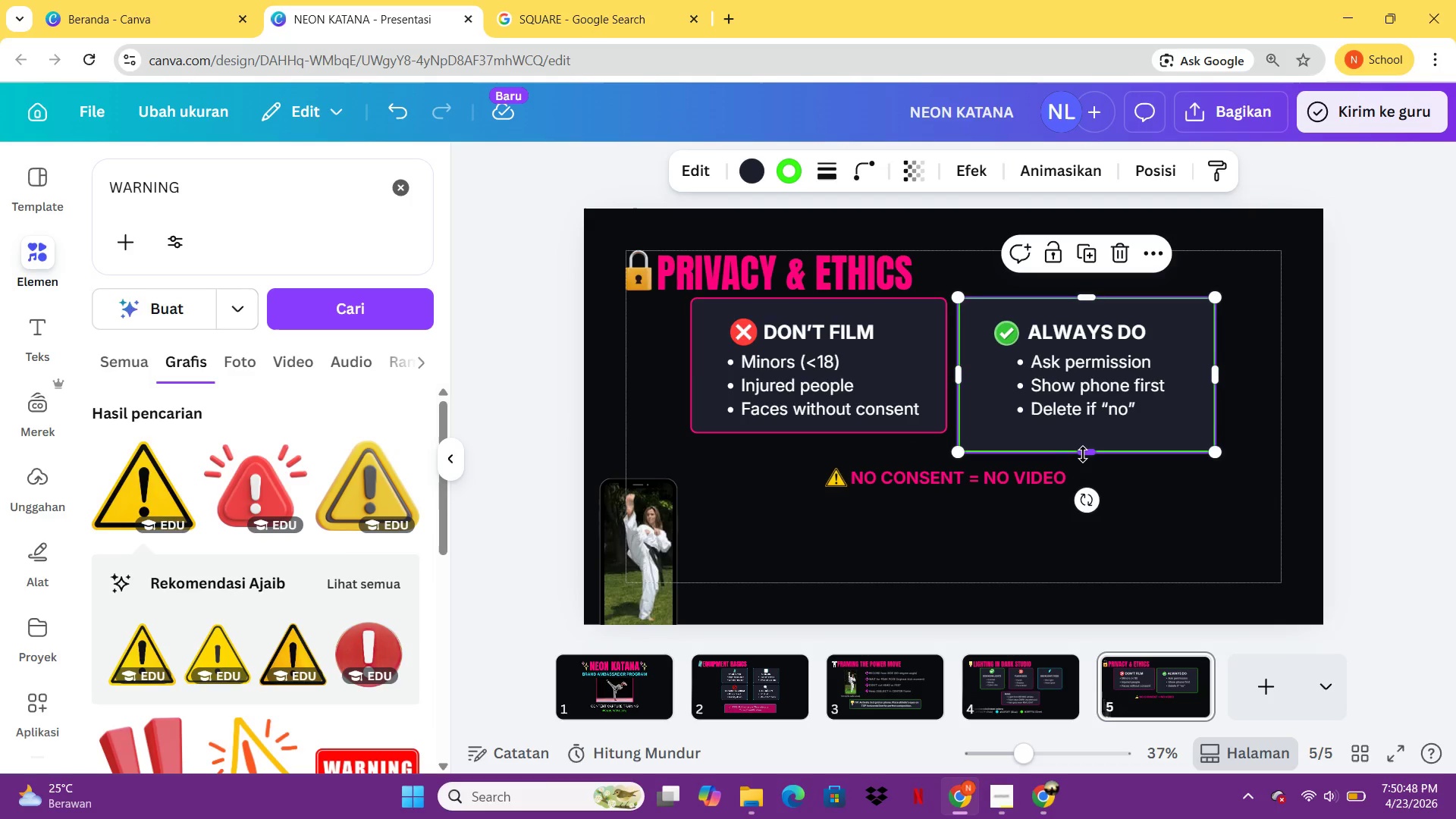 
left_click_drag(start_coordinate=[1083, 454], to_coordinate=[1083, 437])
 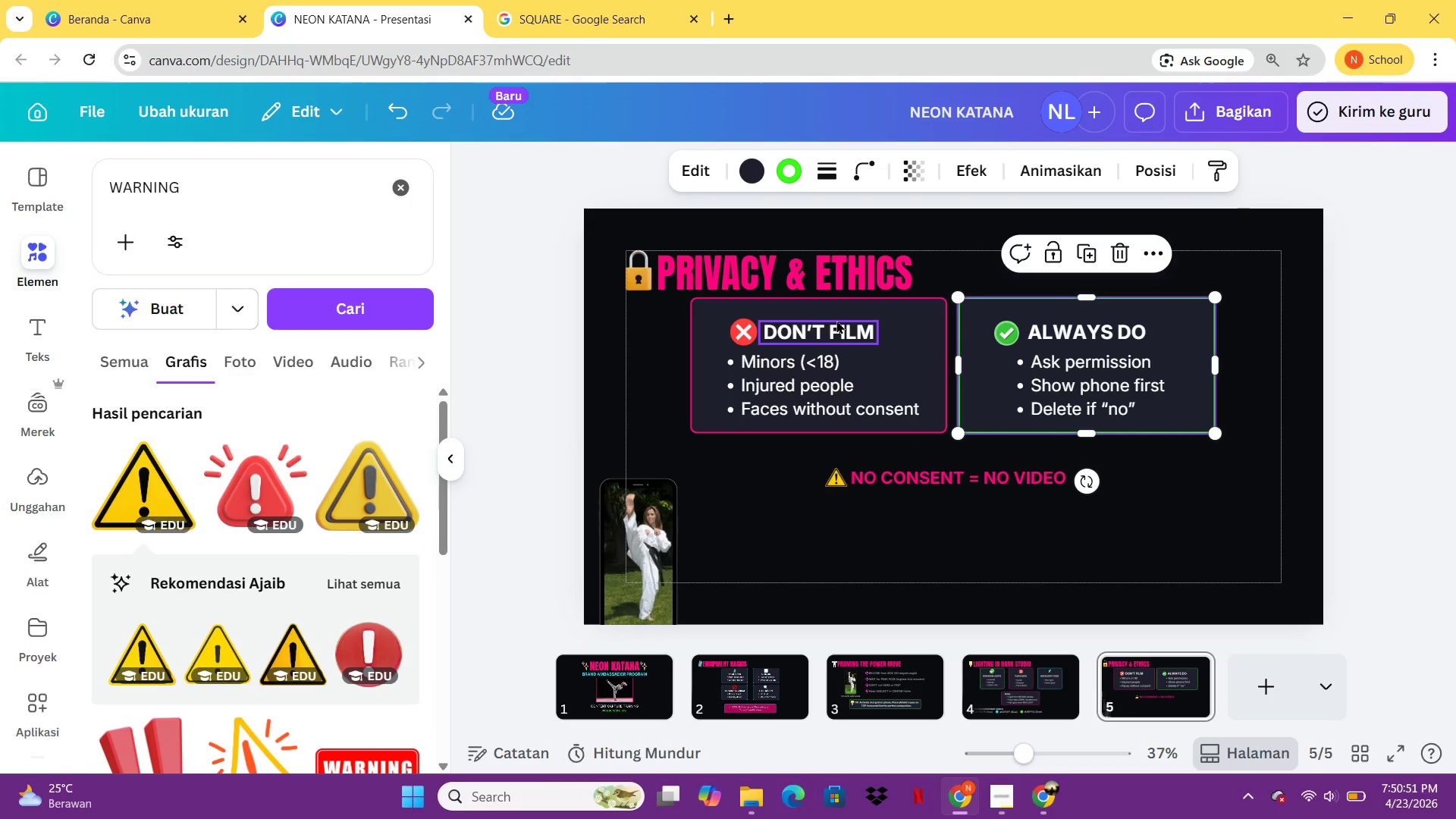 
left_click([849, 307])
 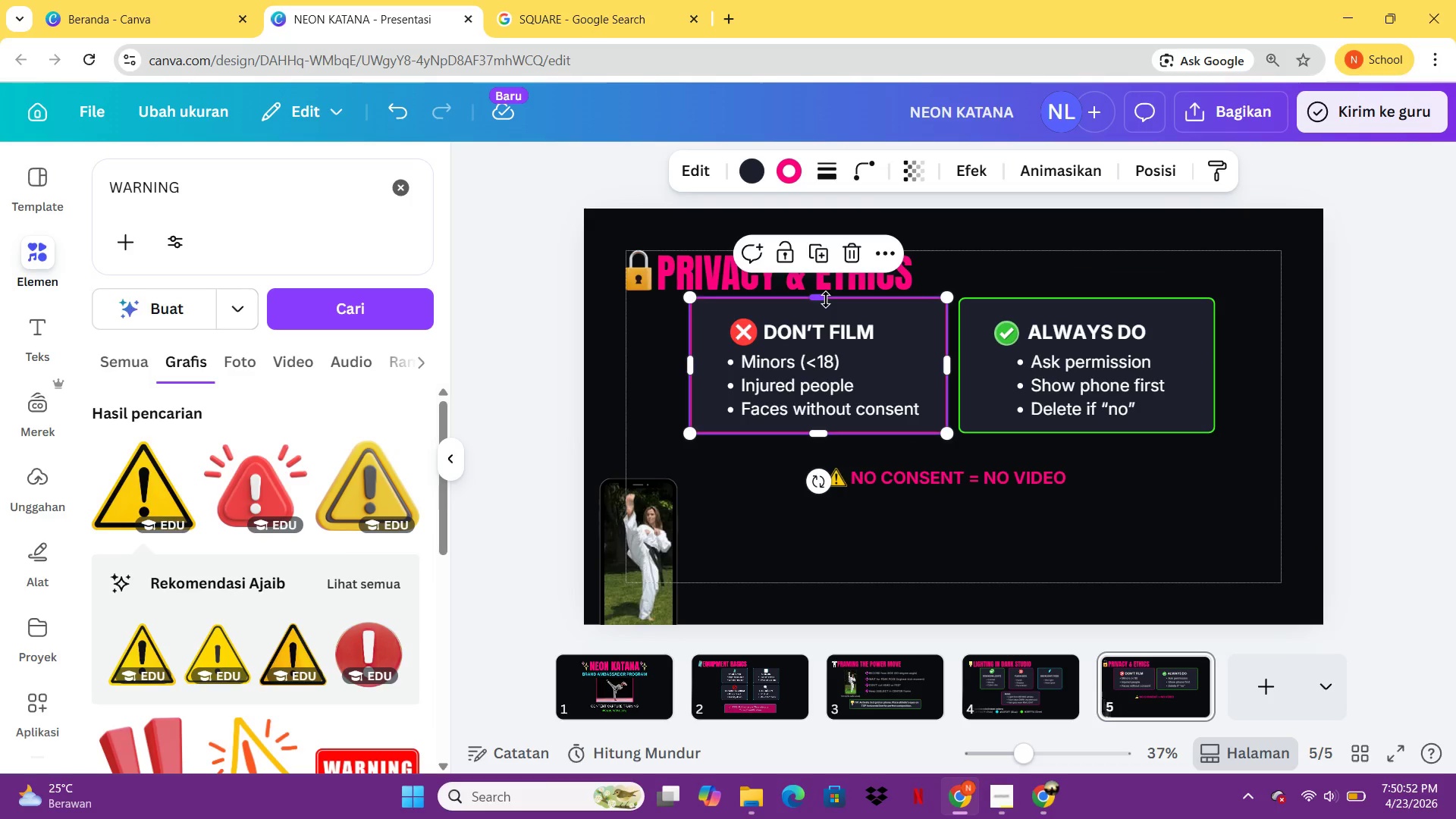 
left_click_drag(start_coordinate=[826, 300], to_coordinate=[832, 310])
 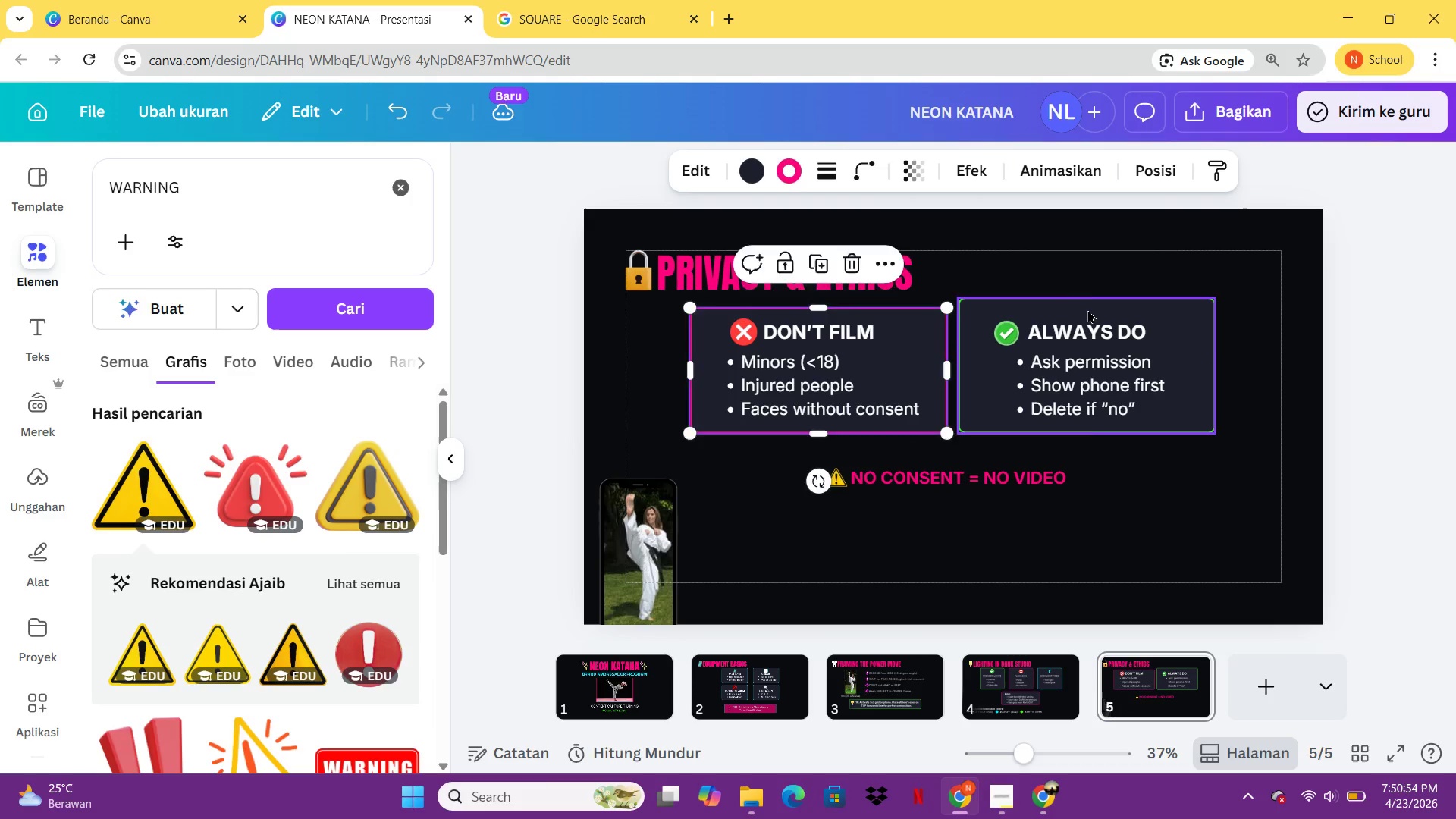 
left_click([1087, 309])
 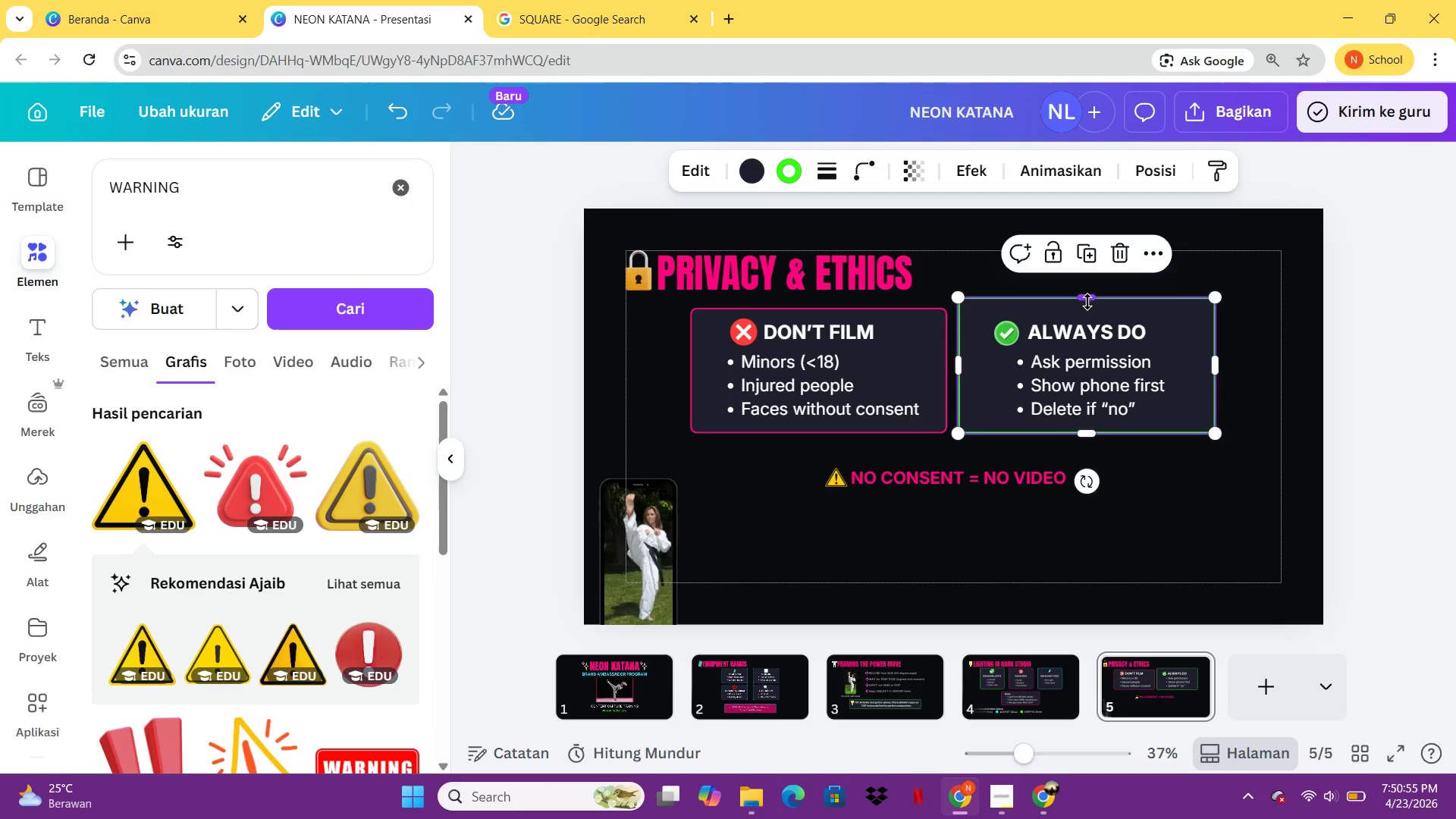 
left_click_drag(start_coordinate=[1087, 302], to_coordinate=[1088, 308])
 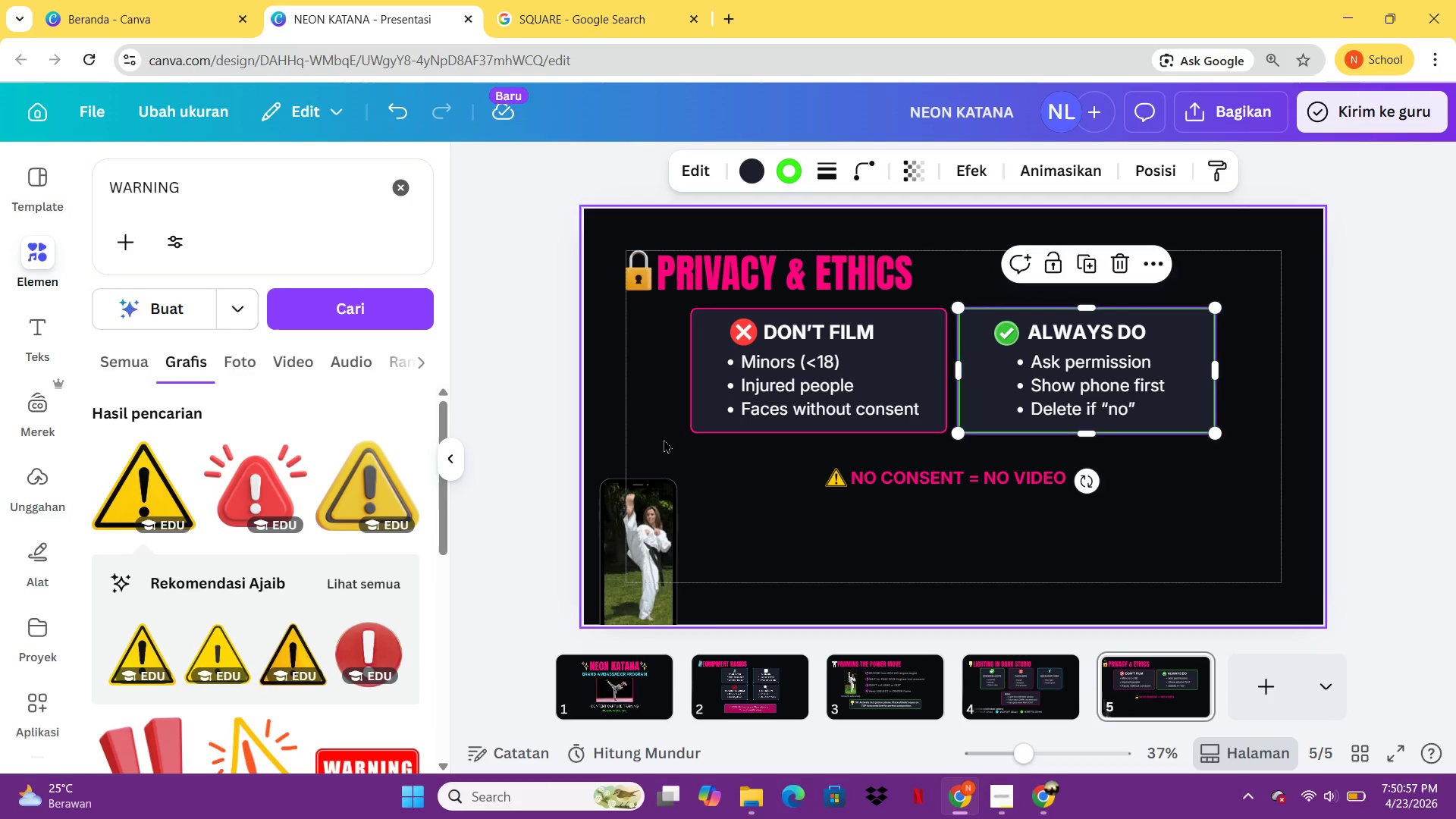 
left_click_drag(start_coordinate=[664, 438], to_coordinate=[1184, 301])
 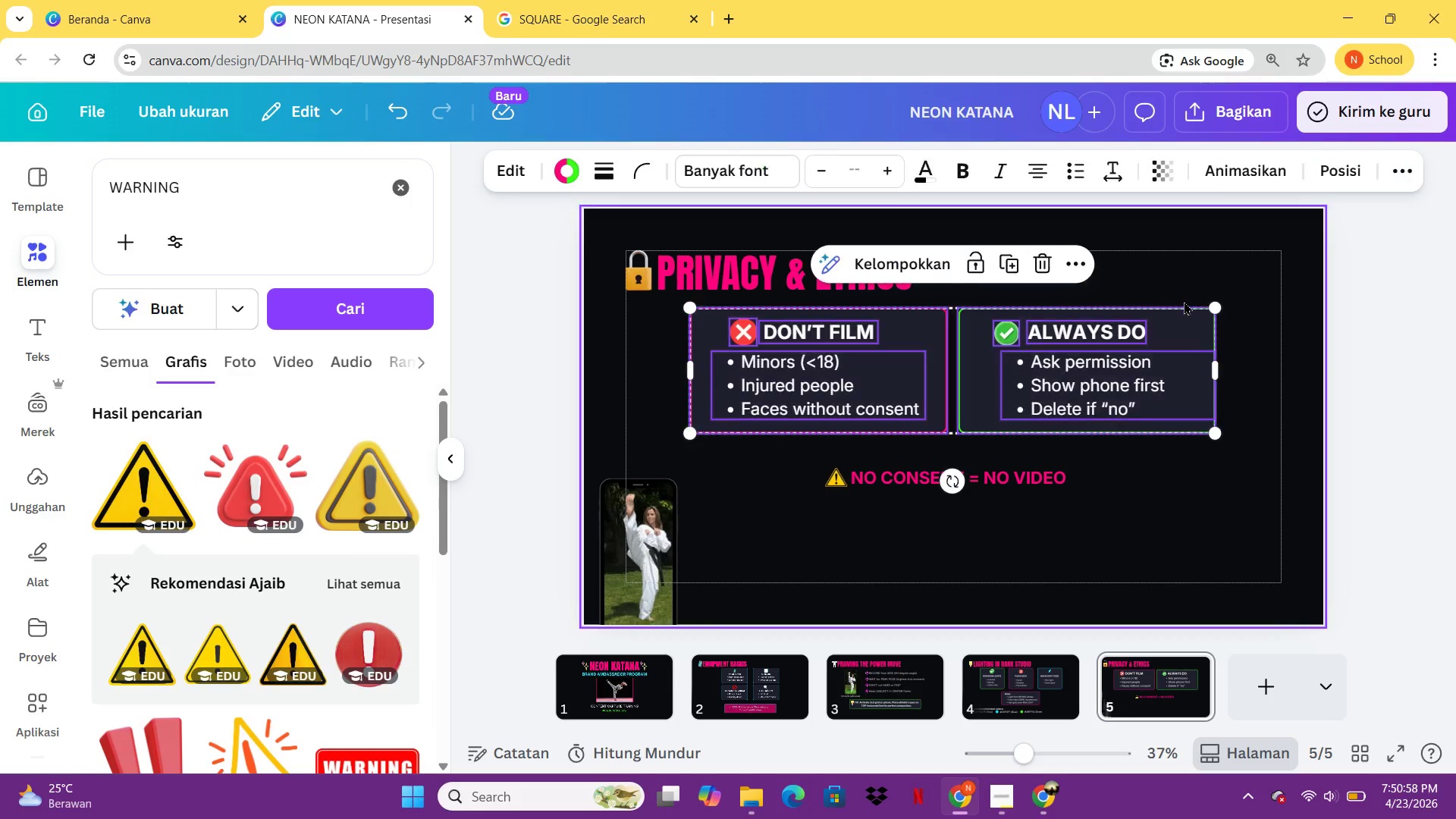 
left_click([1184, 301])
 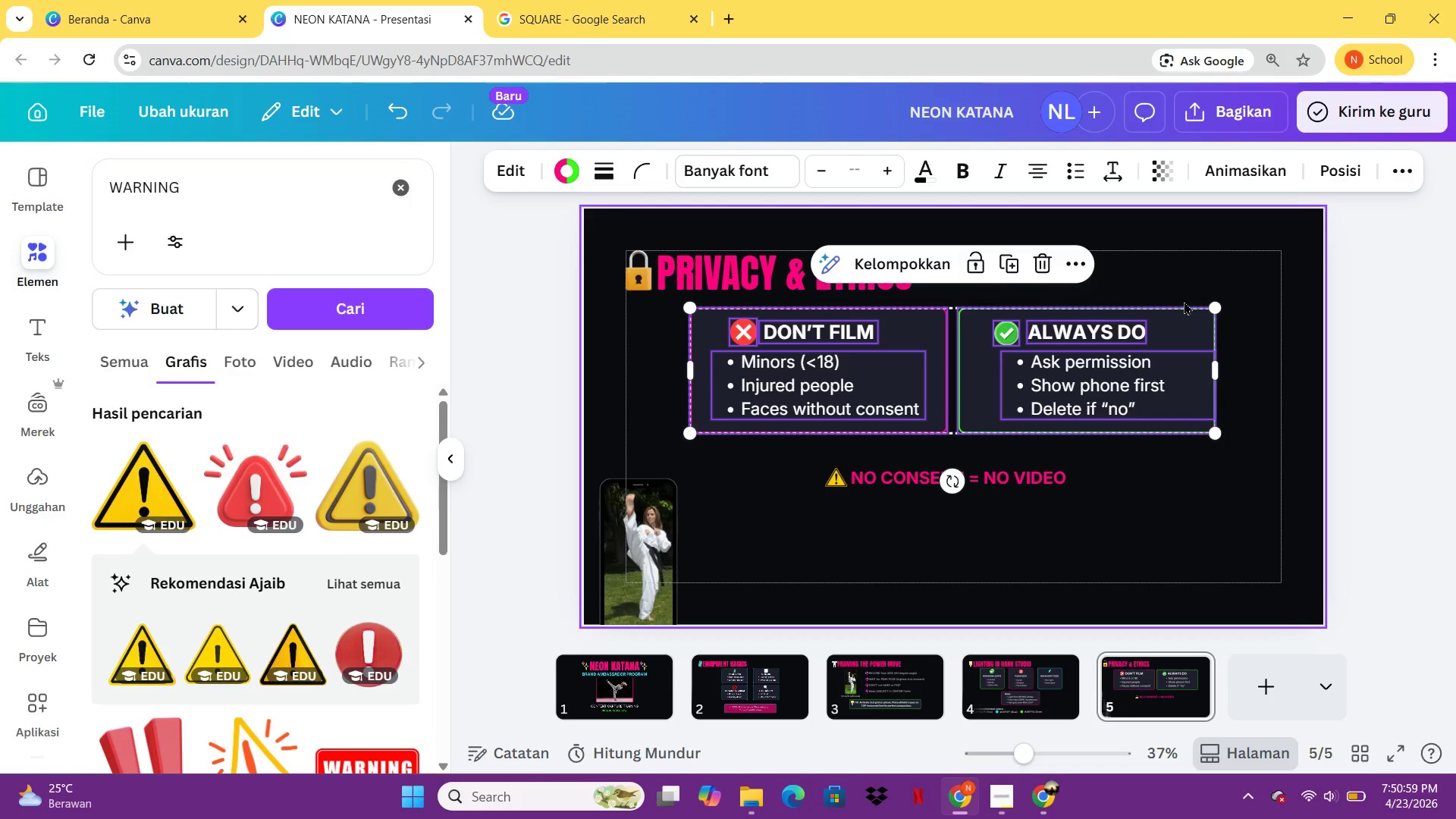 
key(Control+G)
 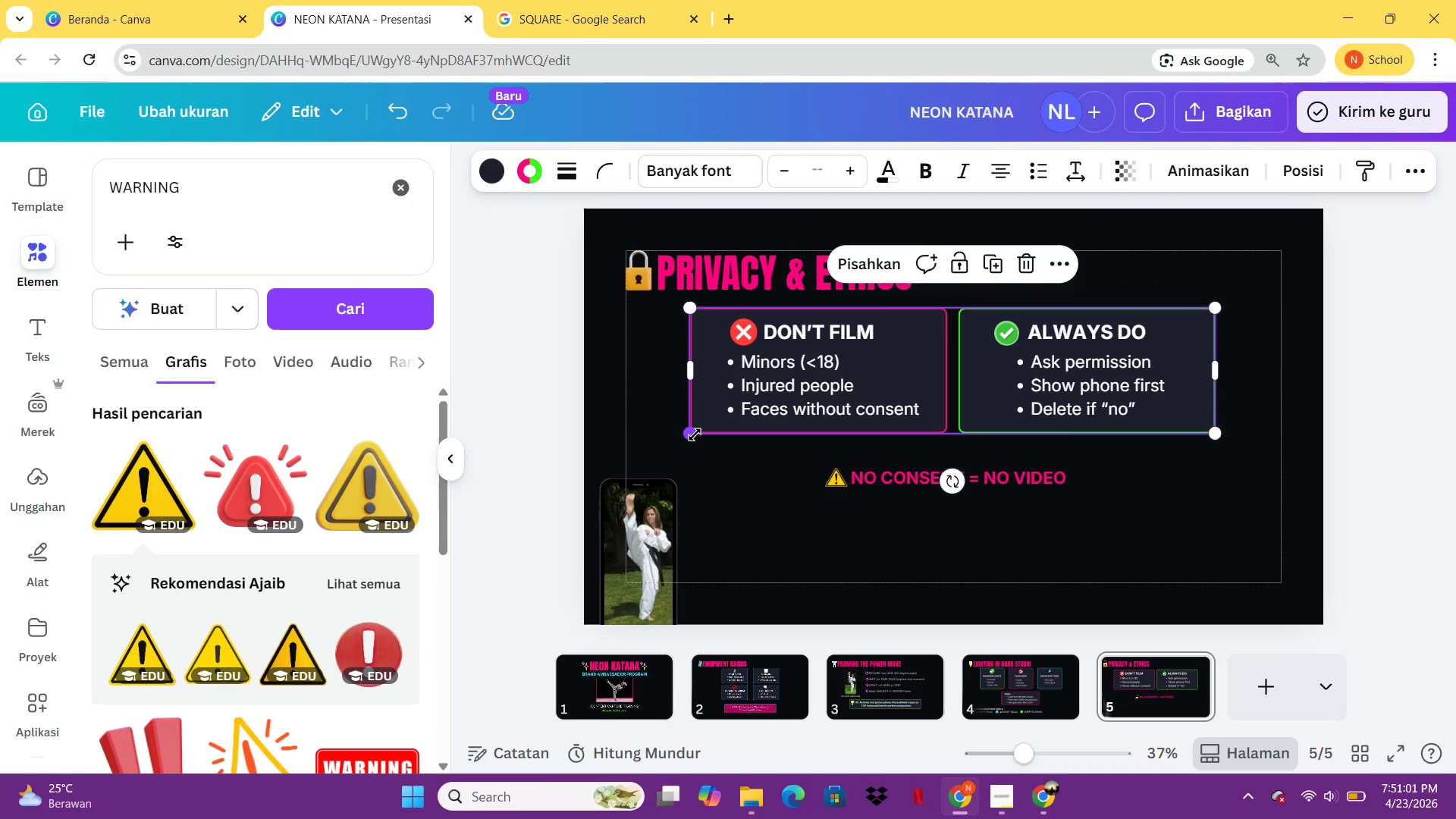 
left_click_drag(start_coordinate=[695, 435], to_coordinate=[776, 403])
 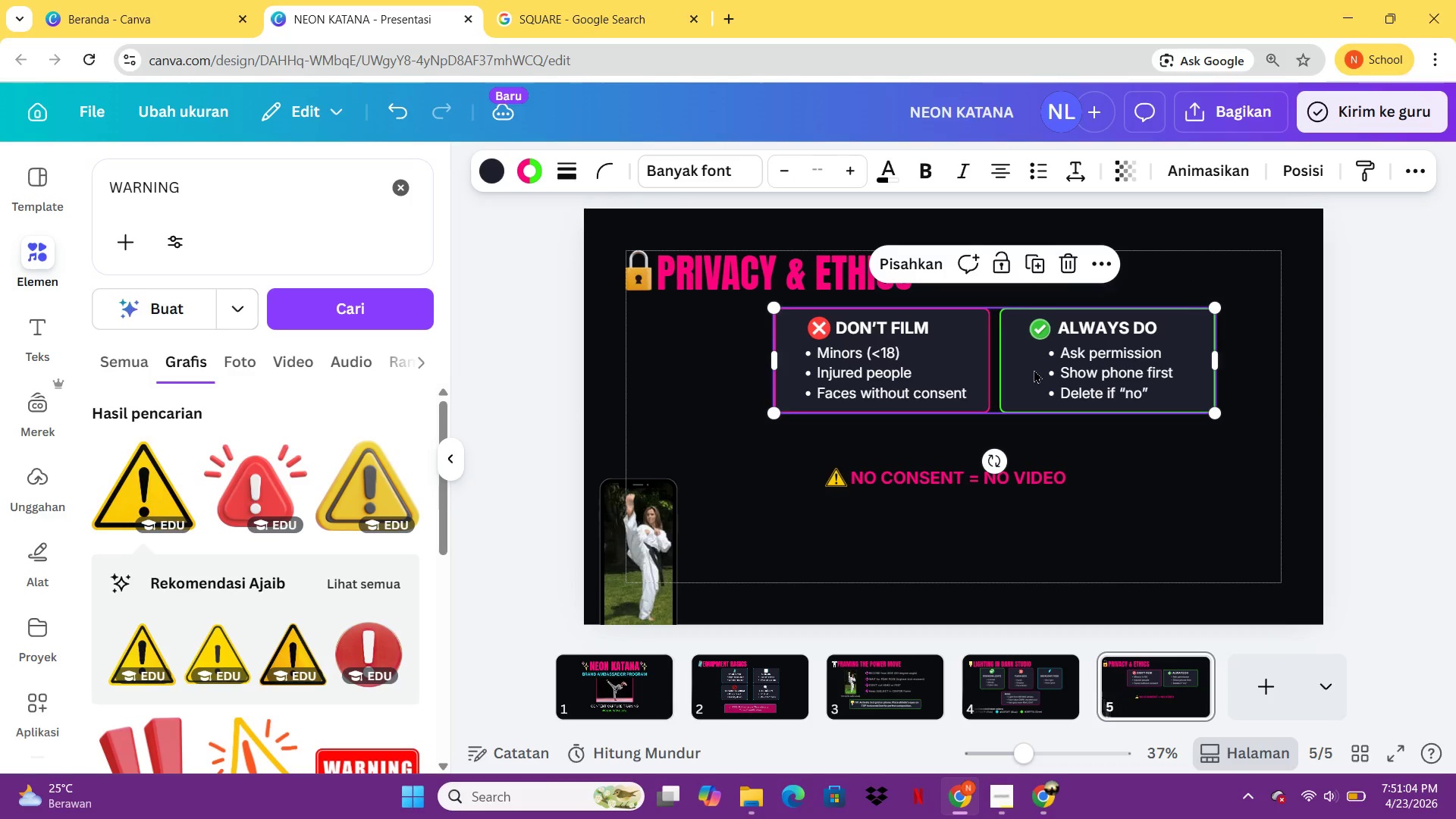 
left_click_drag(start_coordinate=[1034, 369], to_coordinate=[993, 362])
 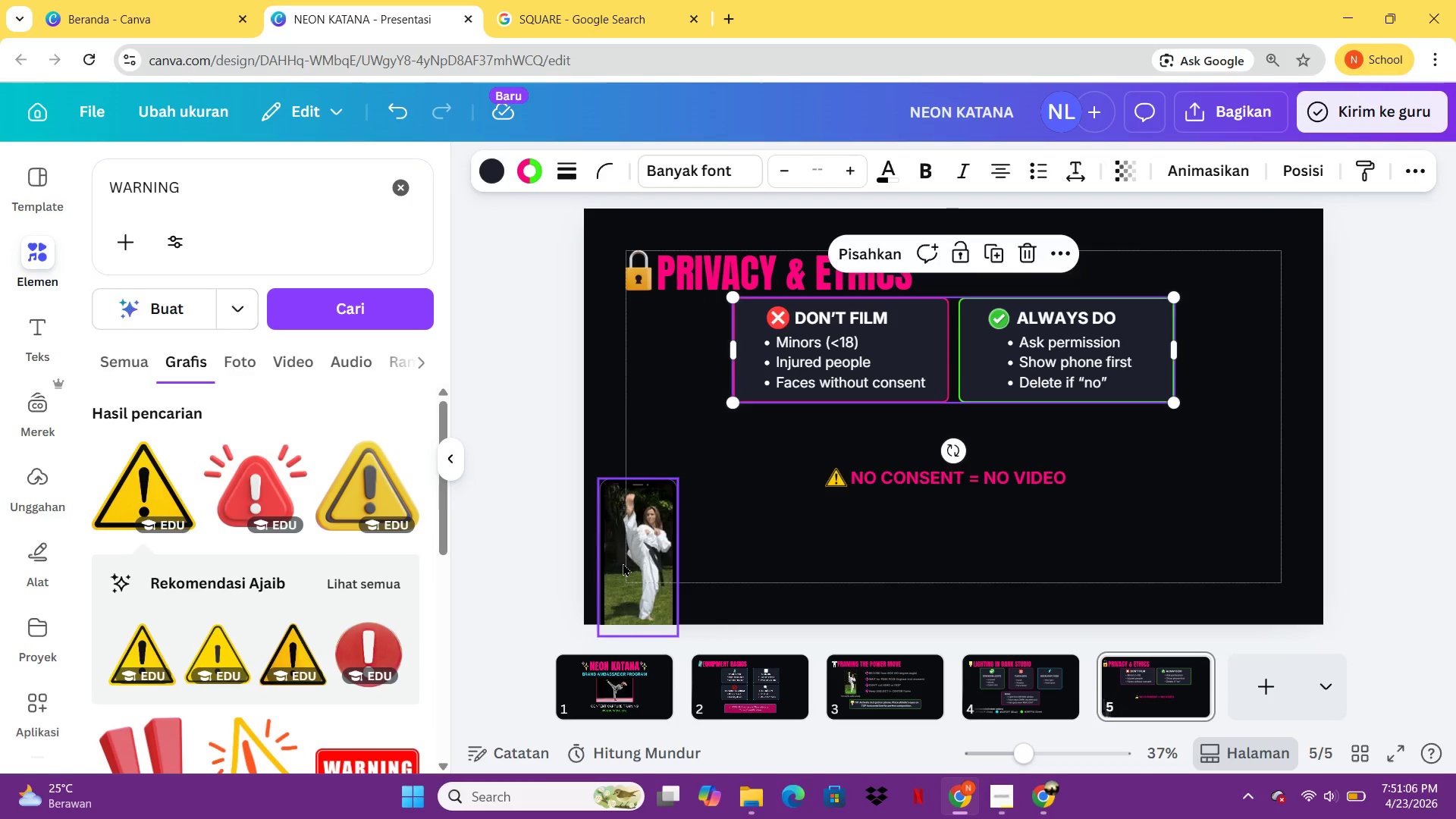 
left_click_drag(start_coordinate=[623, 563], to_coordinate=[755, 507])
 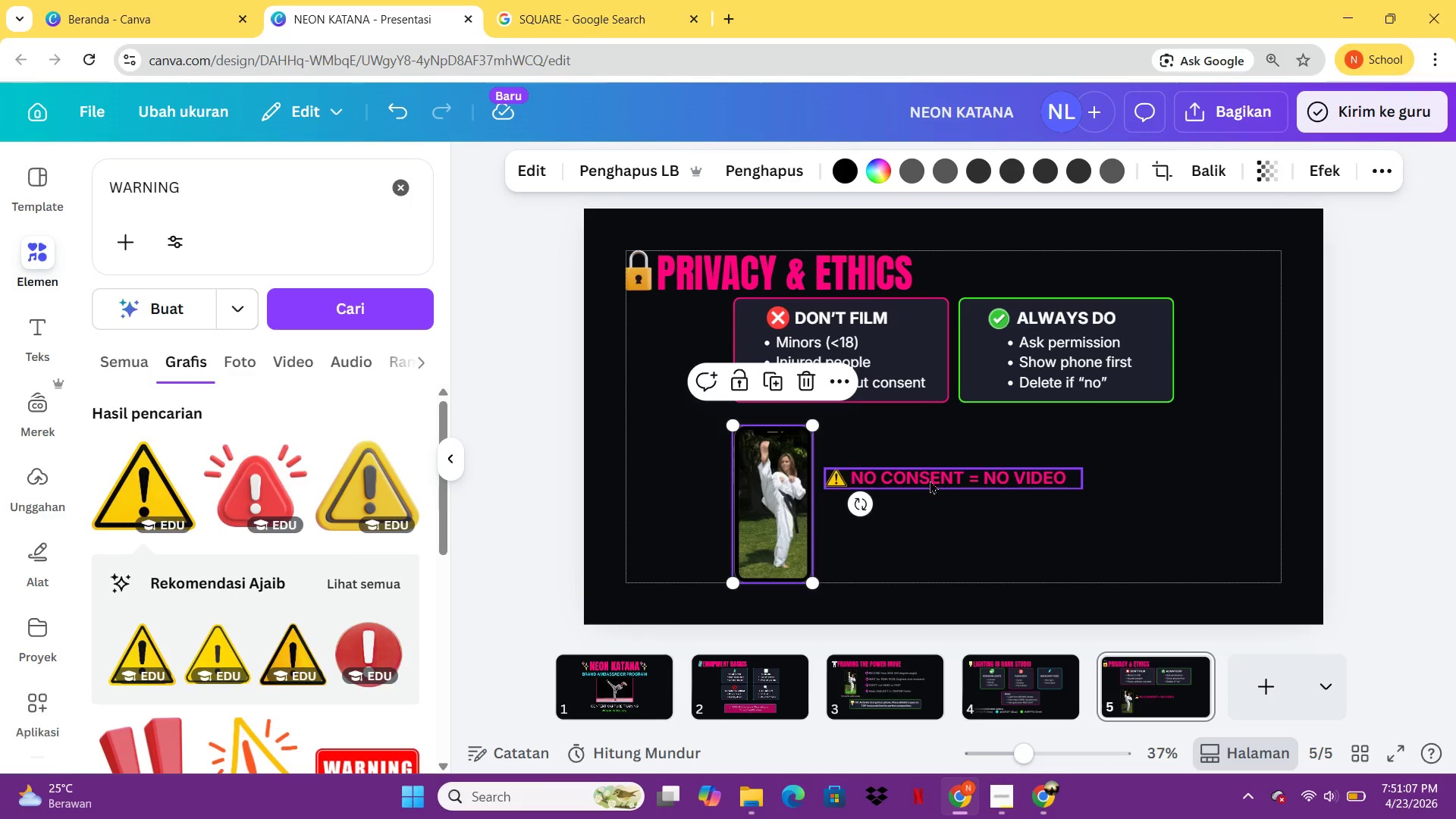 
left_click_drag(start_coordinate=[930, 480], to_coordinate=[932, 429])
 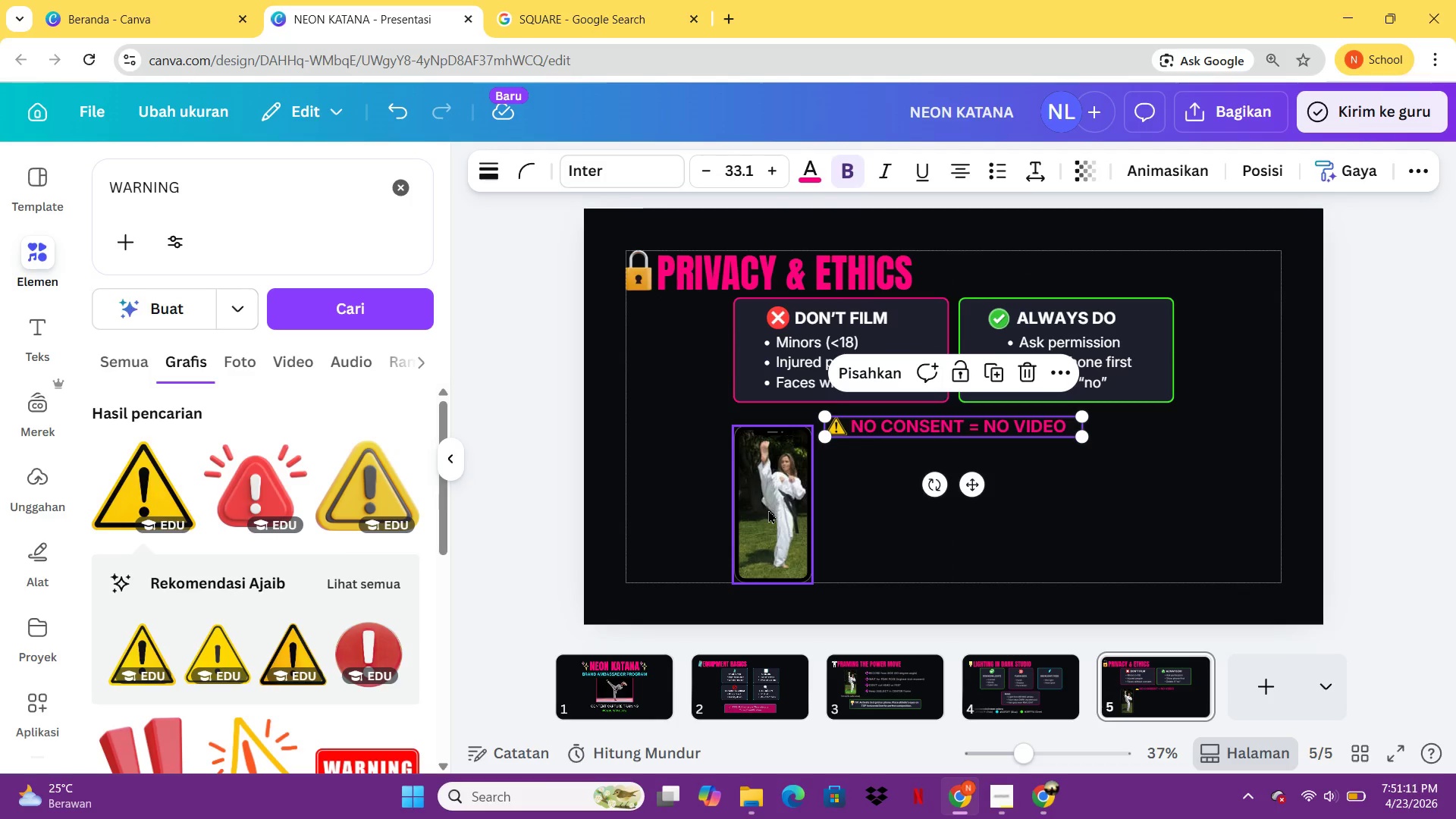 
left_click([768, 510])
 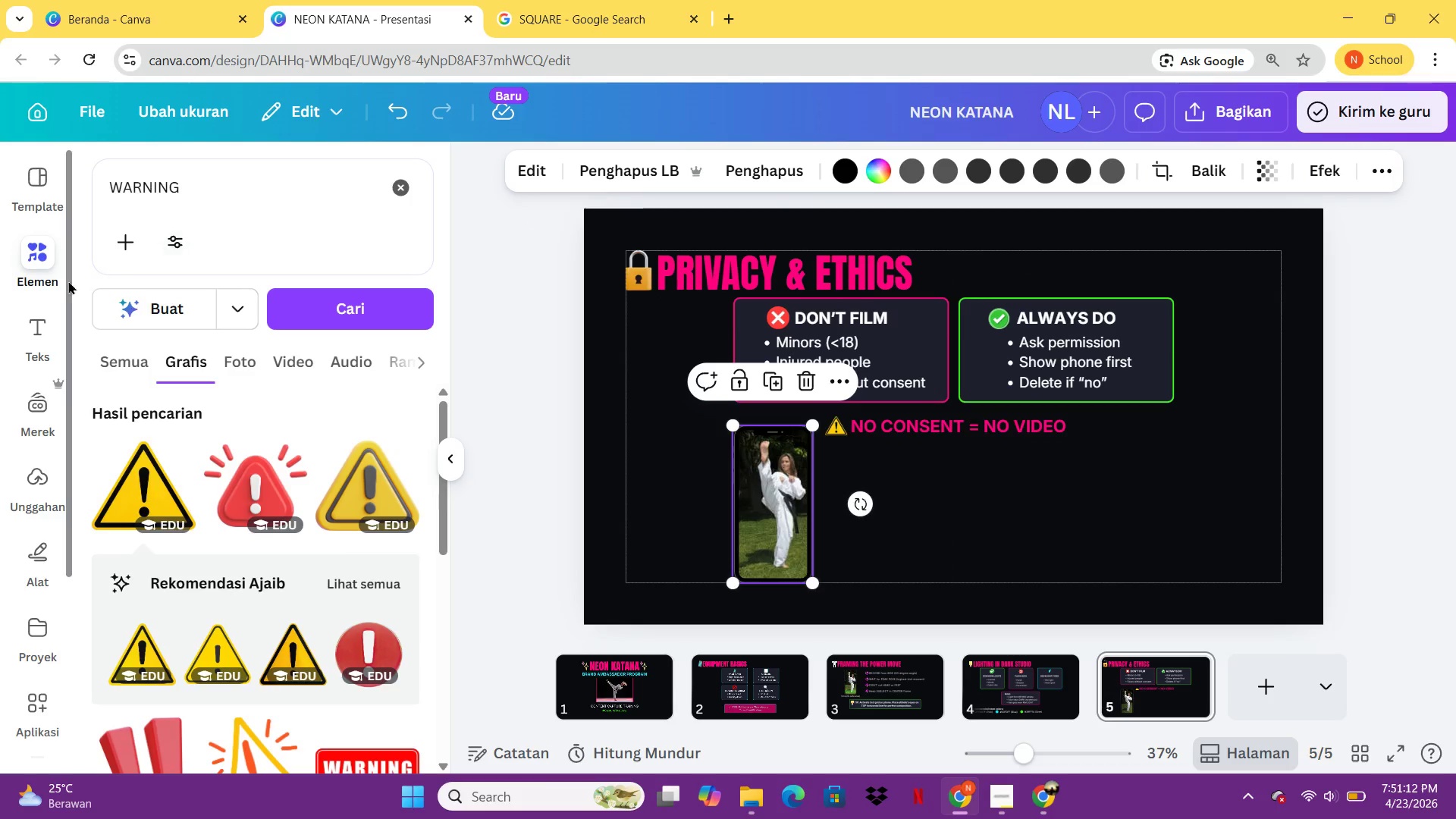 
left_click_drag(start_coordinate=[232, 192], to_coordinate=[89, 199])
 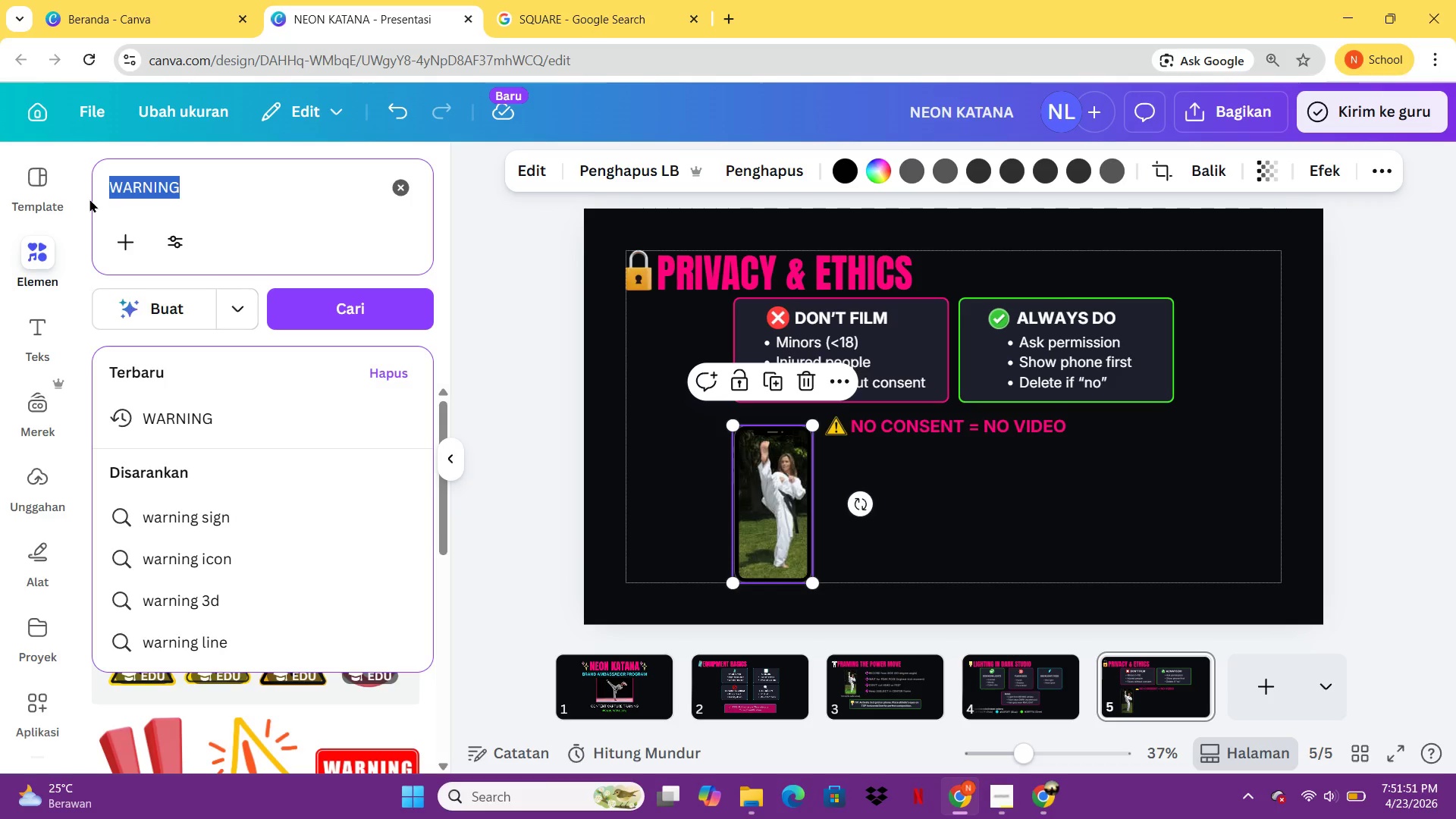 
wait(43.05)
 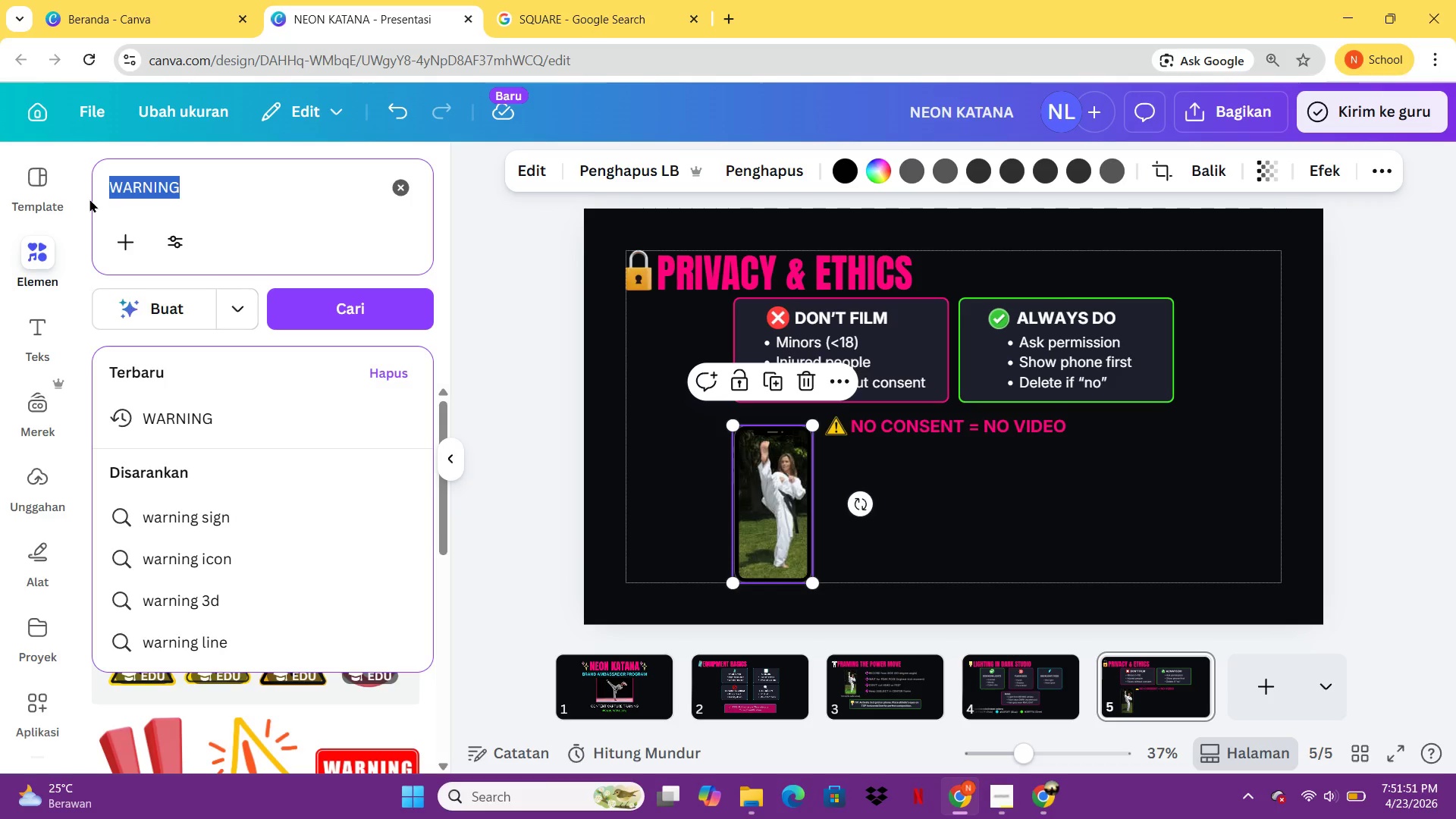 
left_click([917, 352])
 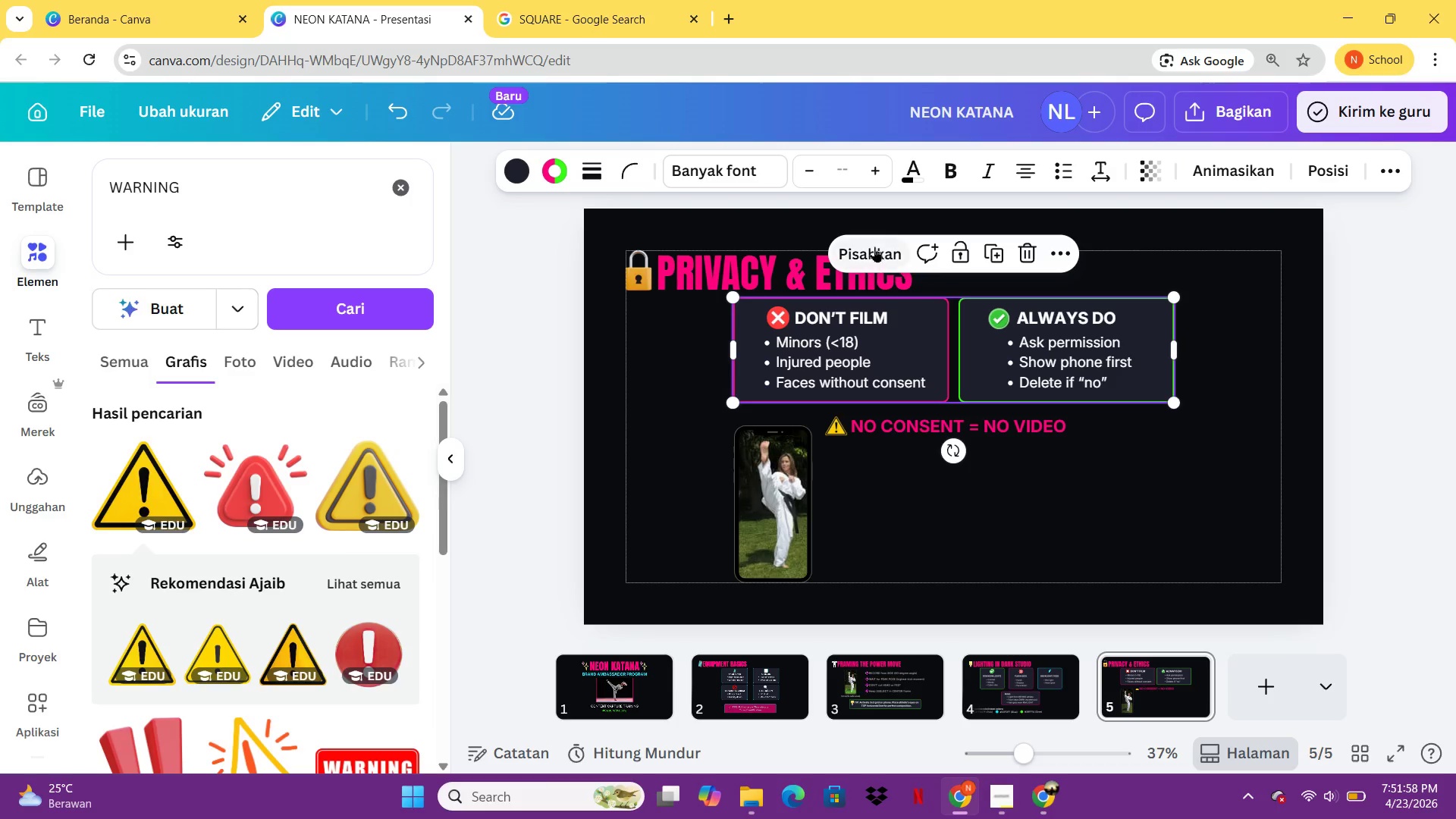 
left_click([874, 245])
 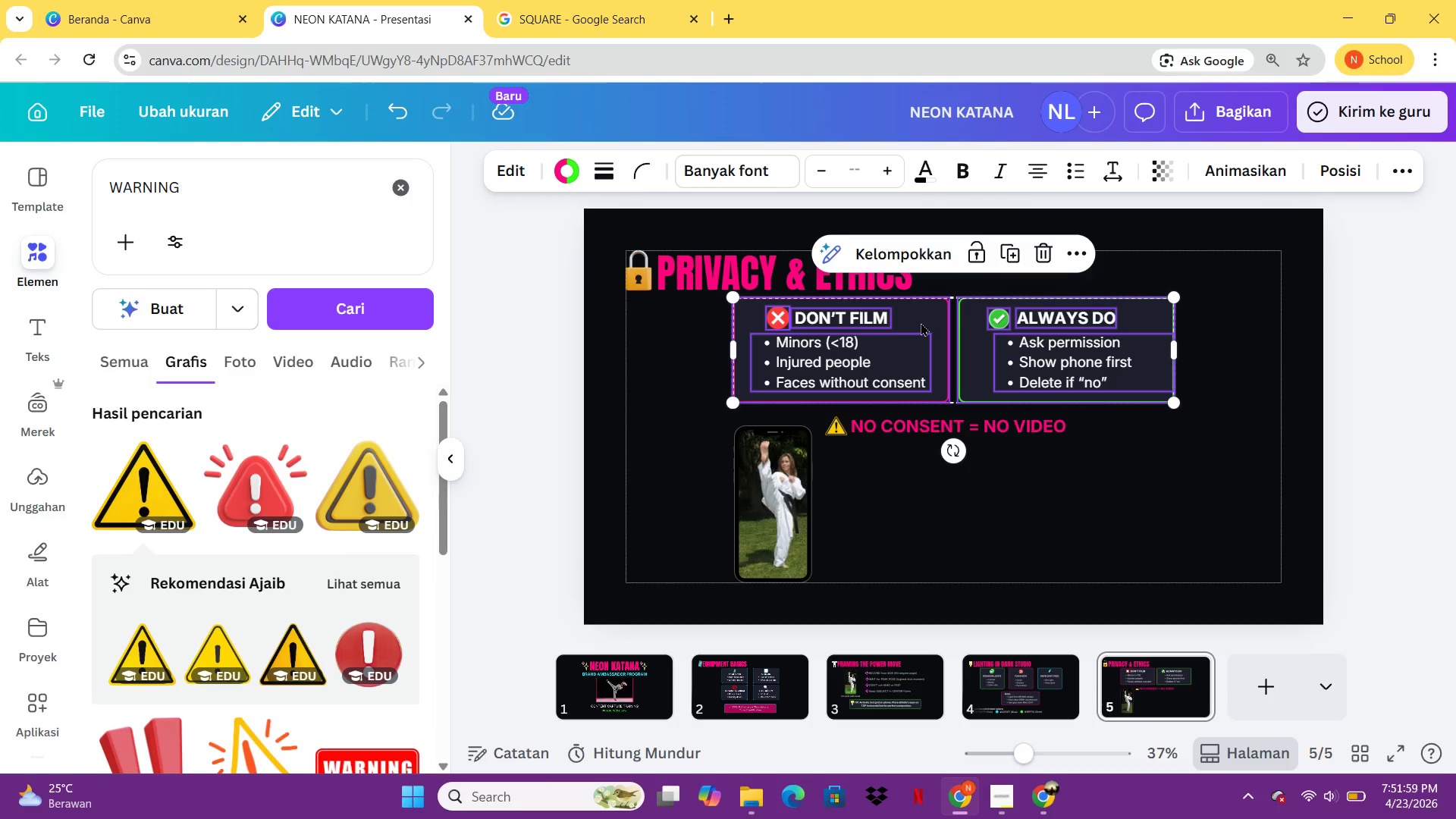 
left_click([921, 322])
 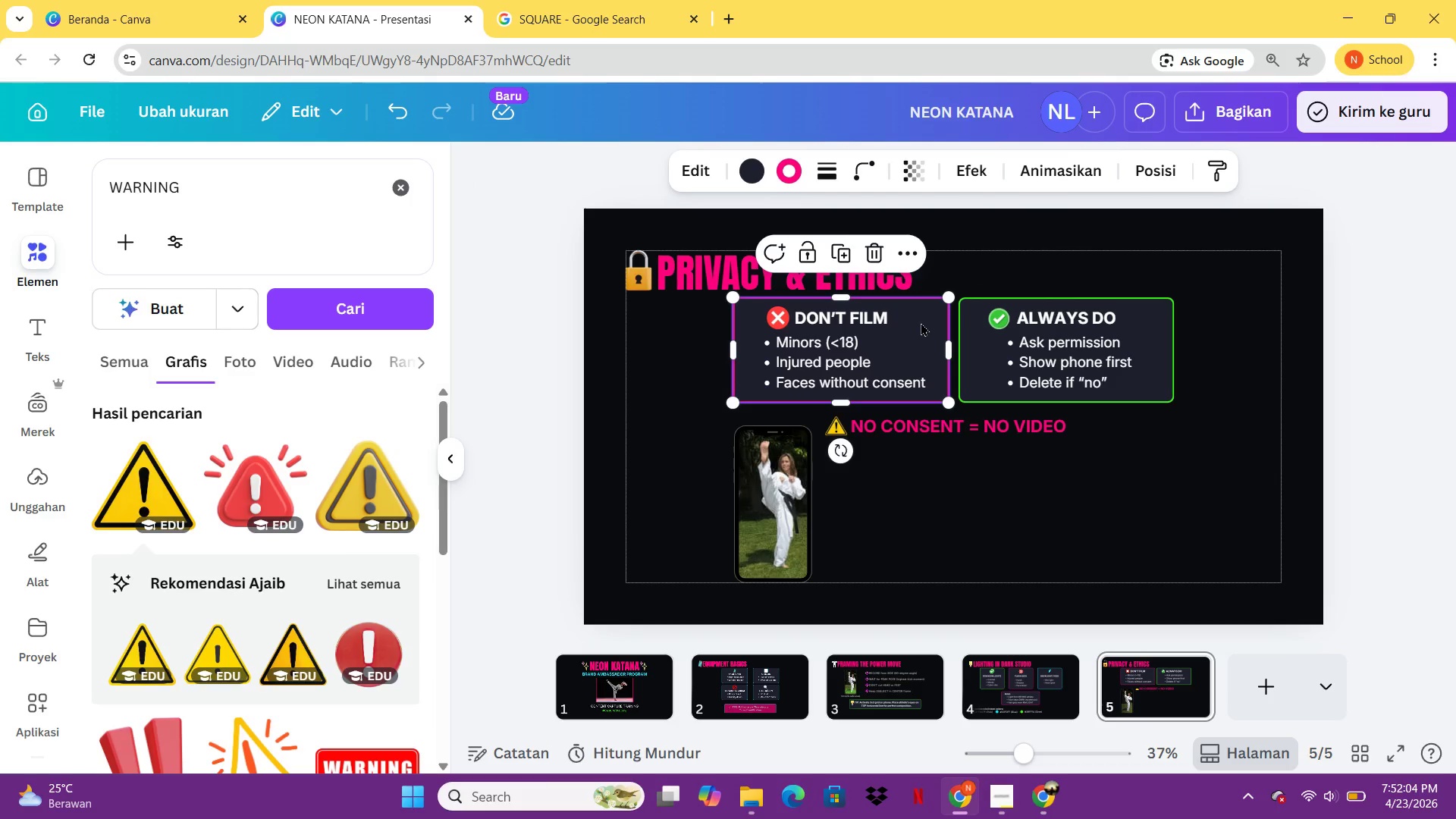 
wait(9.47)
 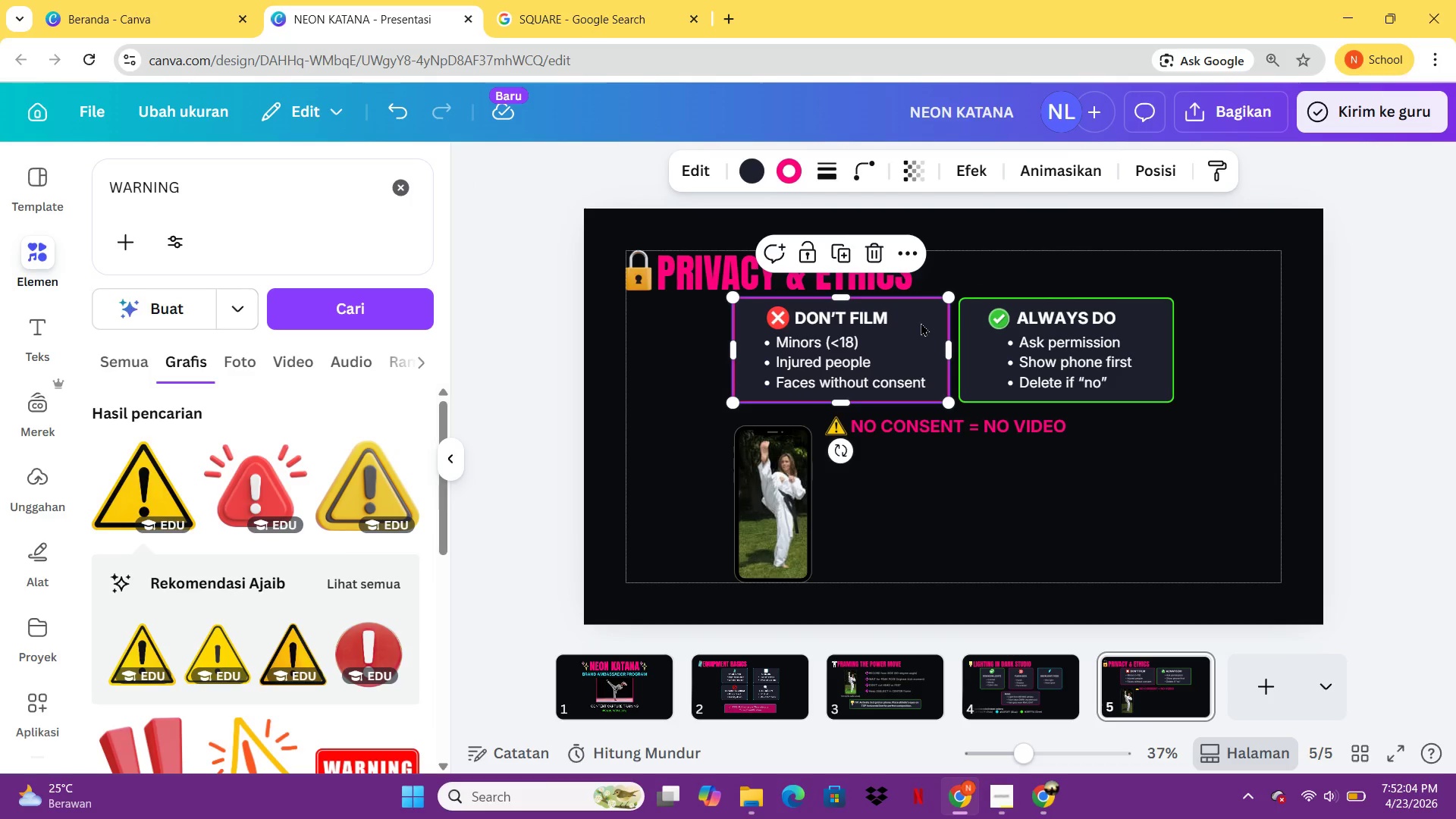 
left_click([748, 164])
 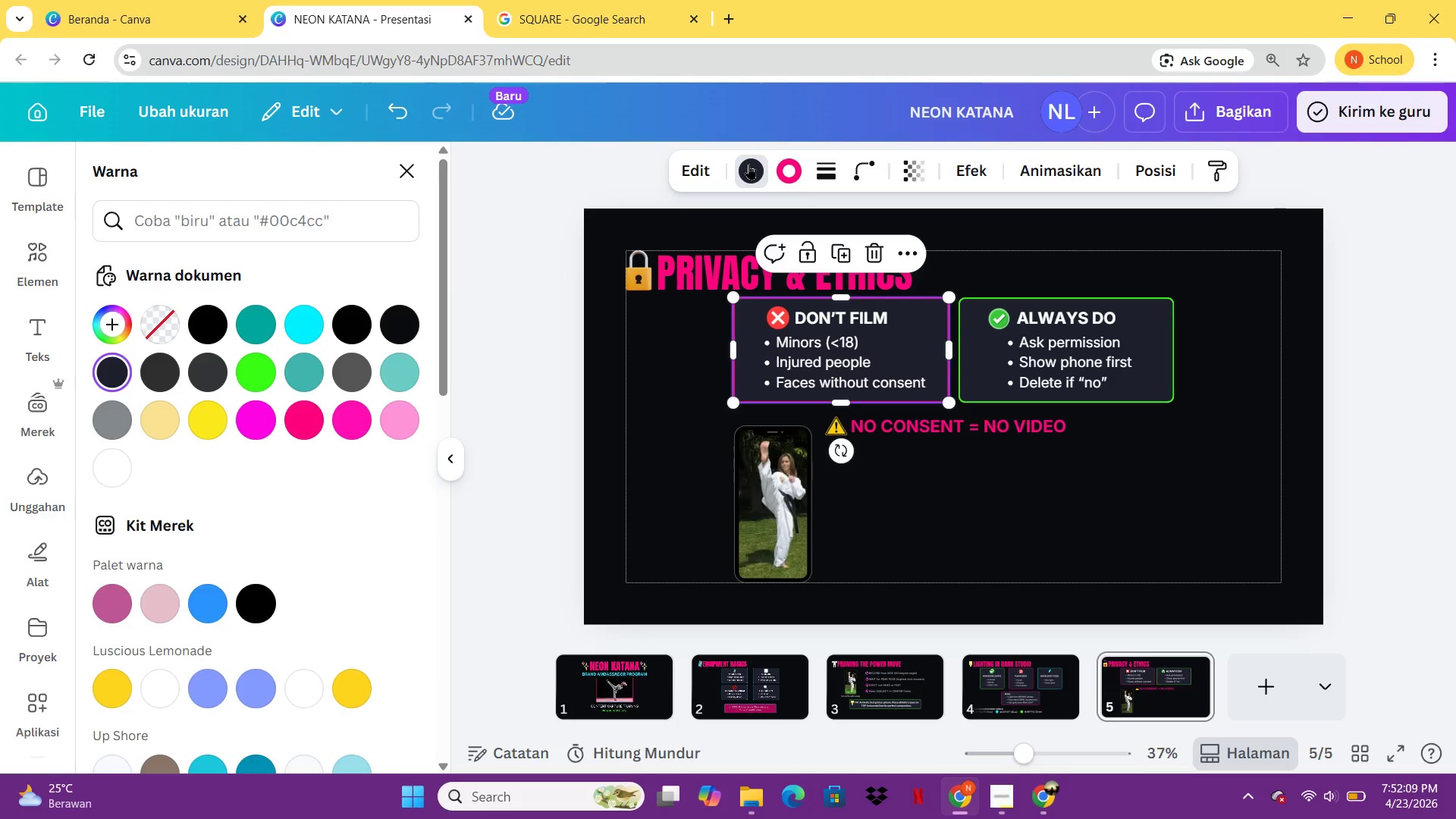 
mouse_move([300, 329])
 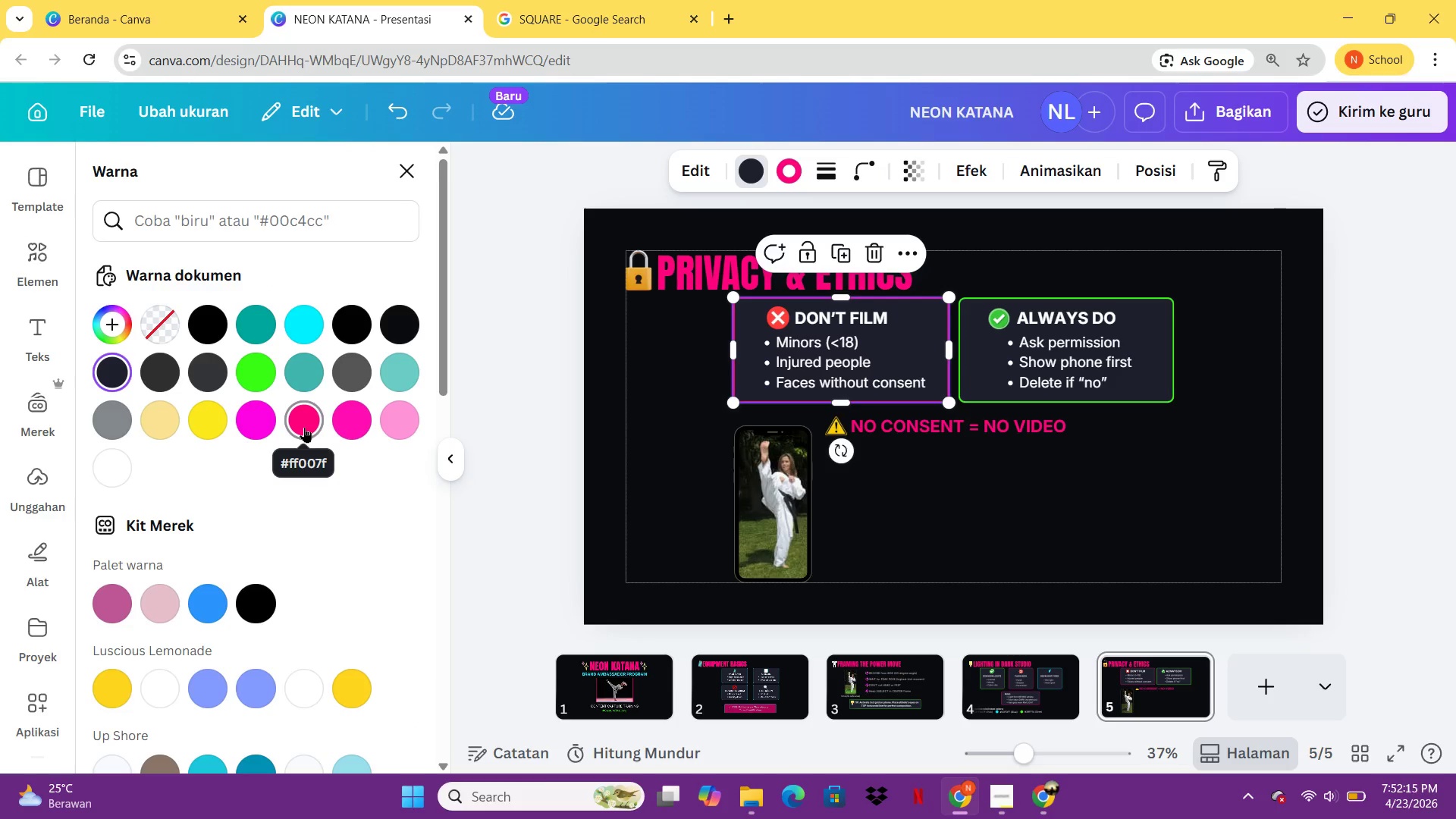 
left_click([304, 427])
 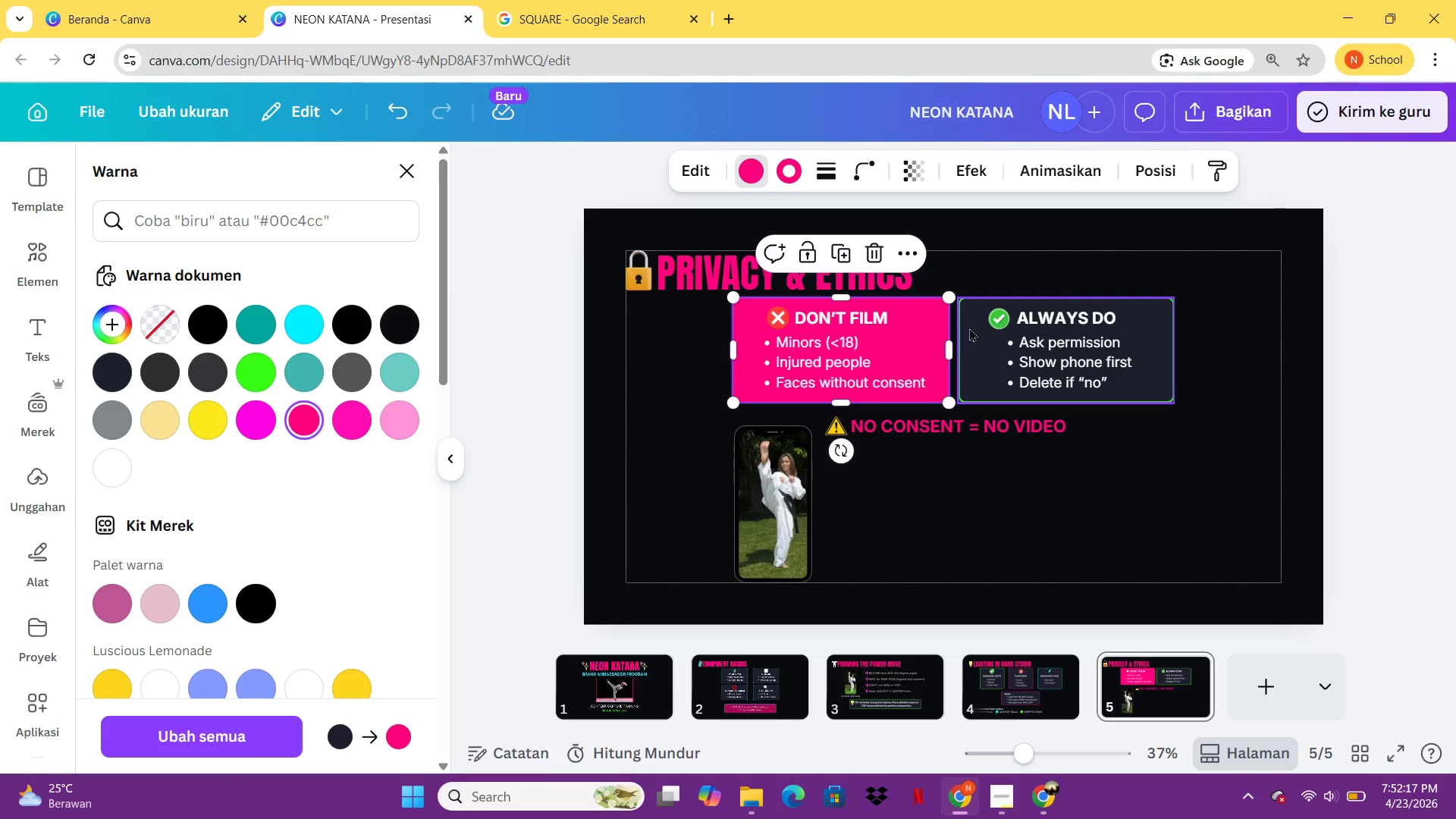 
left_click([968, 325])
 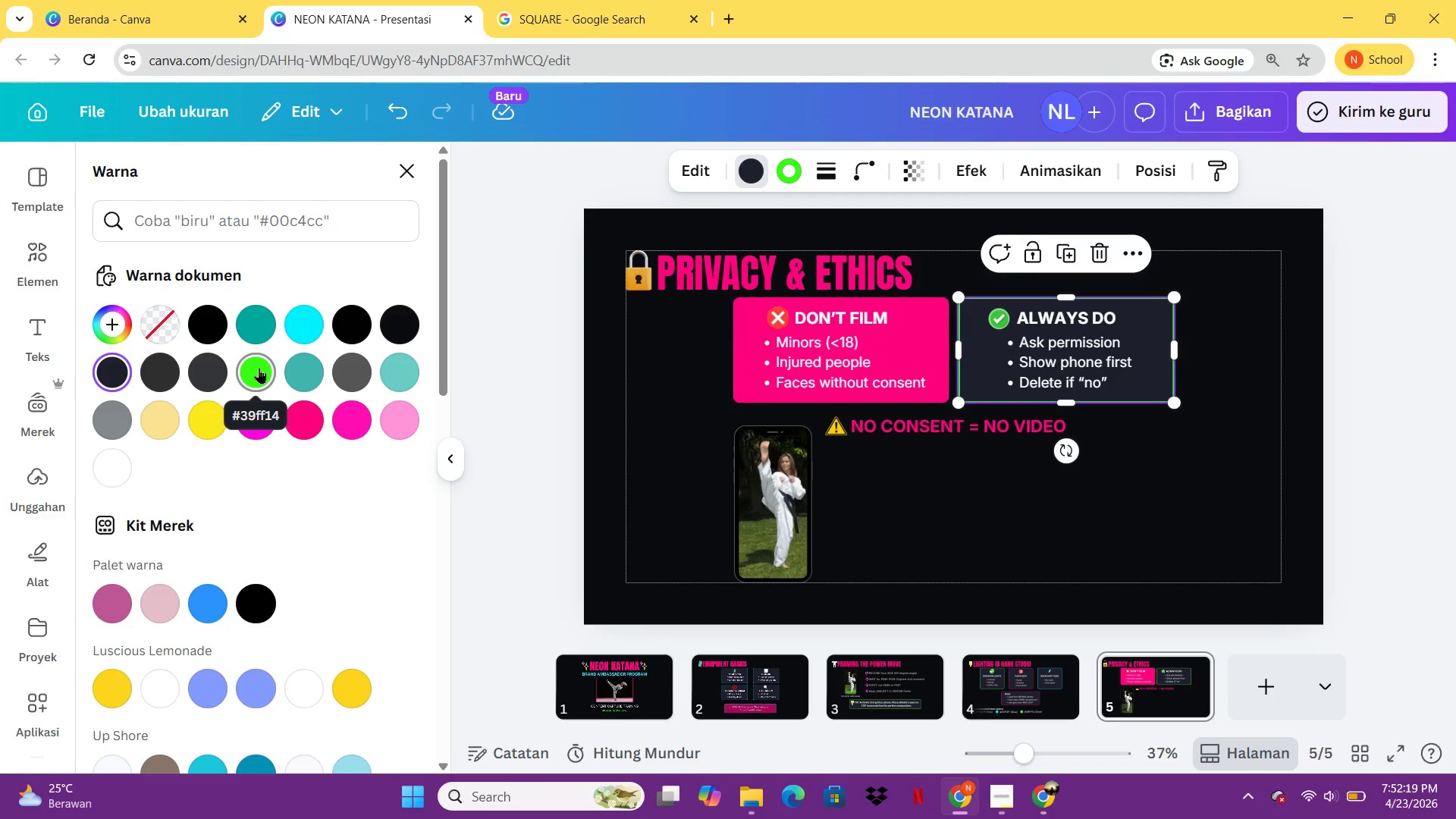 
left_click([259, 368])
 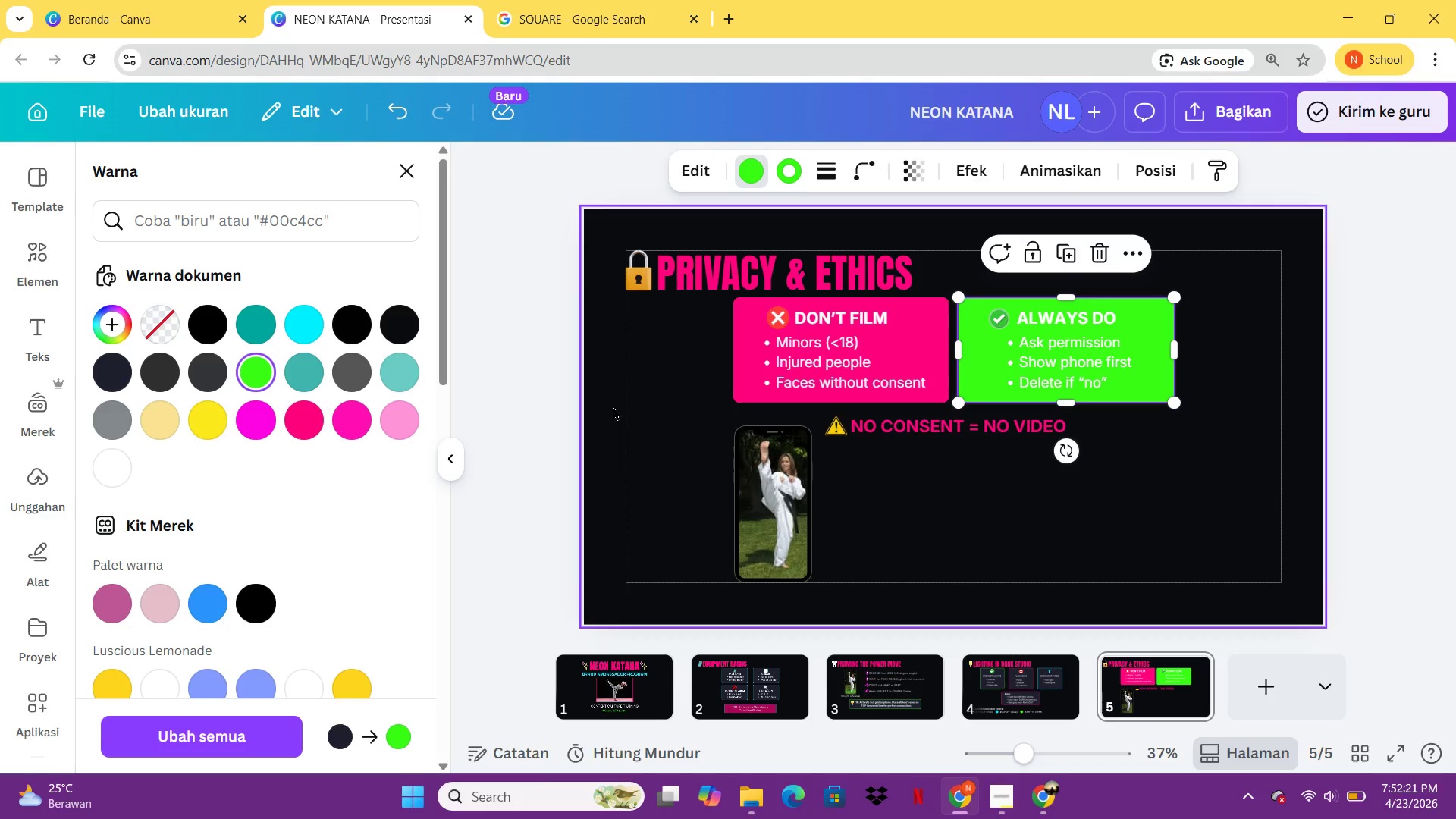 
key(Control+Z)
 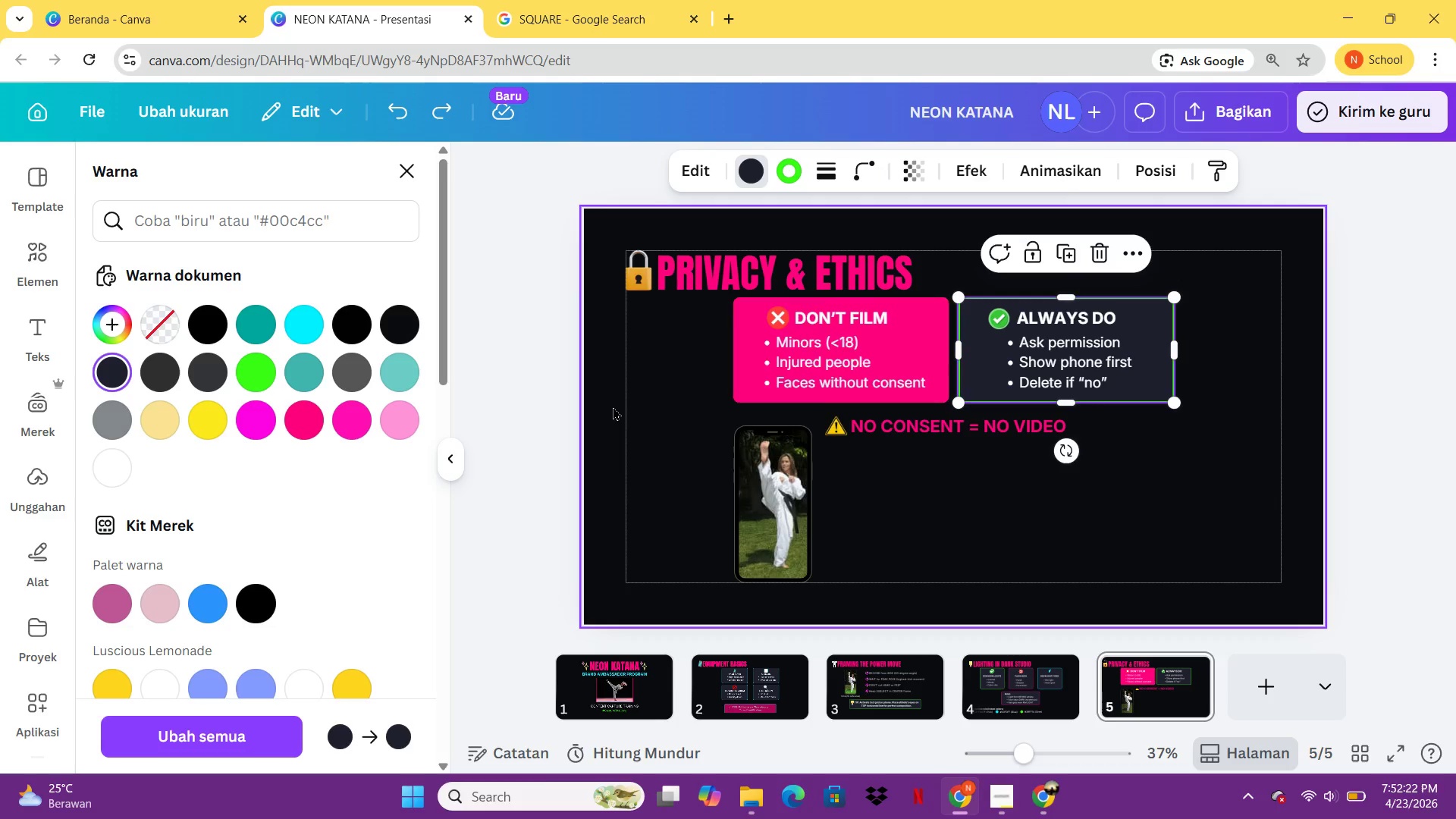 
key(Control+Z)
 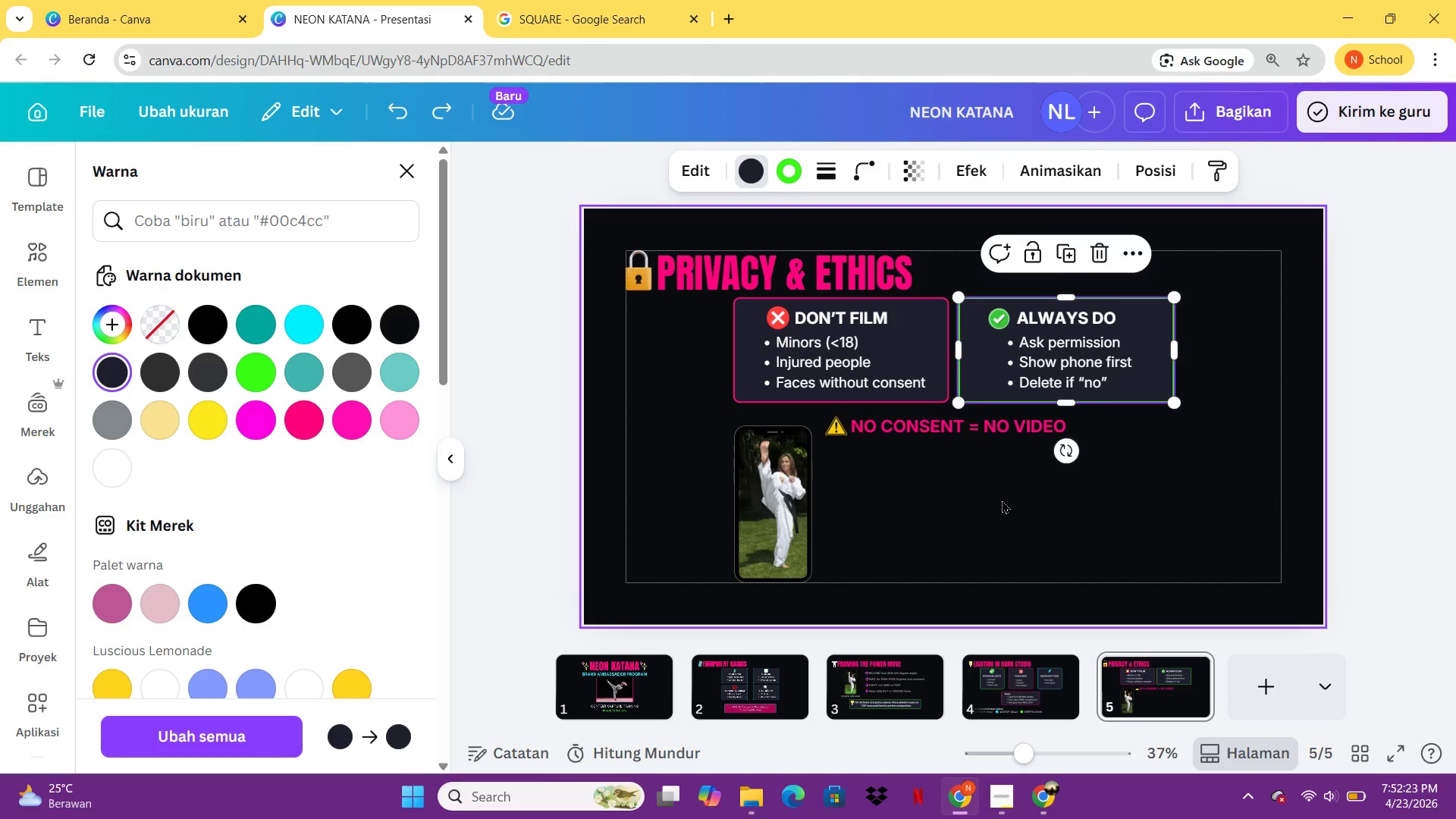 
left_click([1002, 500])
 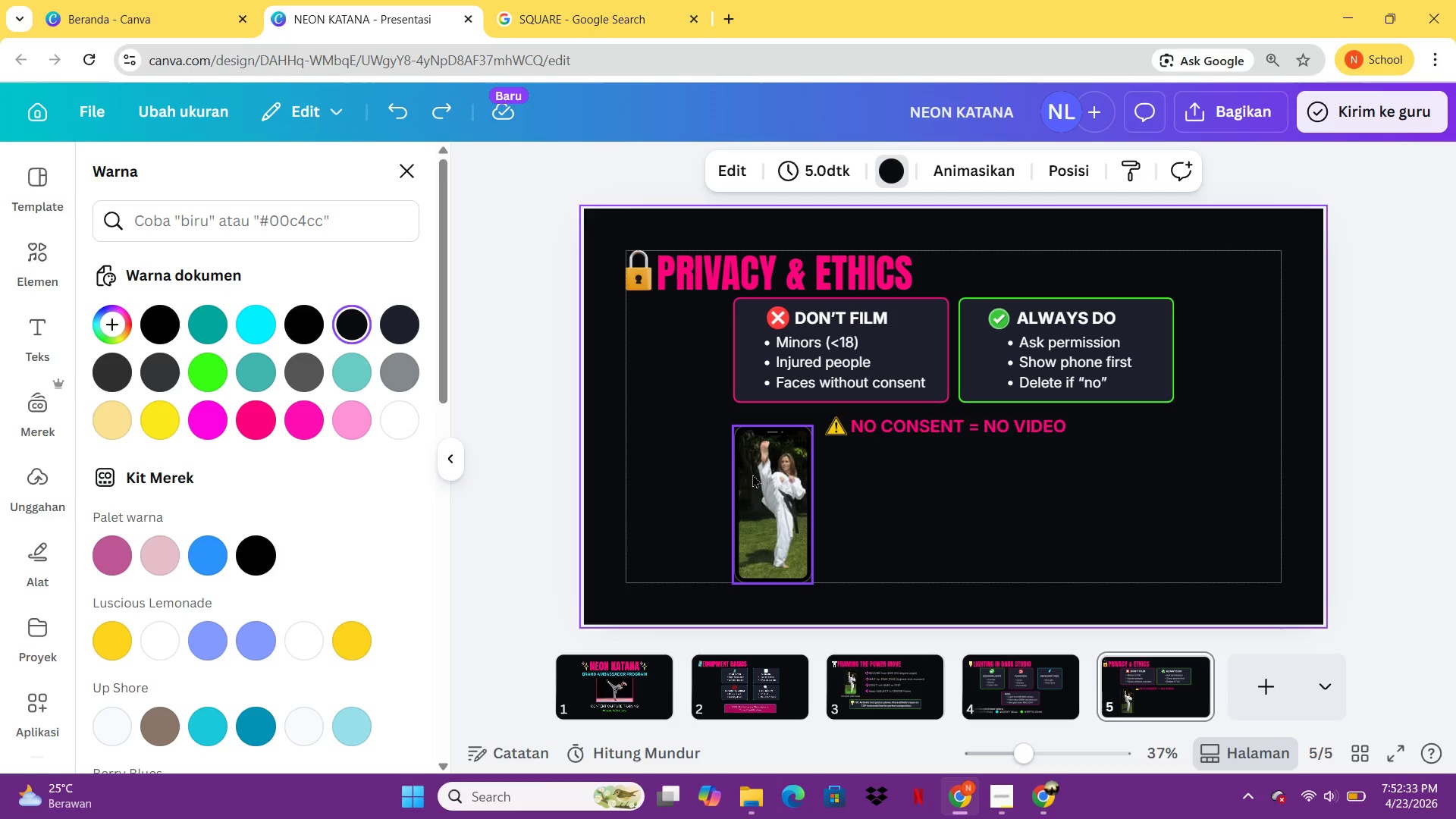 
wait(14.47)
 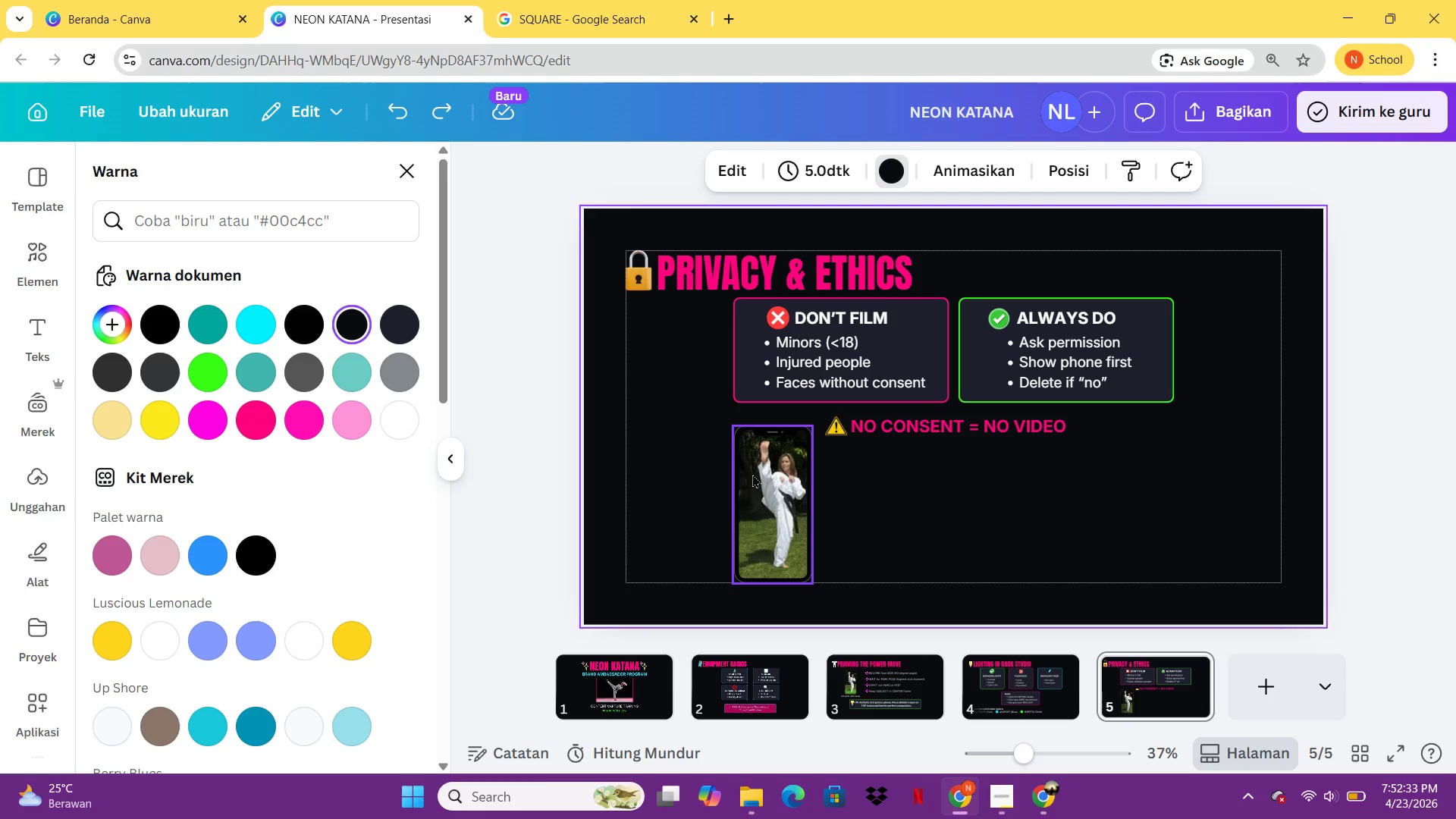 
left_click([778, 316])
 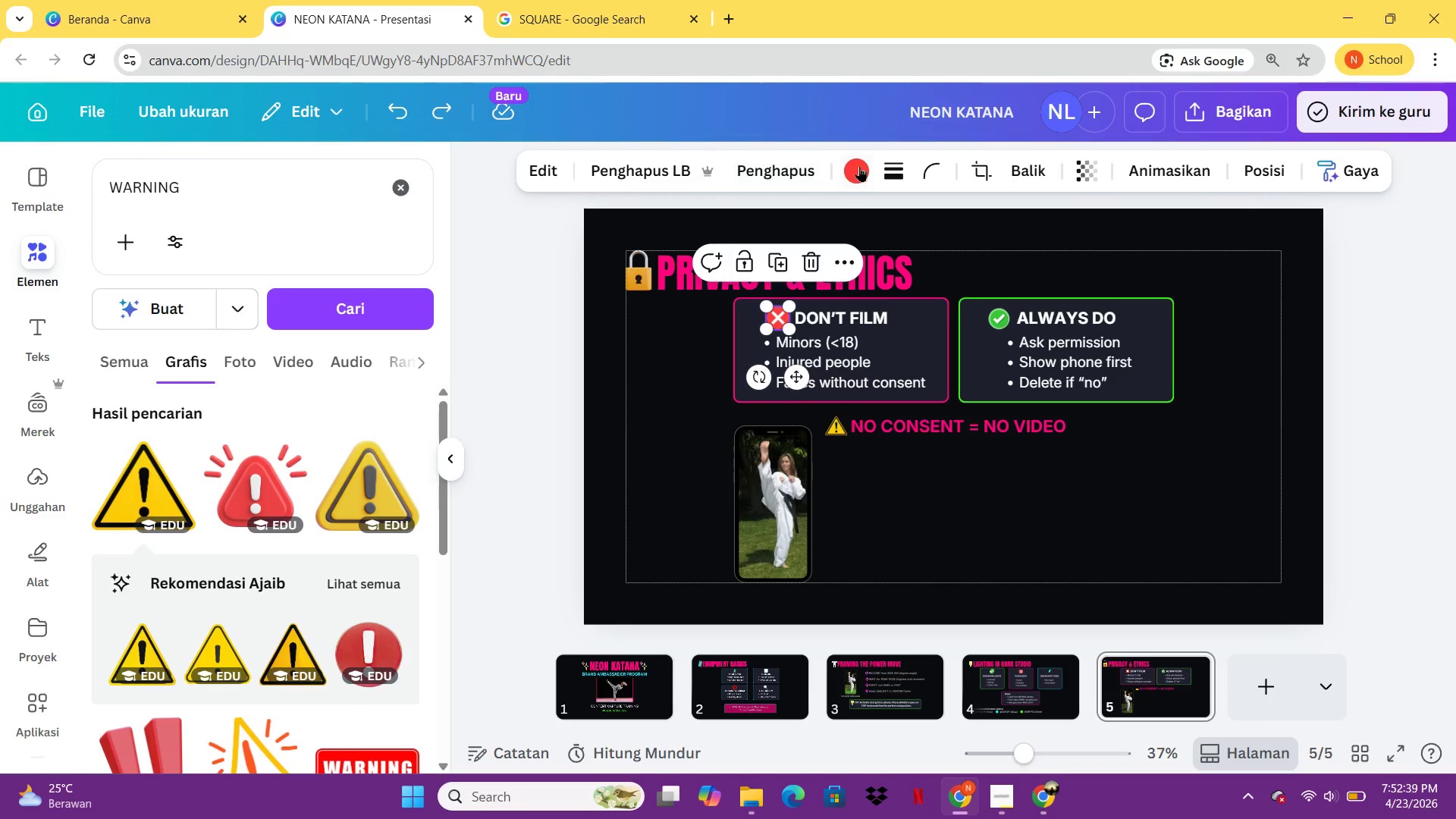 
left_click([862, 166])
 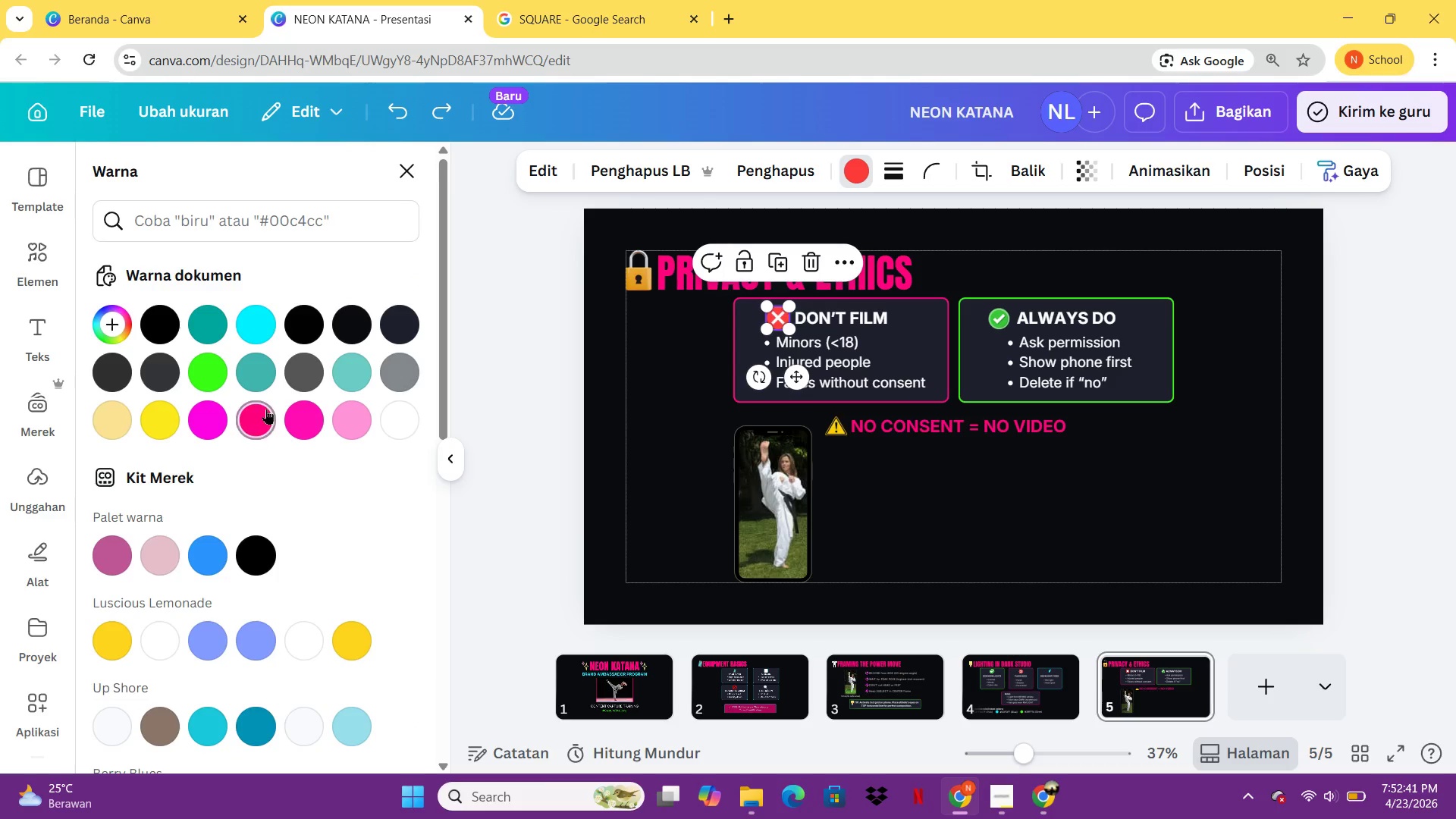 
left_click([264, 412])
 